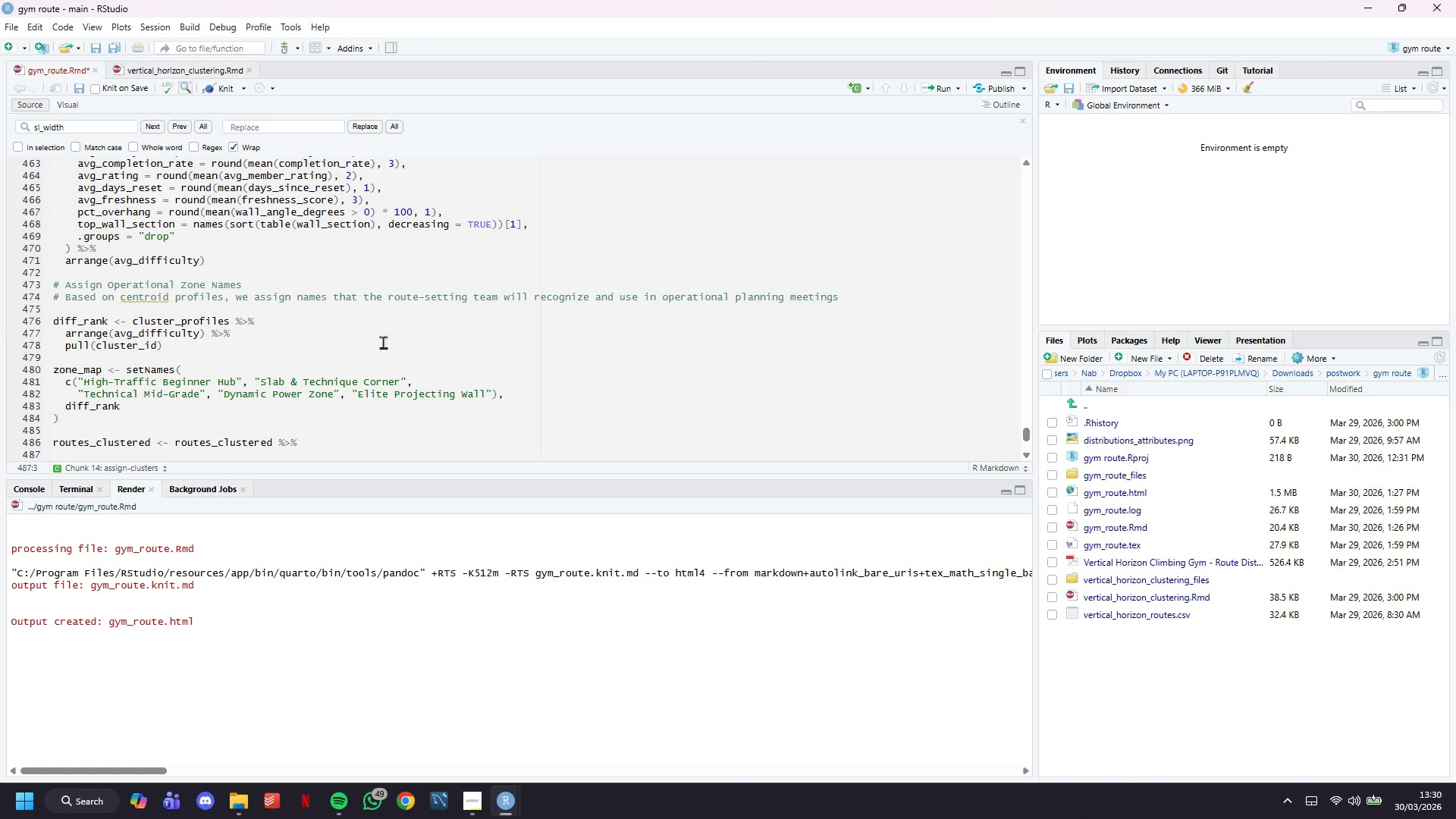 
scroll: coordinate [412, 336], scroll_direction: down, amount: 4.0
 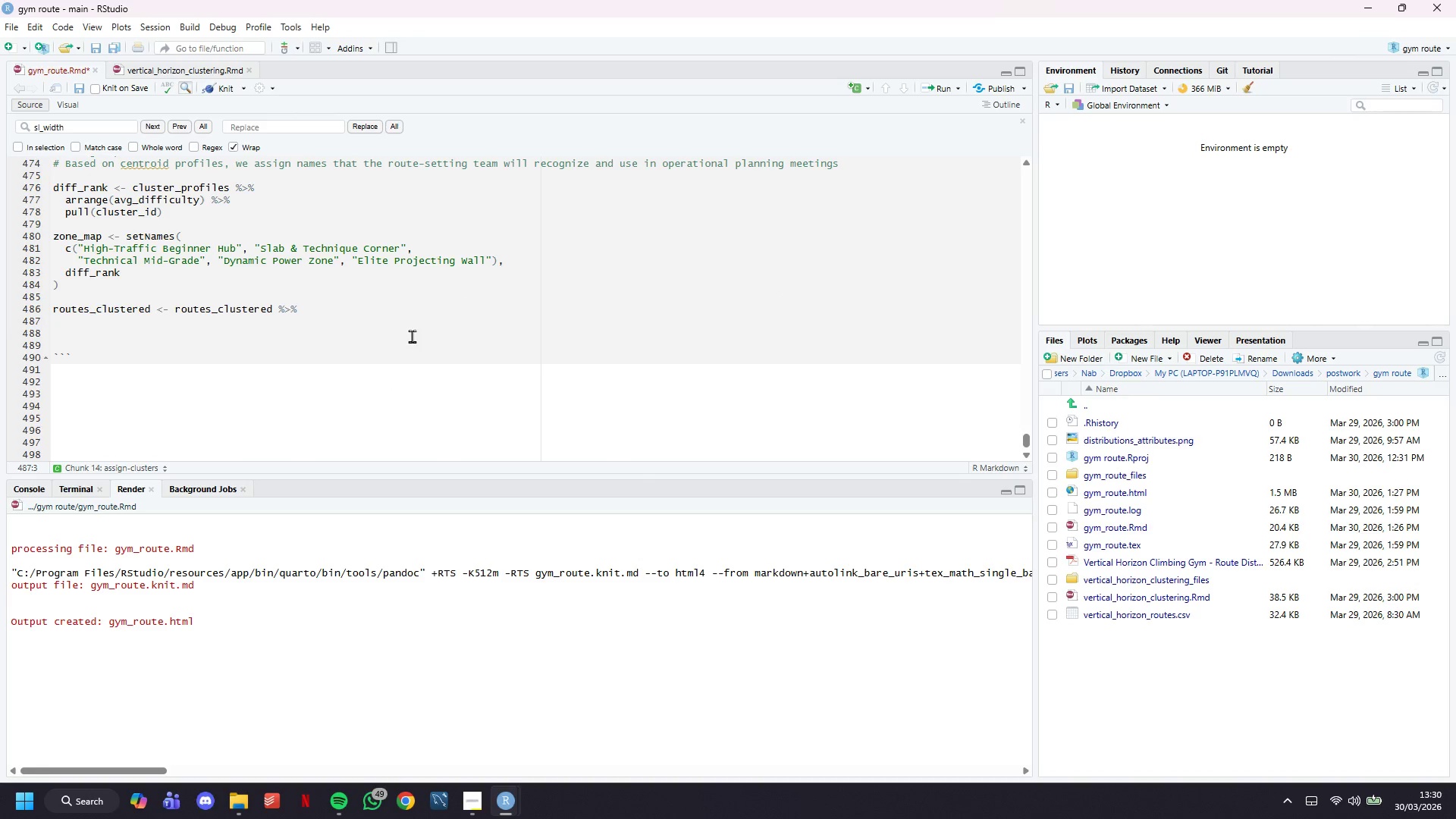 
type(mutate(zone_name )
 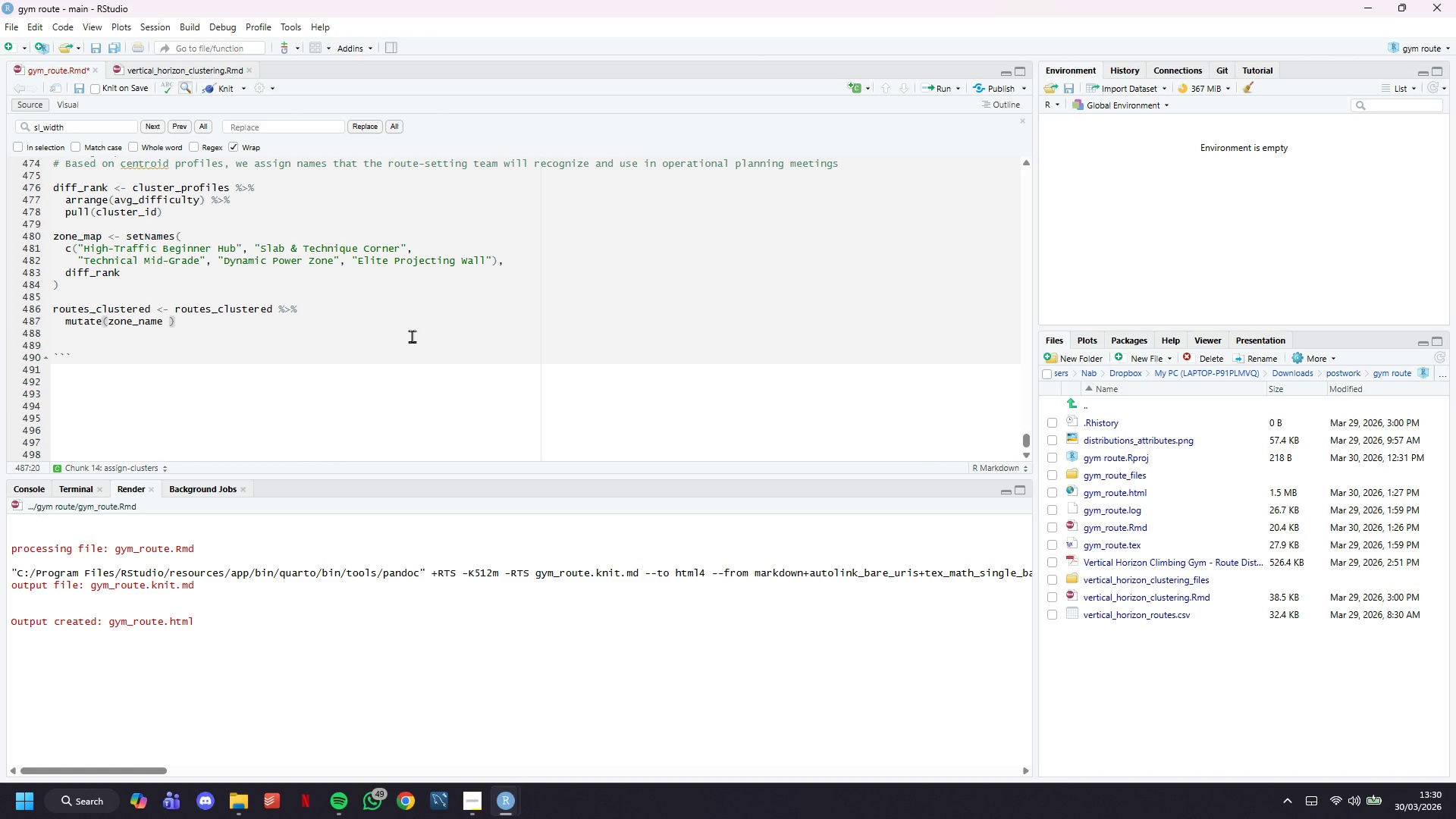 
type(= zone_map[as.chat)
key(Backspace)
type(rachter)
key(Backspace)
key(Backspace)
key(Backspace)
key(Backspace)
type(ter)
 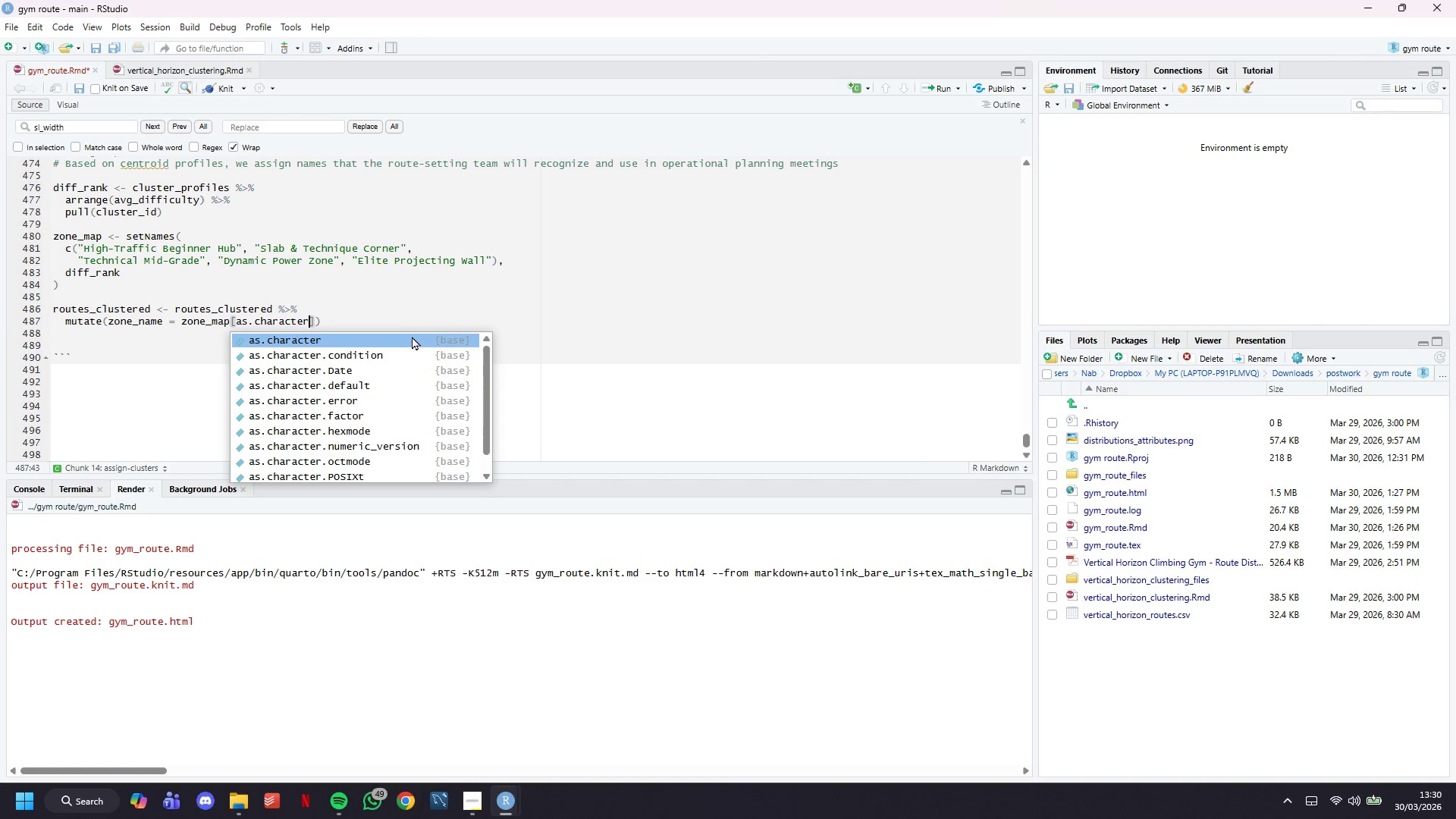 
type((l)
key(Backspace)
type(cluster_id)
 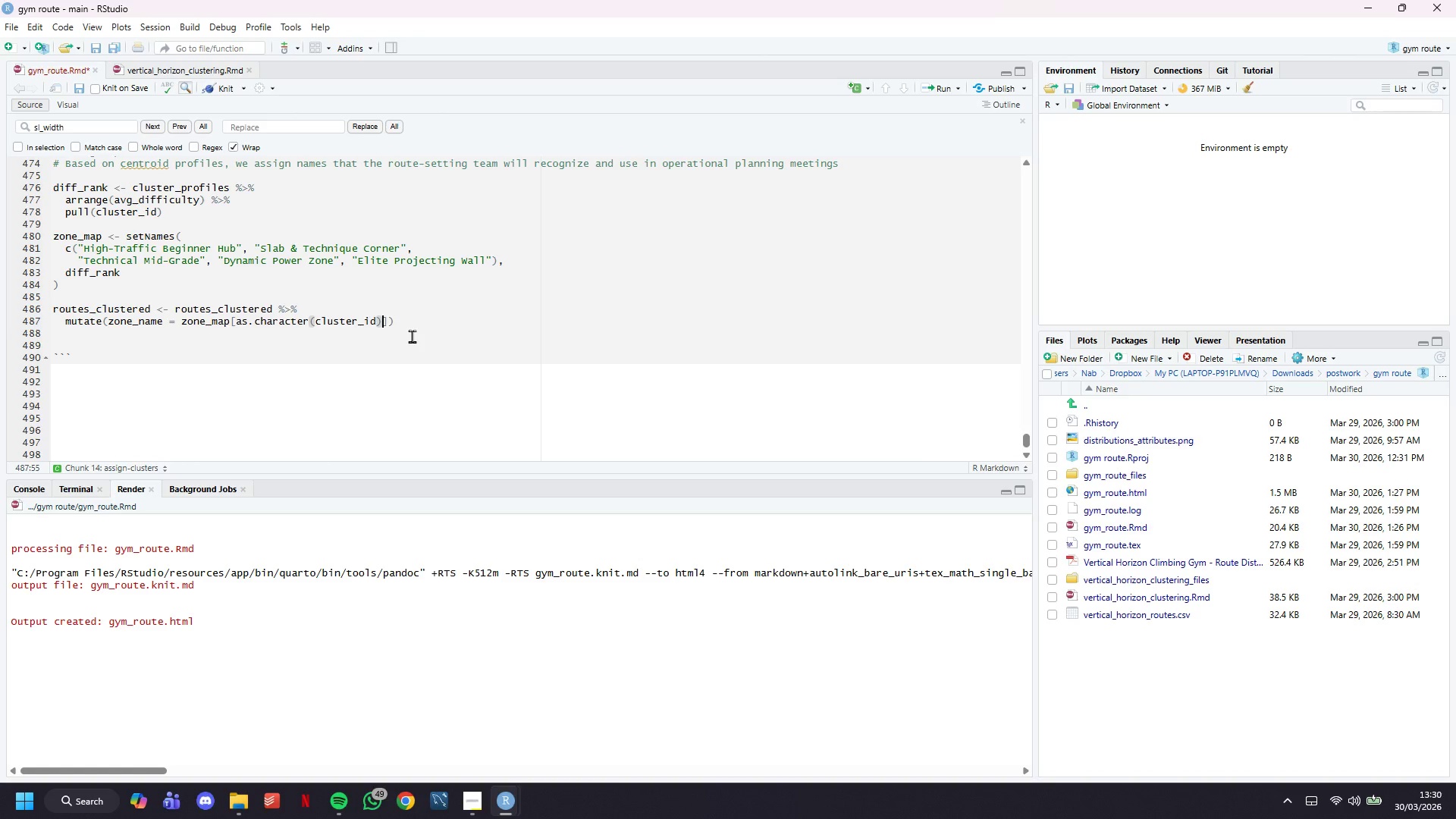 
 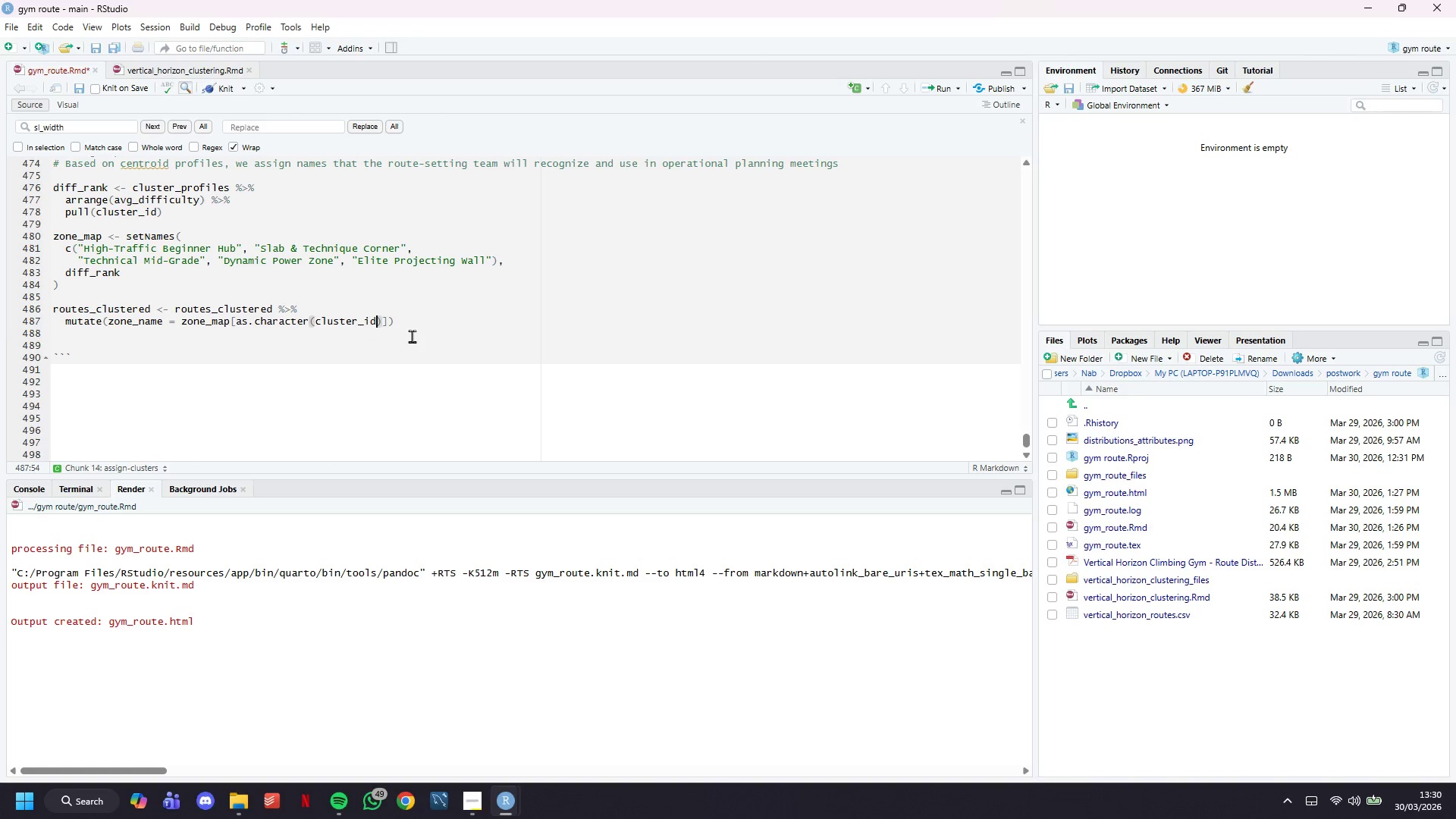 
key(ArrowRight)
 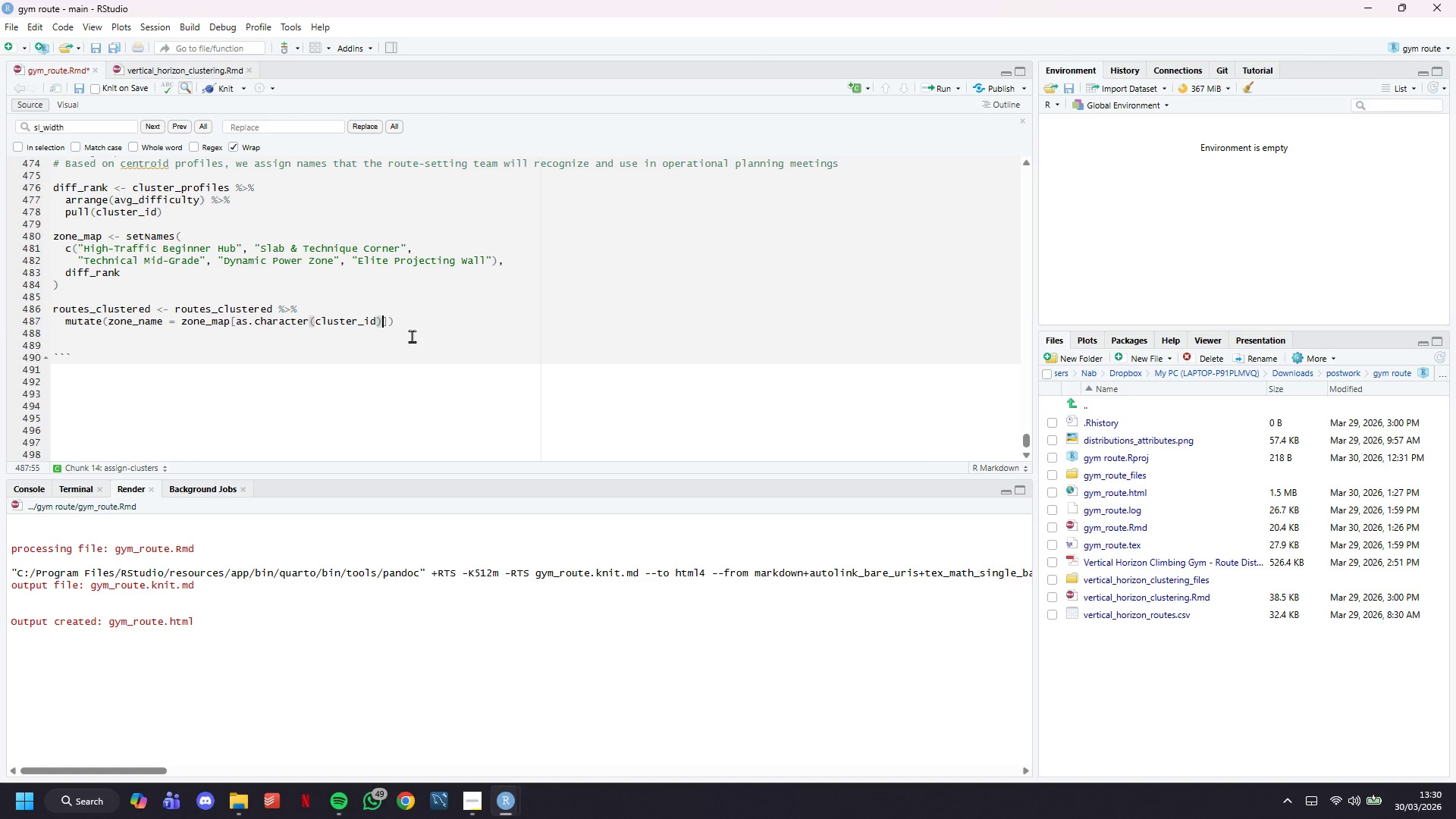 
key(ArrowRight)
 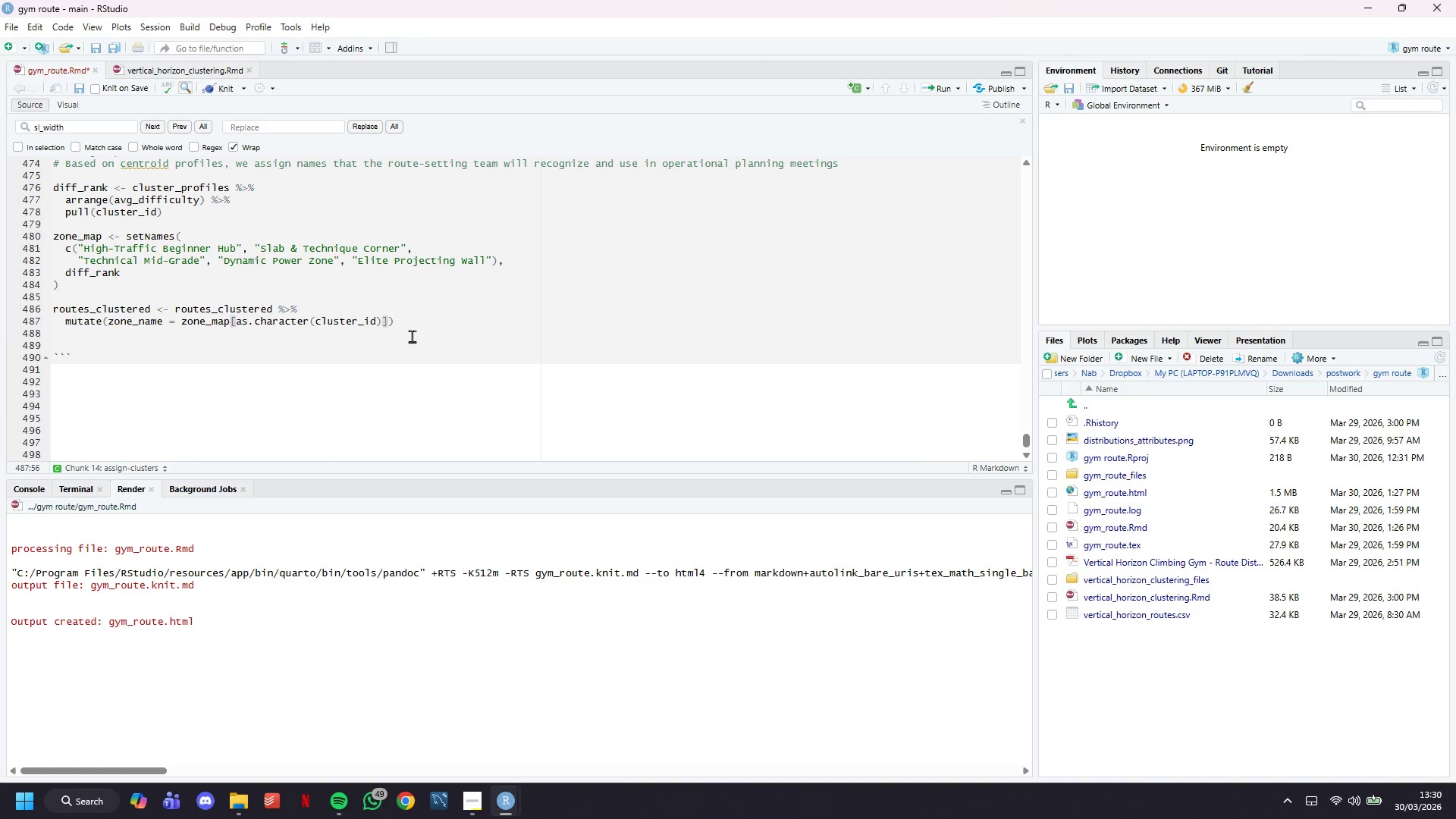 
key(ArrowRight)
 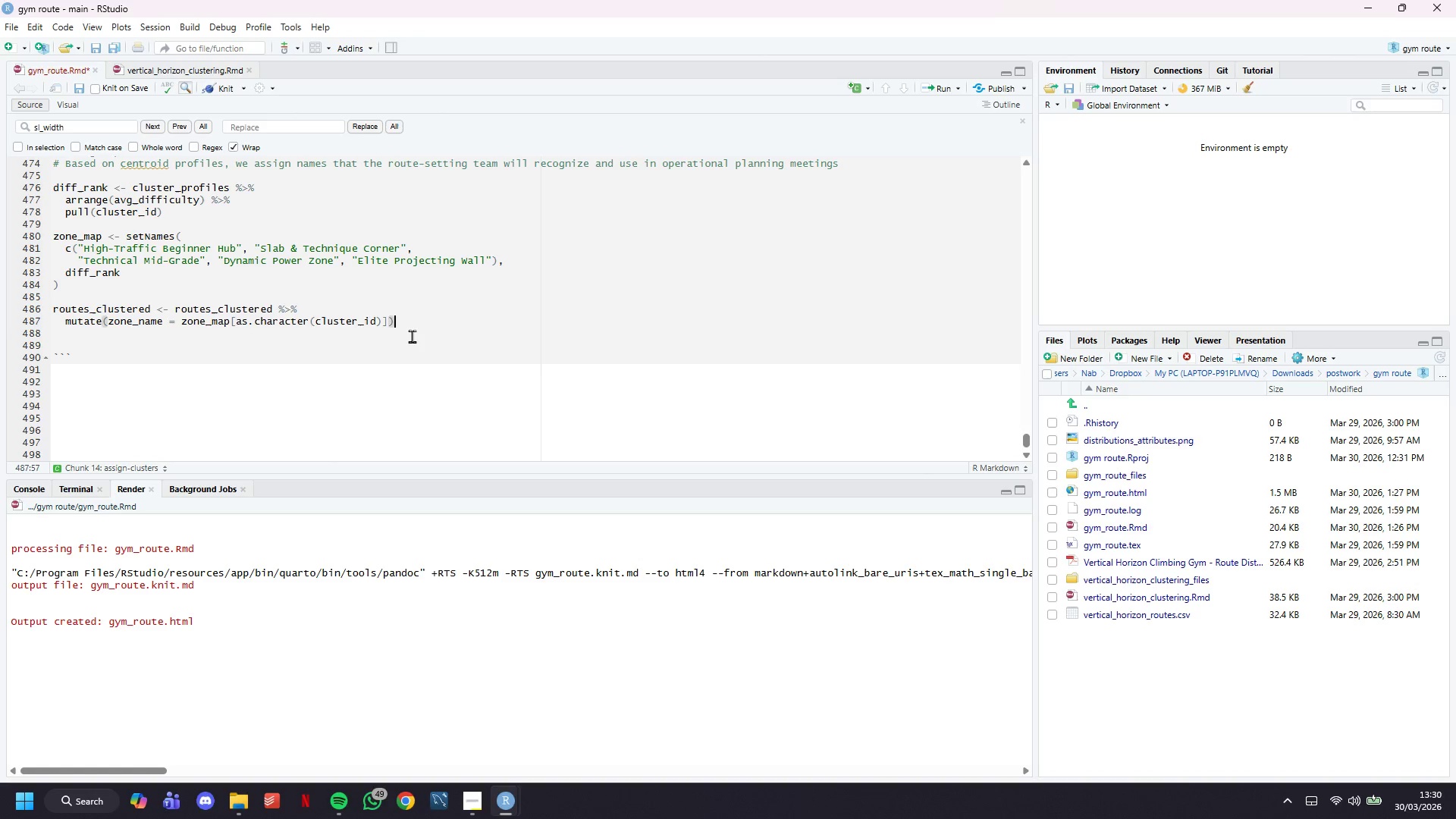 
key(Enter)
 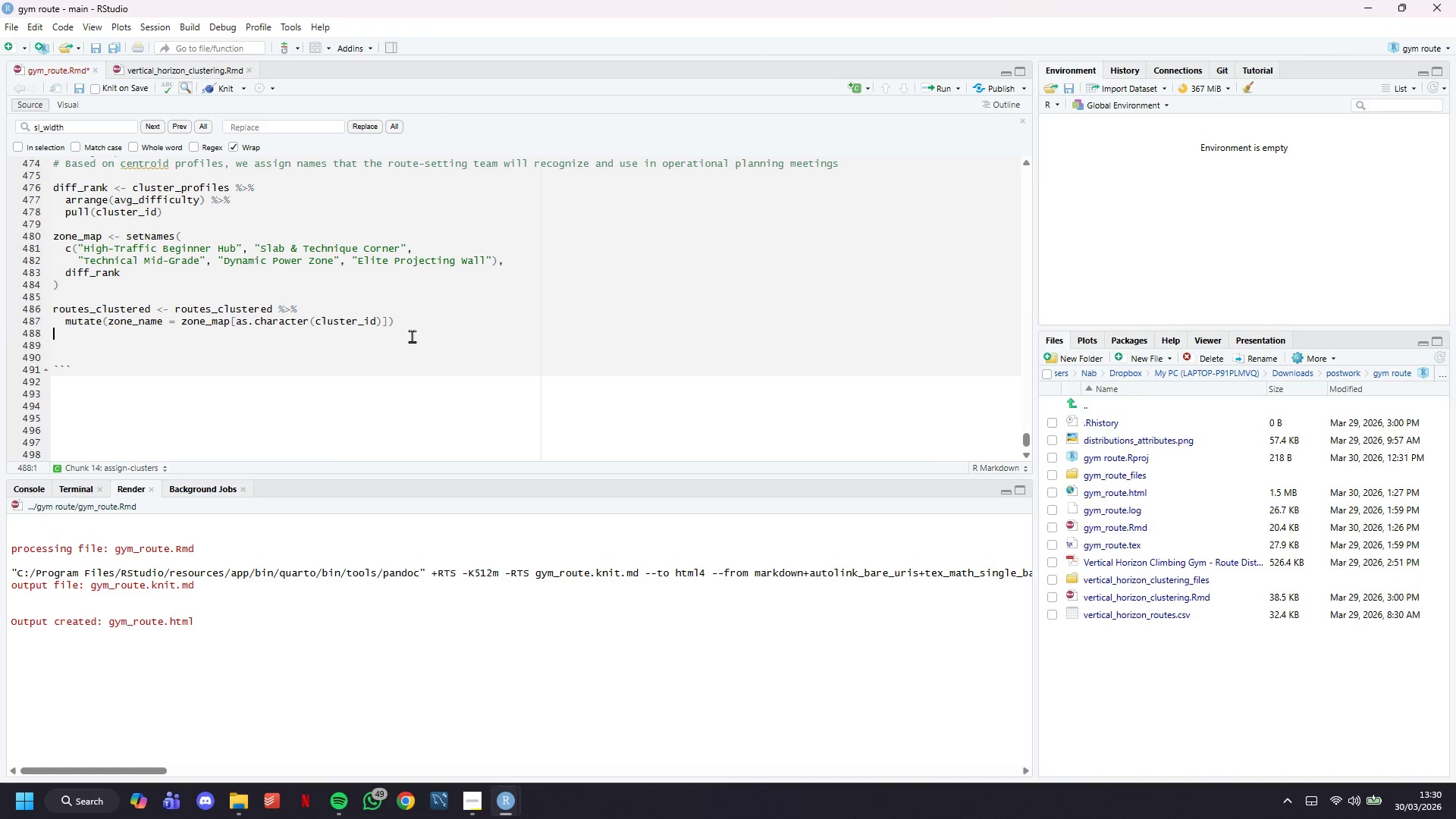 
key(Enter)
 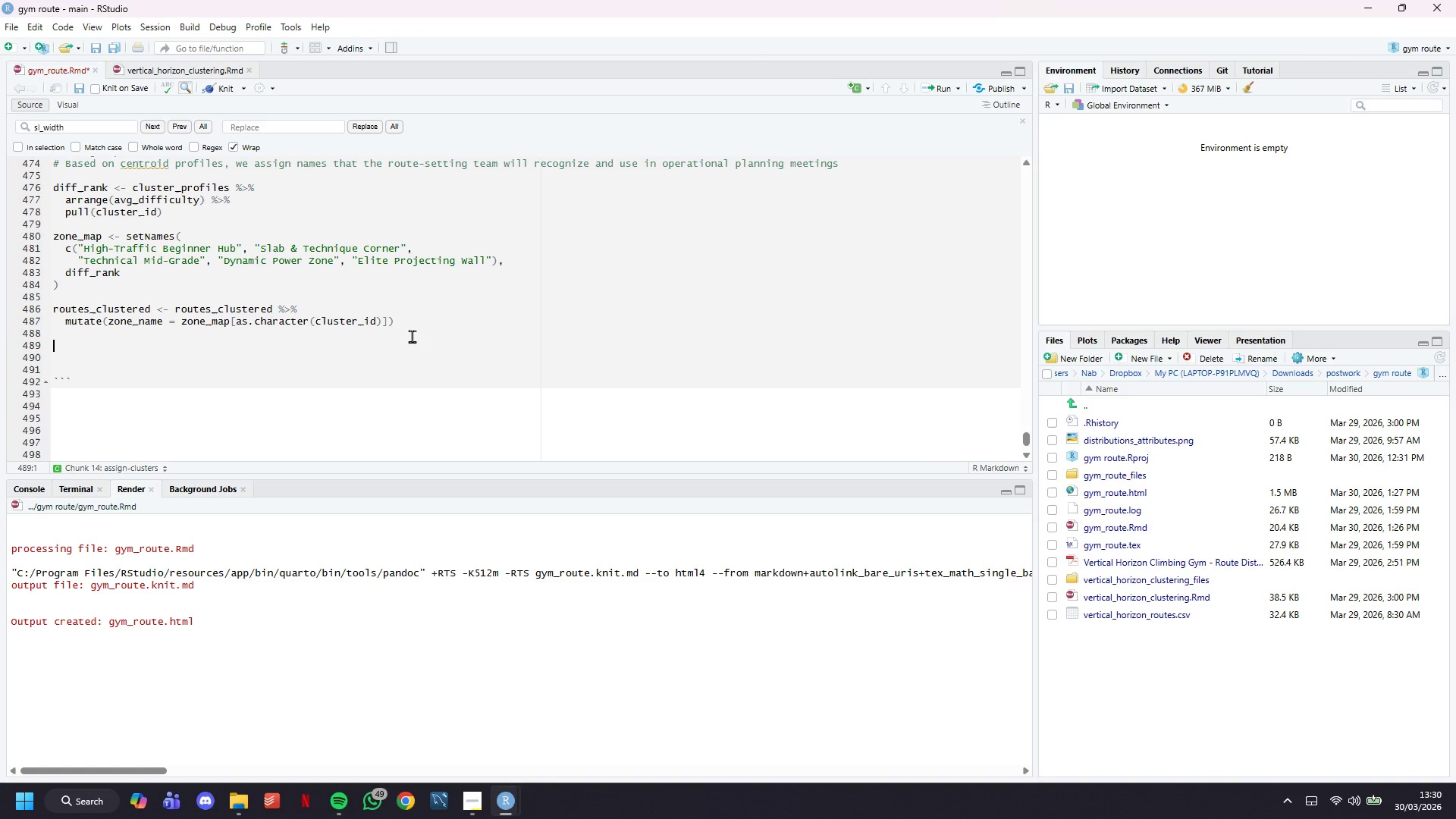 
key(Control+S)
 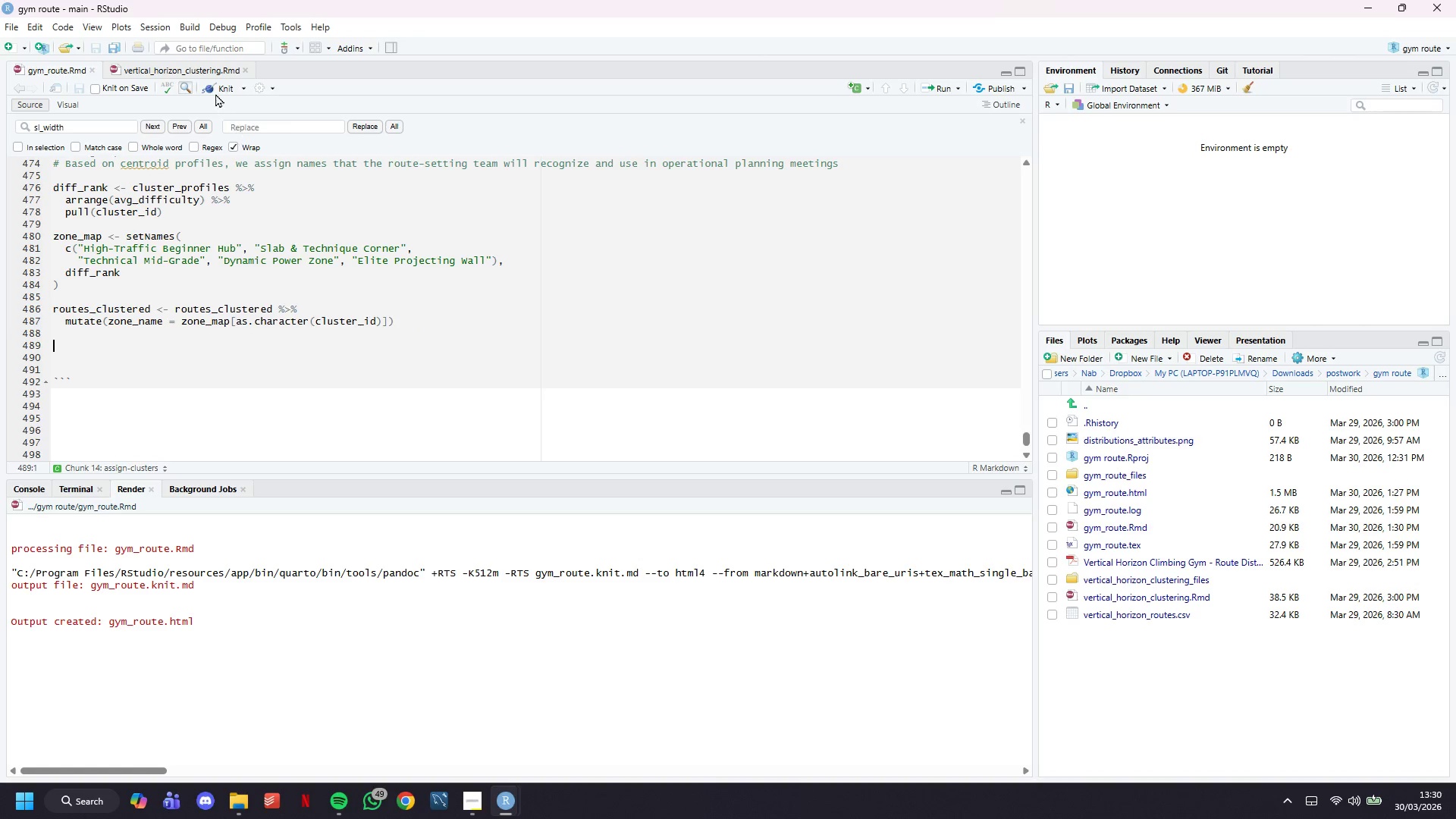 
left_click([215, 83])
 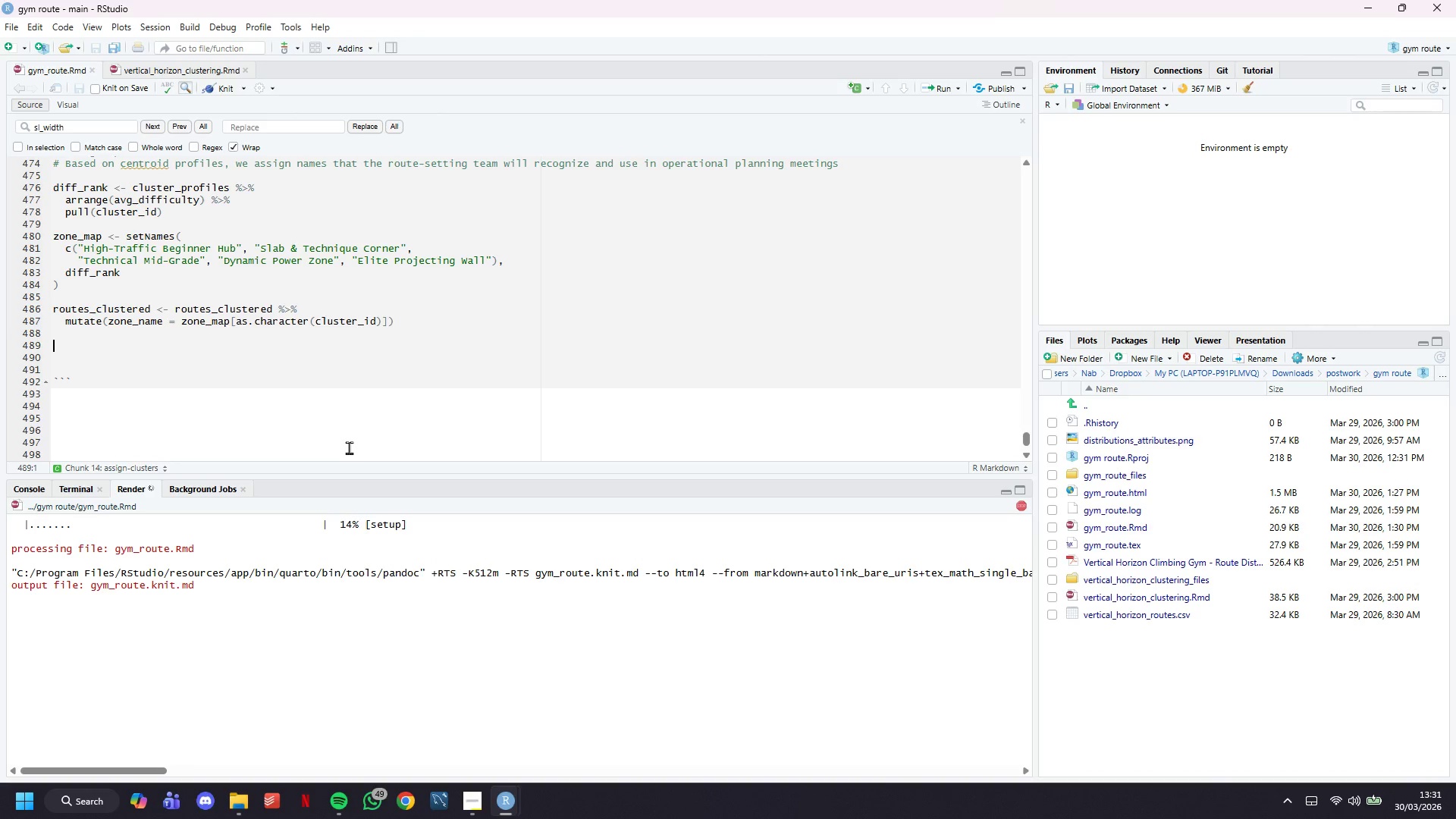 
wait(15.72)
 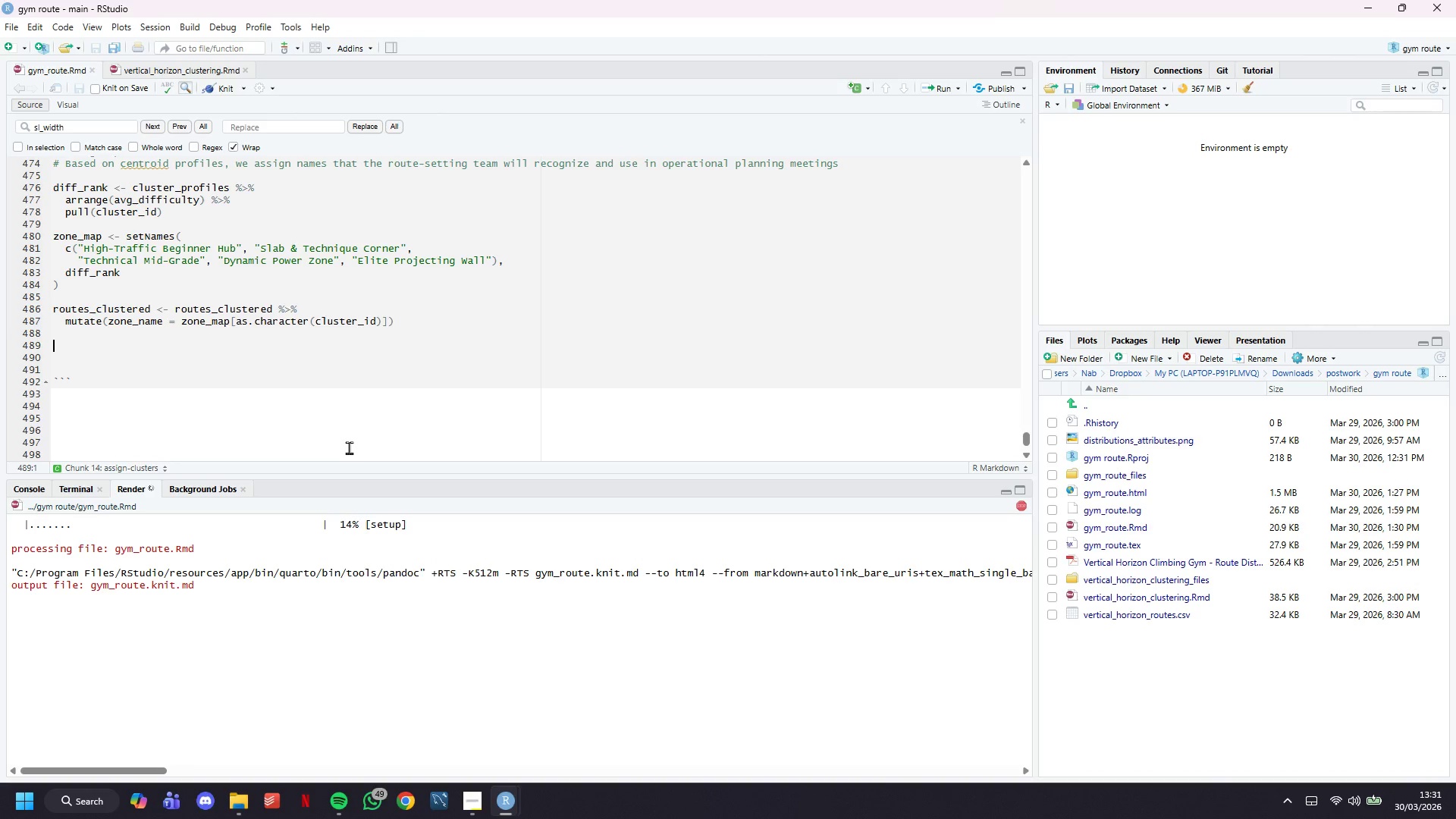 
left_click([425, 251])
 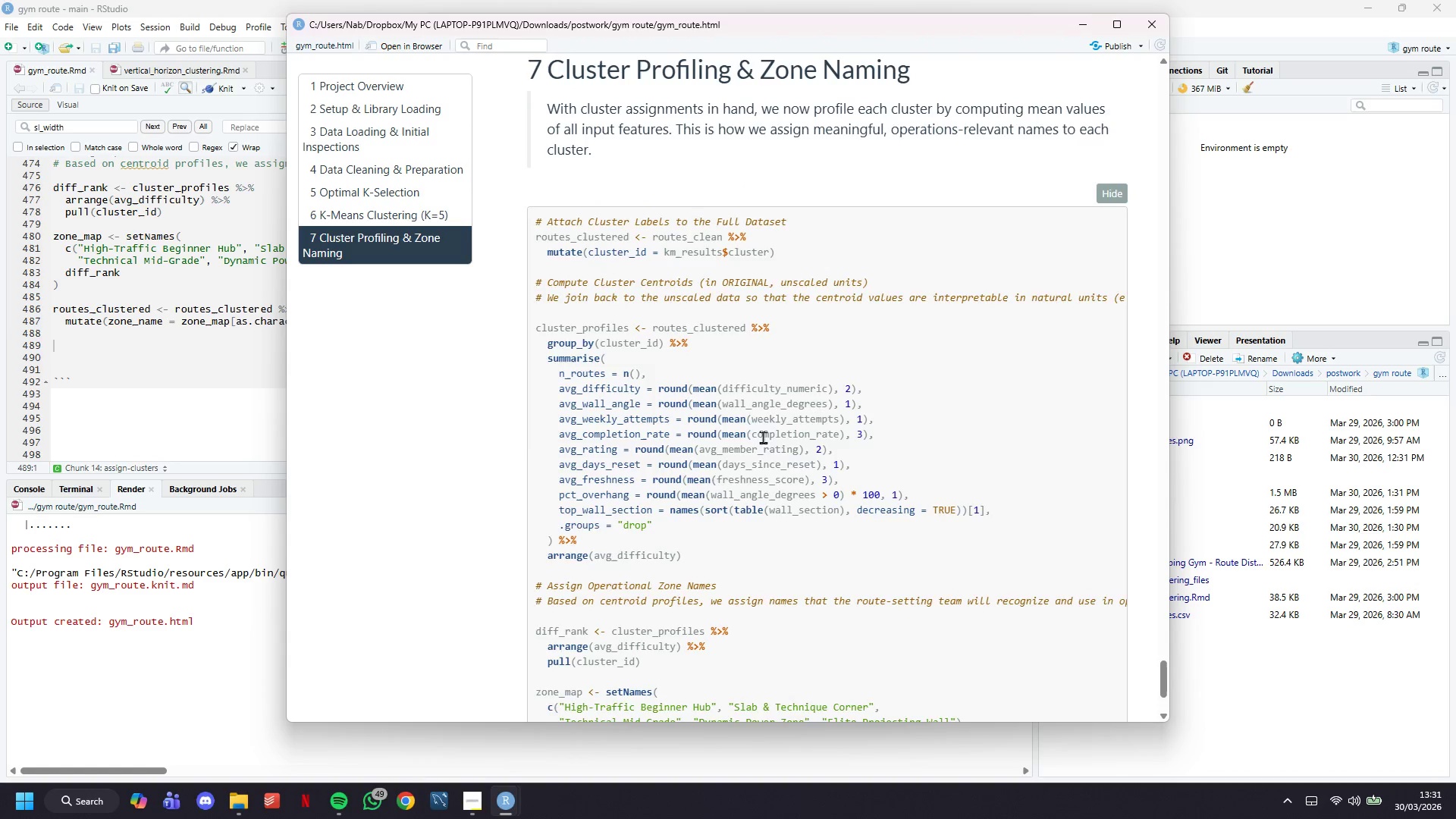 
scroll: coordinate [764, 438], scroll_direction: down, amount: 6.0
 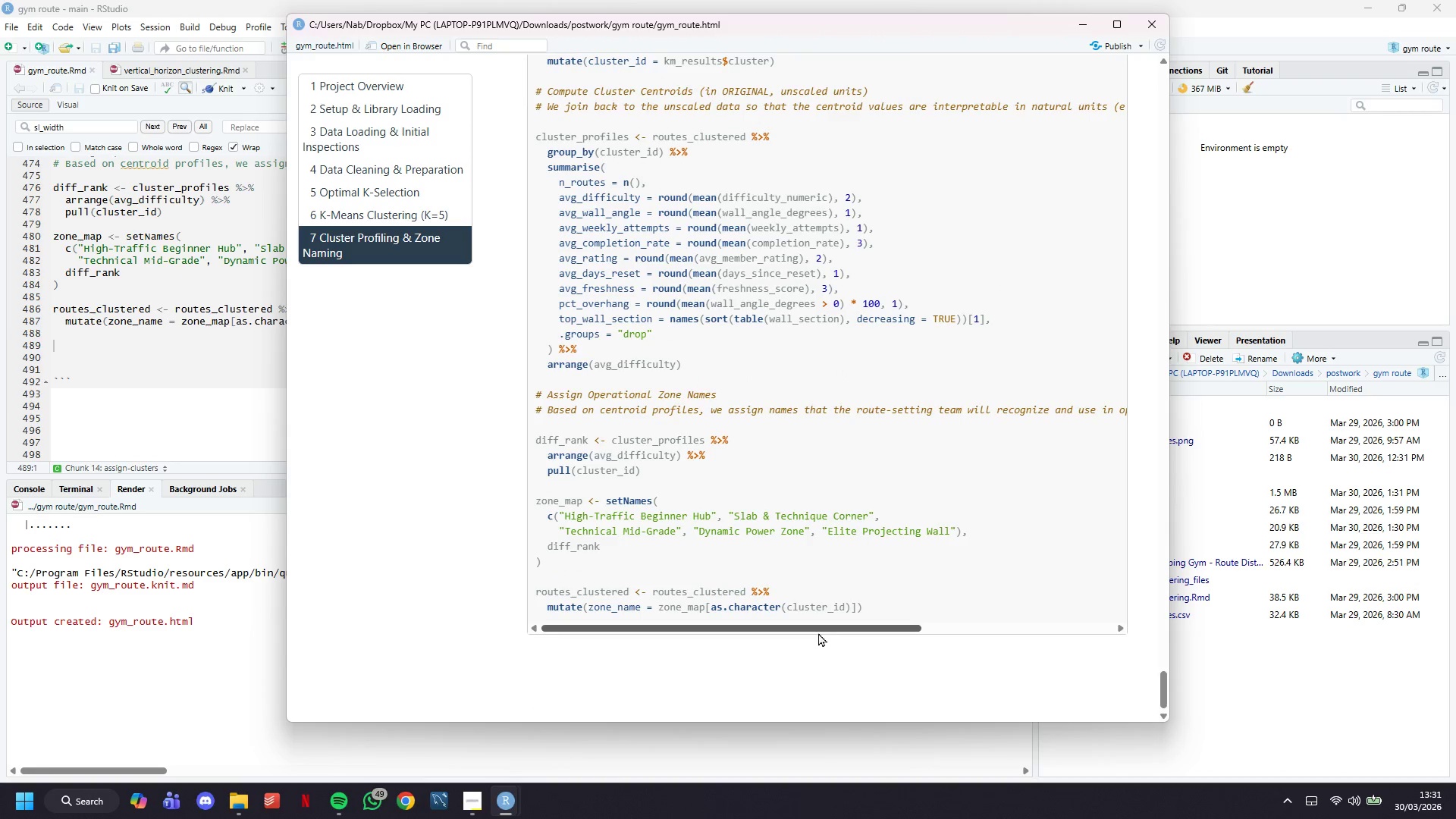 
left_click_drag(start_coordinate=[816, 629], to_coordinate=[765, 619])
 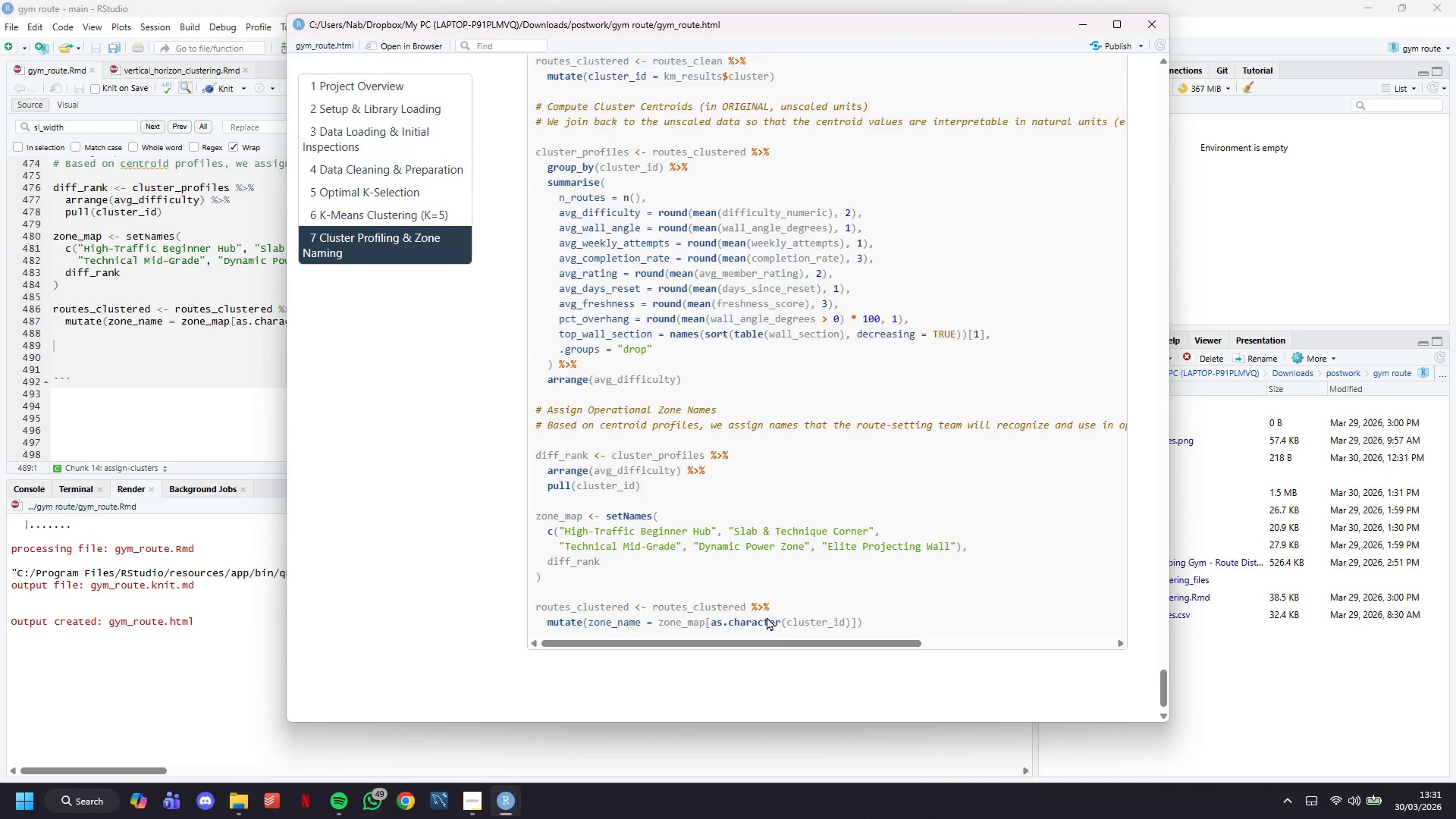 
scroll: coordinate [767, 617], scroll_direction: up, amount: 4.0
 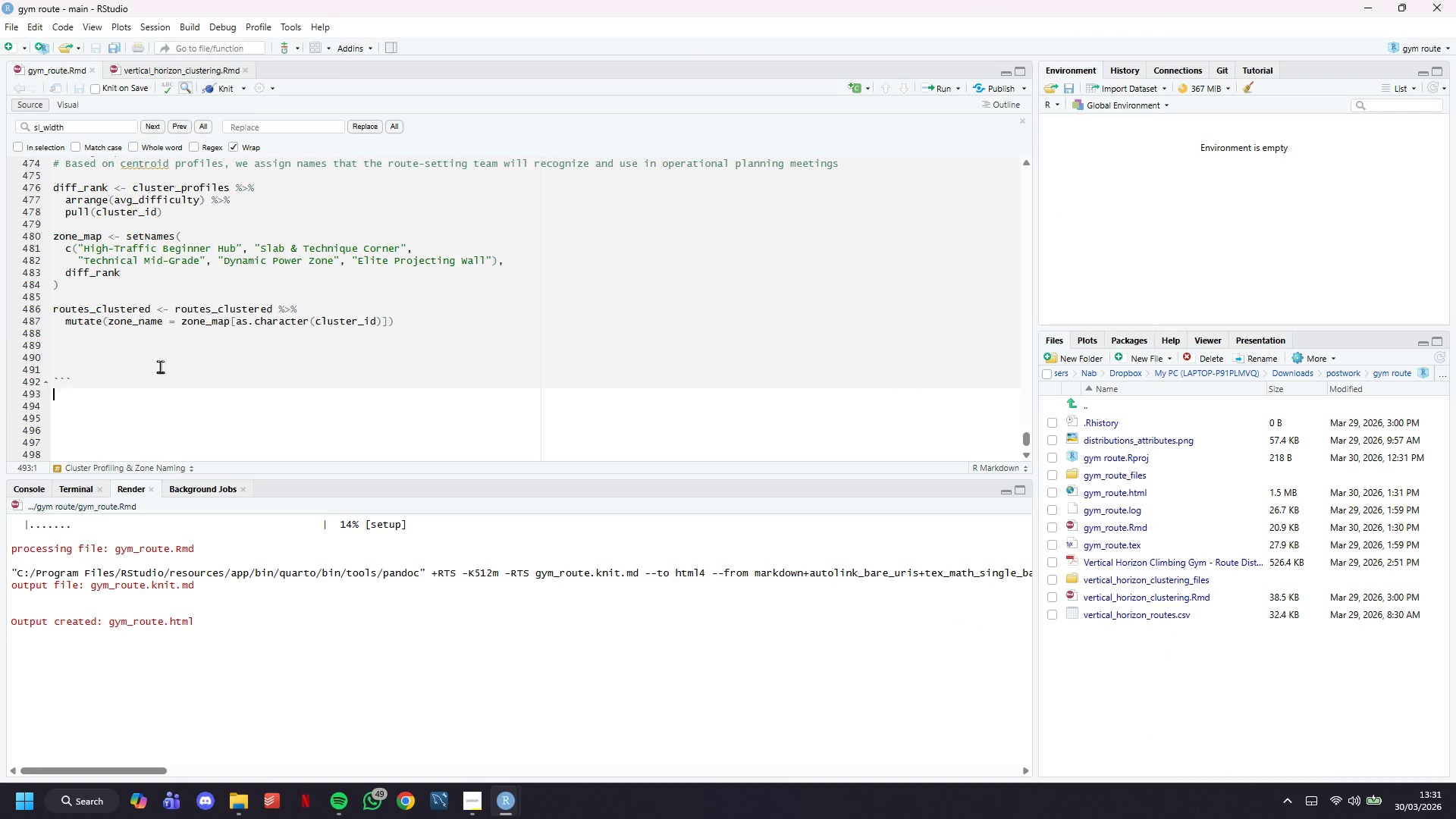 
double_click([289, 342])
 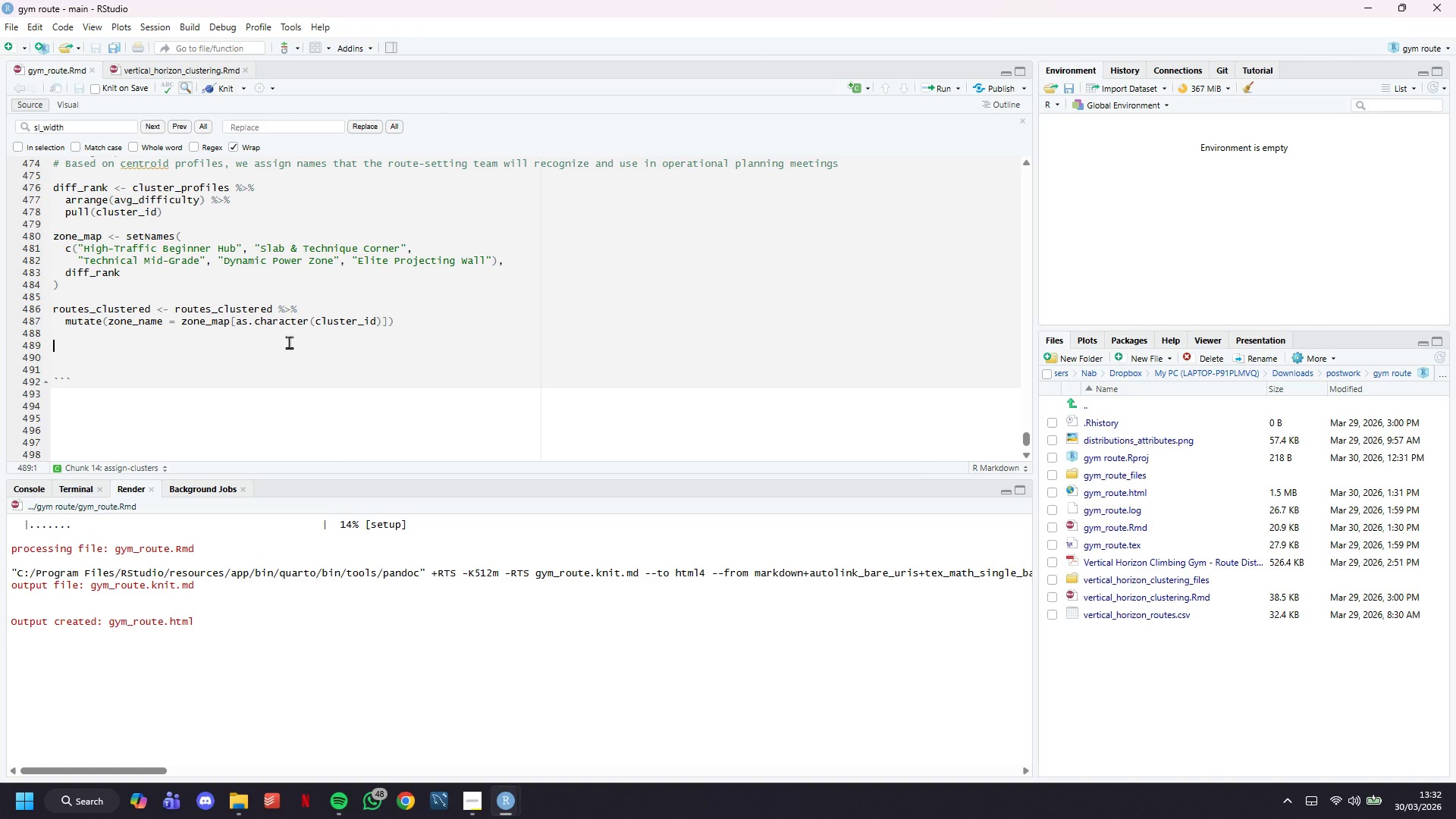 
wait(55.05)
 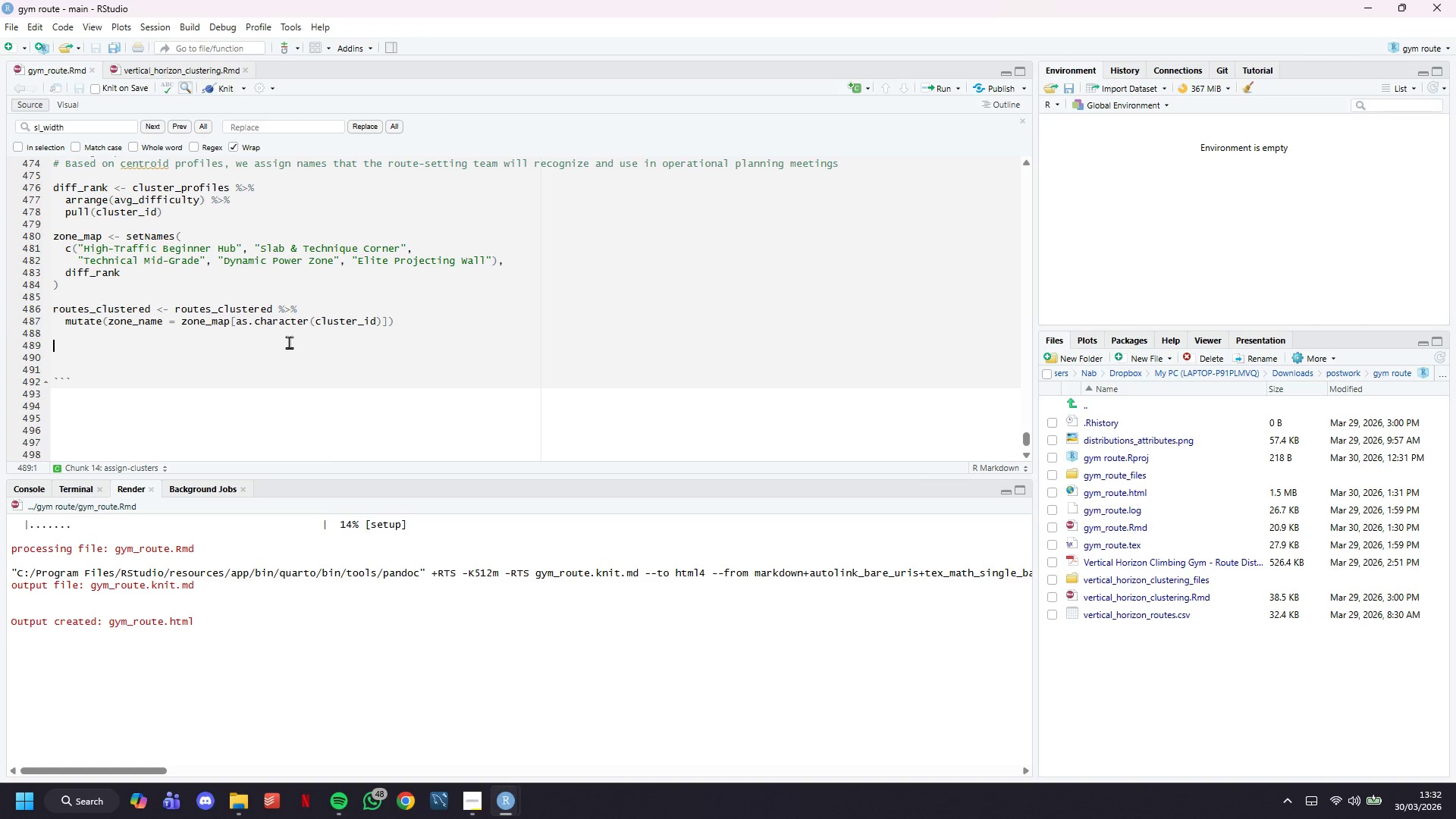 
scroll: coordinate [289, 342], scroll_direction: down, amount: 3.0
 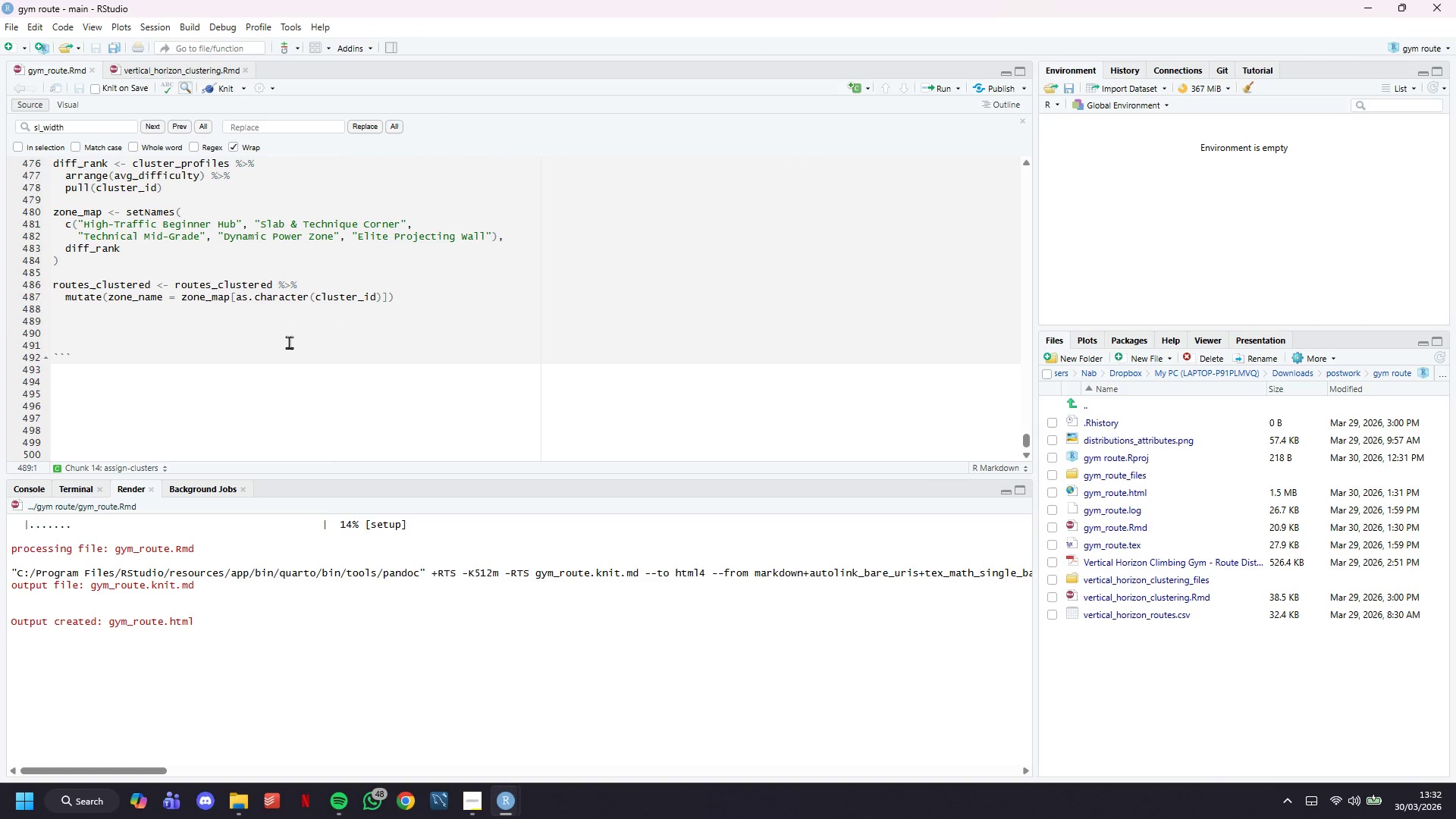 
type(cluster_profiles <- cluster_profiles %>%)
 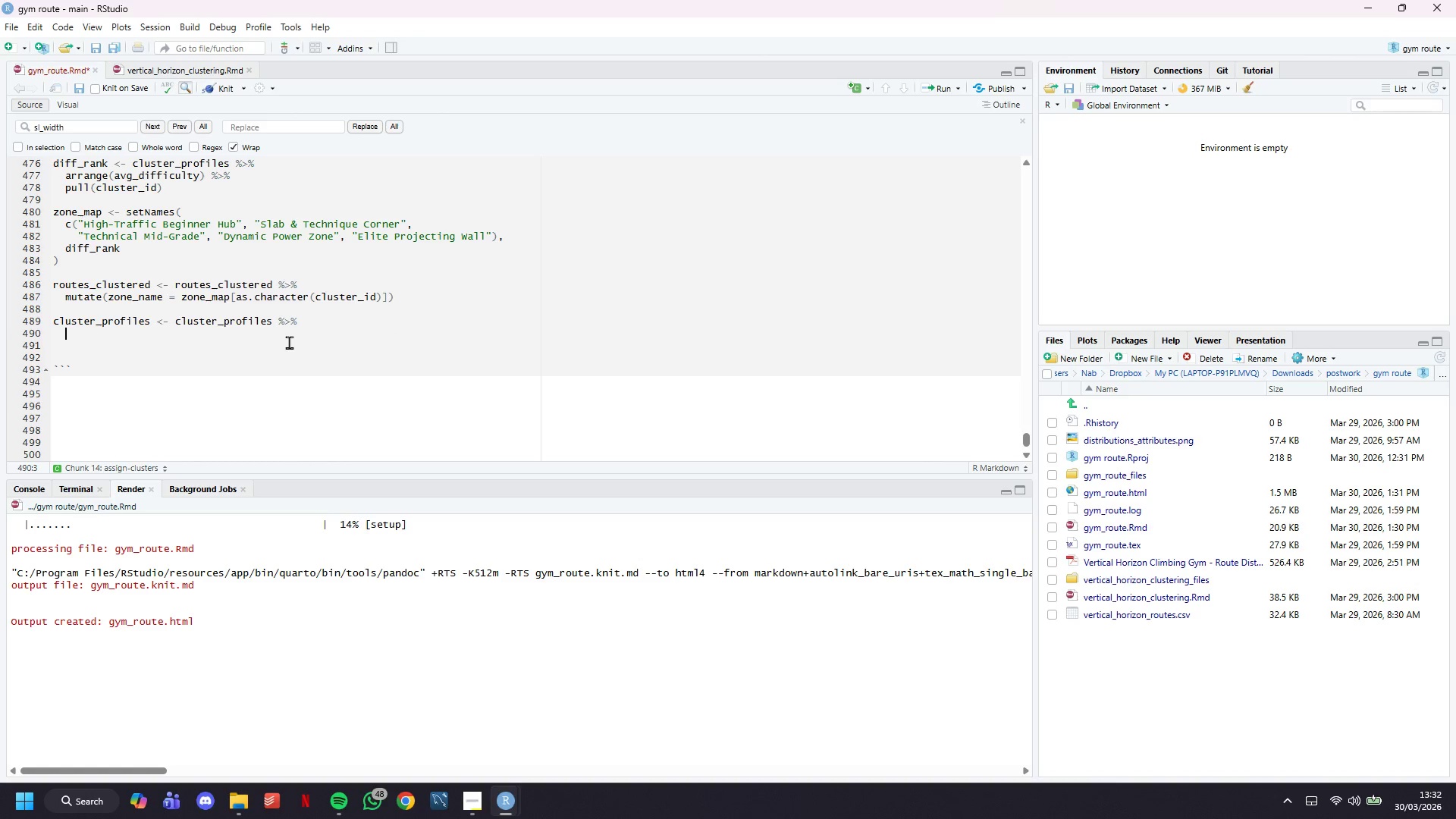 
 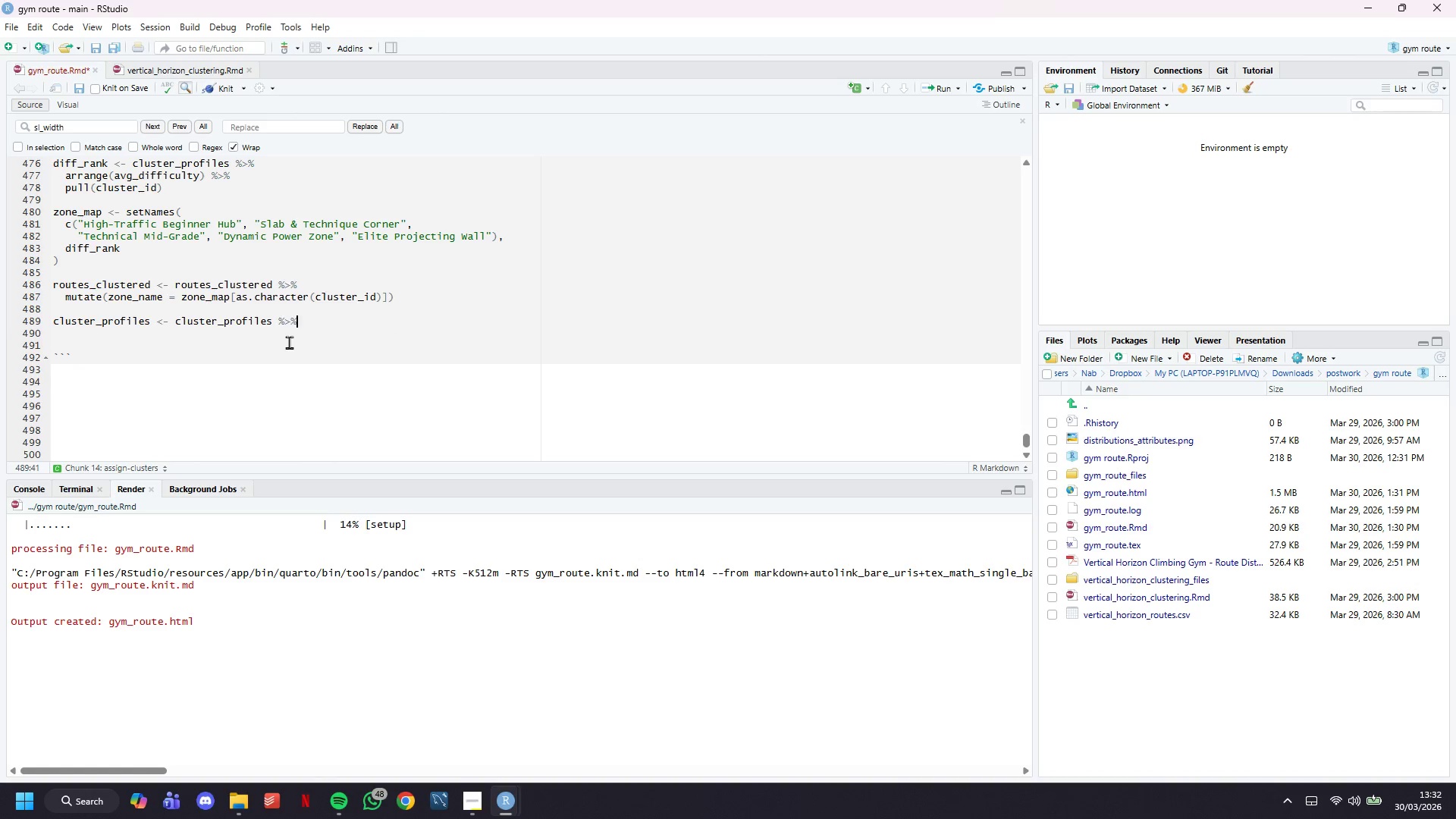 
key(Enter)
 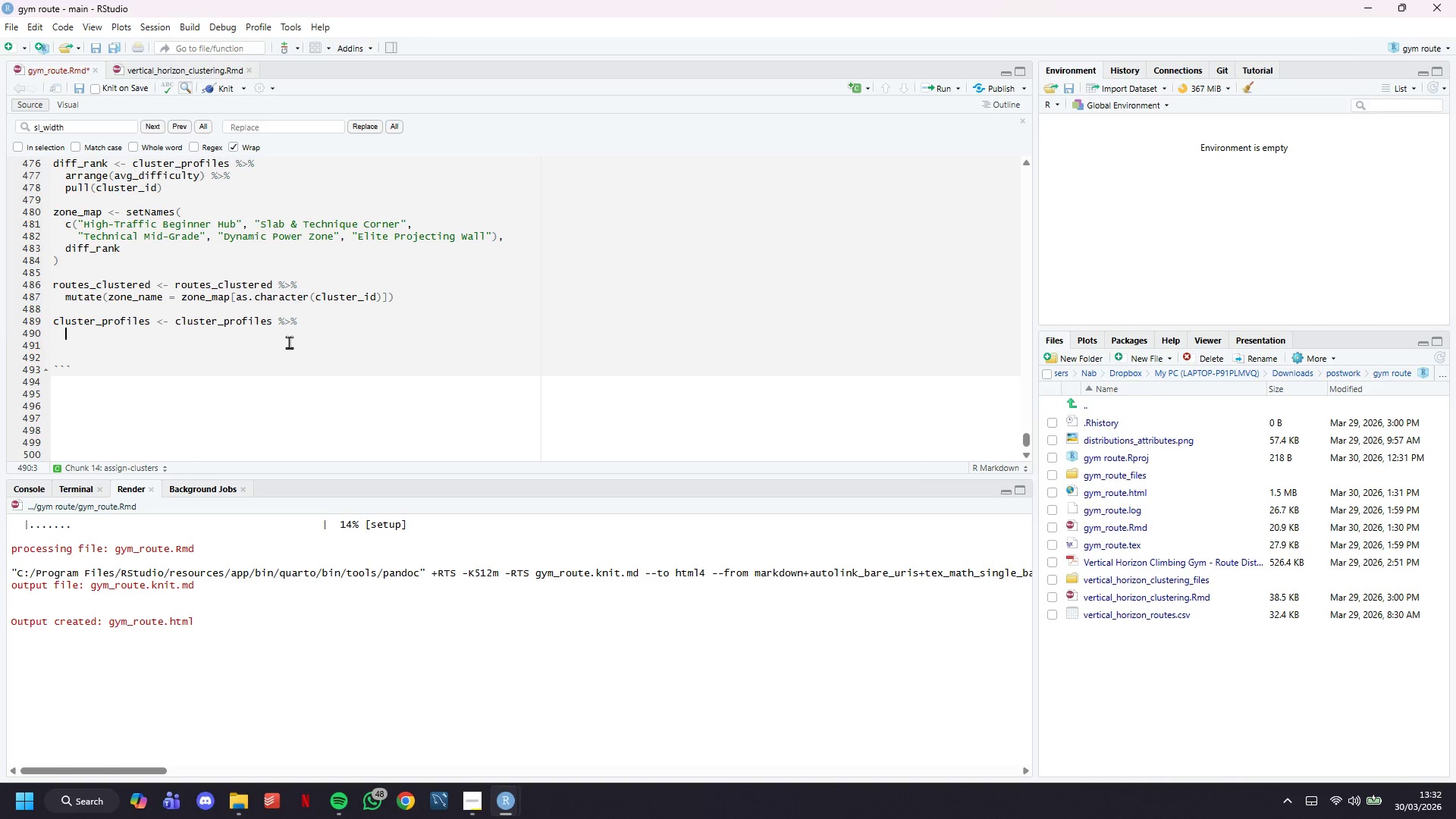 
type(mutate))
key(Backspace)
type((o)
key(Backspace)
type(zone_nae)
key(Backspace)
type(me = zone_map)
 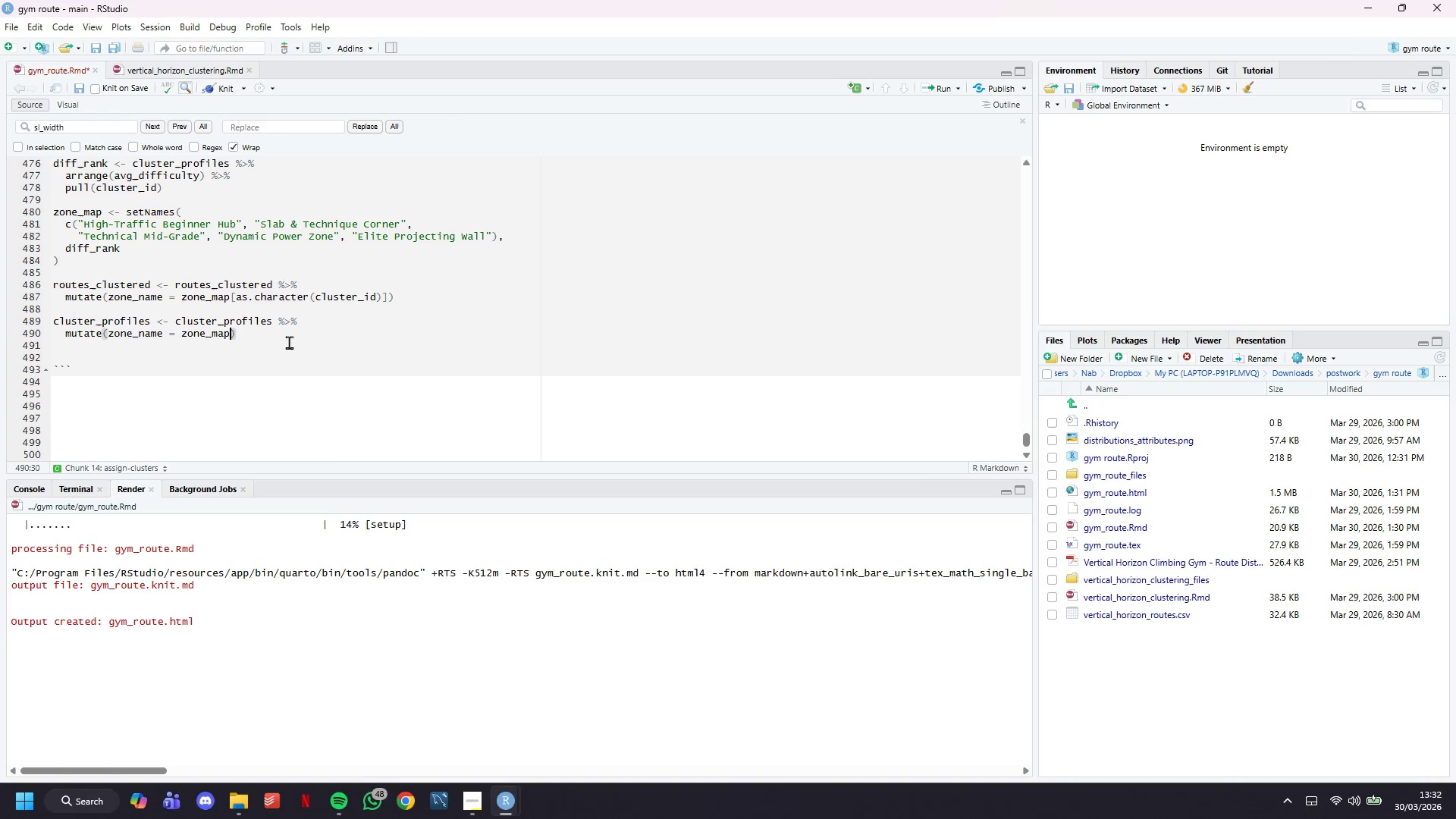 
type([as.character(cluster_id)
 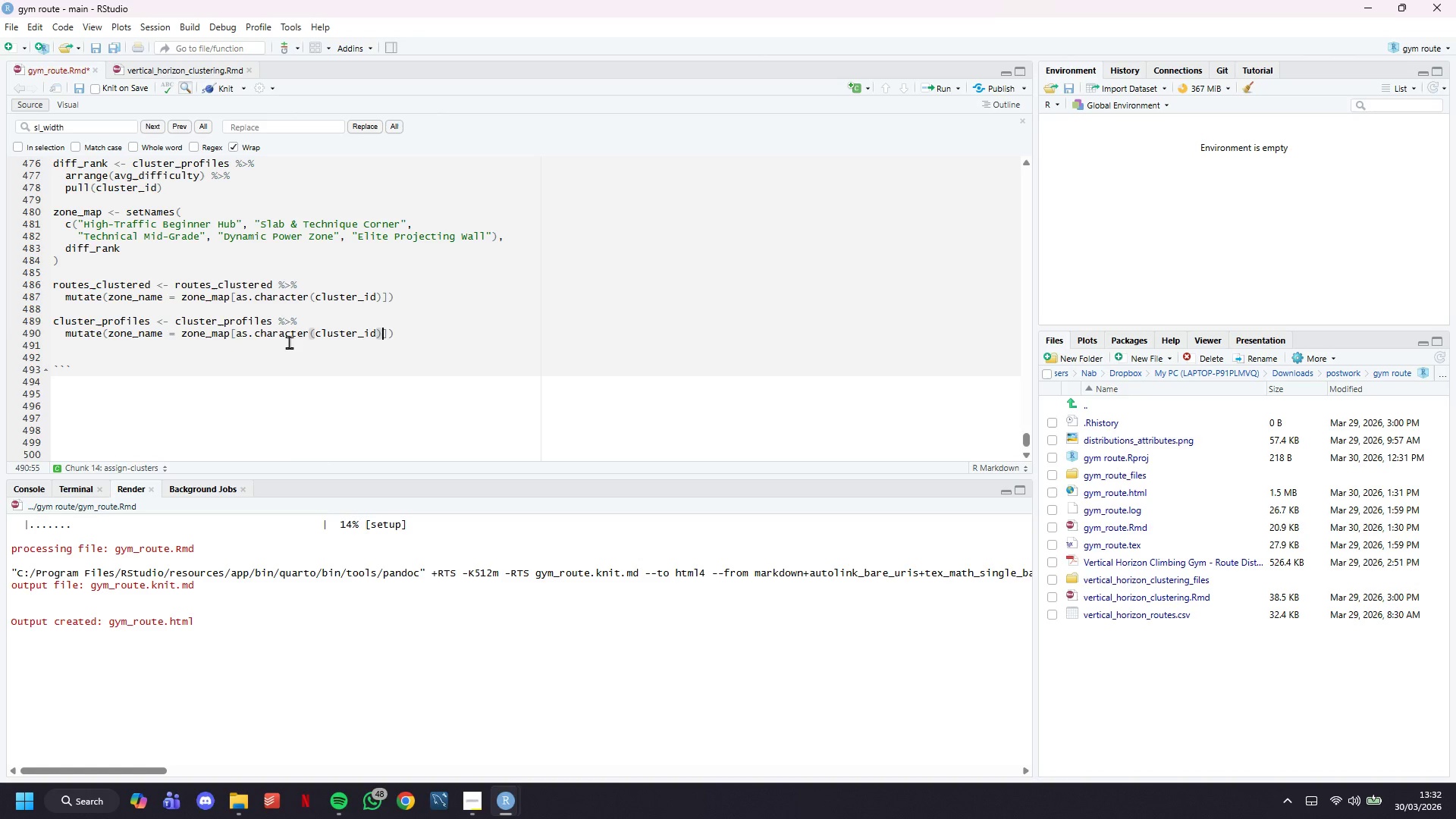 
 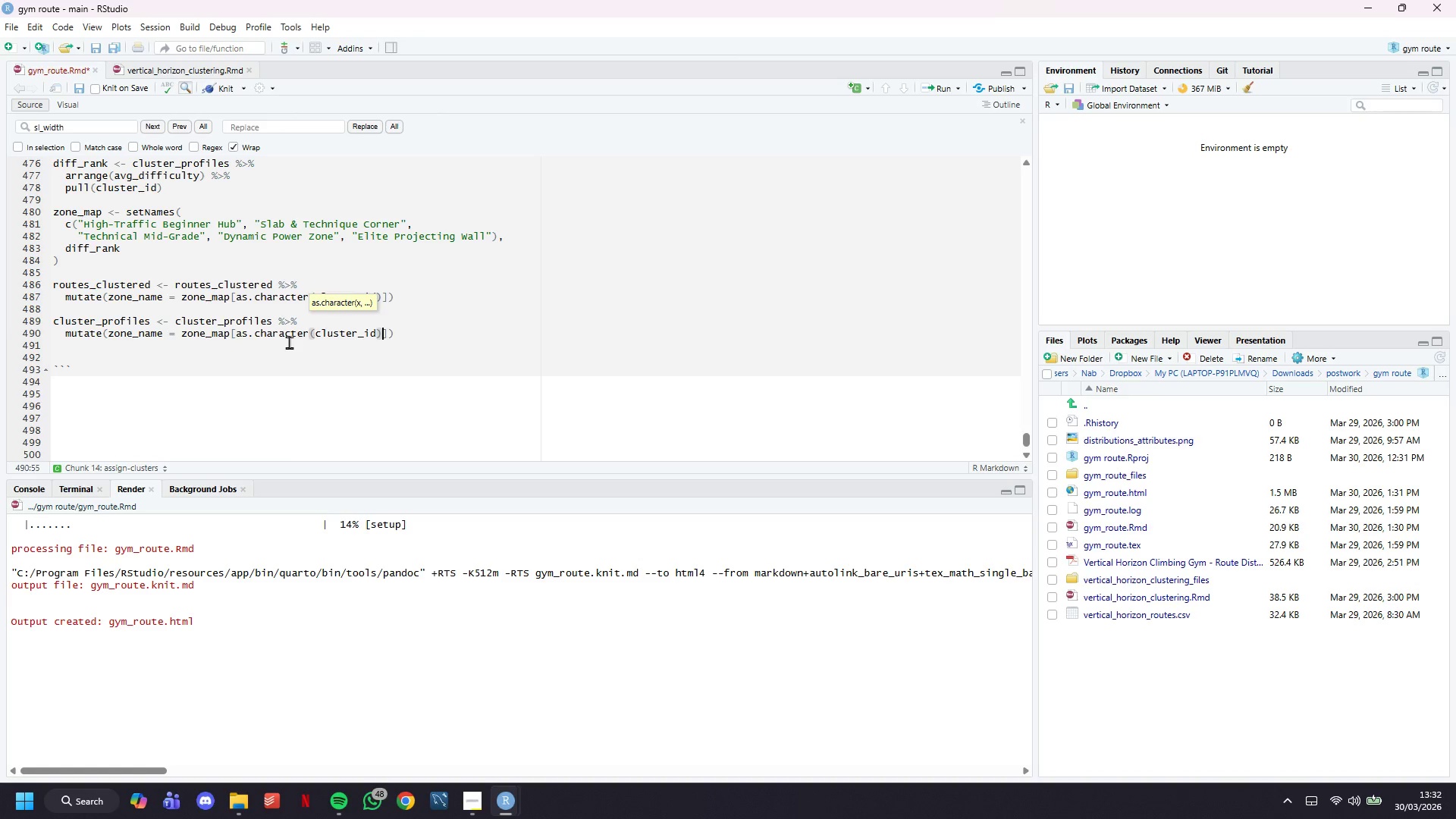 
key(ArrowRight)
 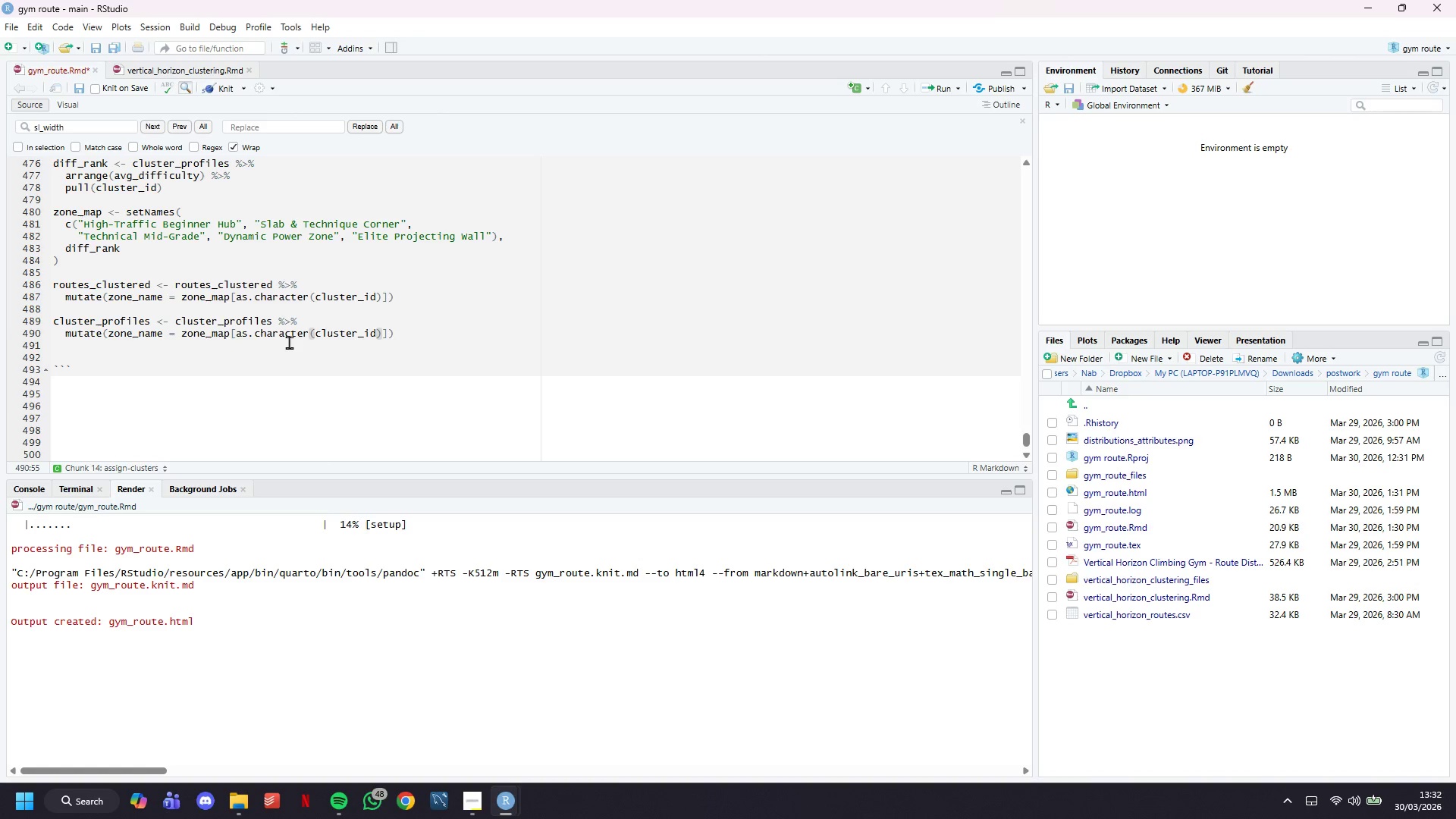 
key(ArrowRight)
 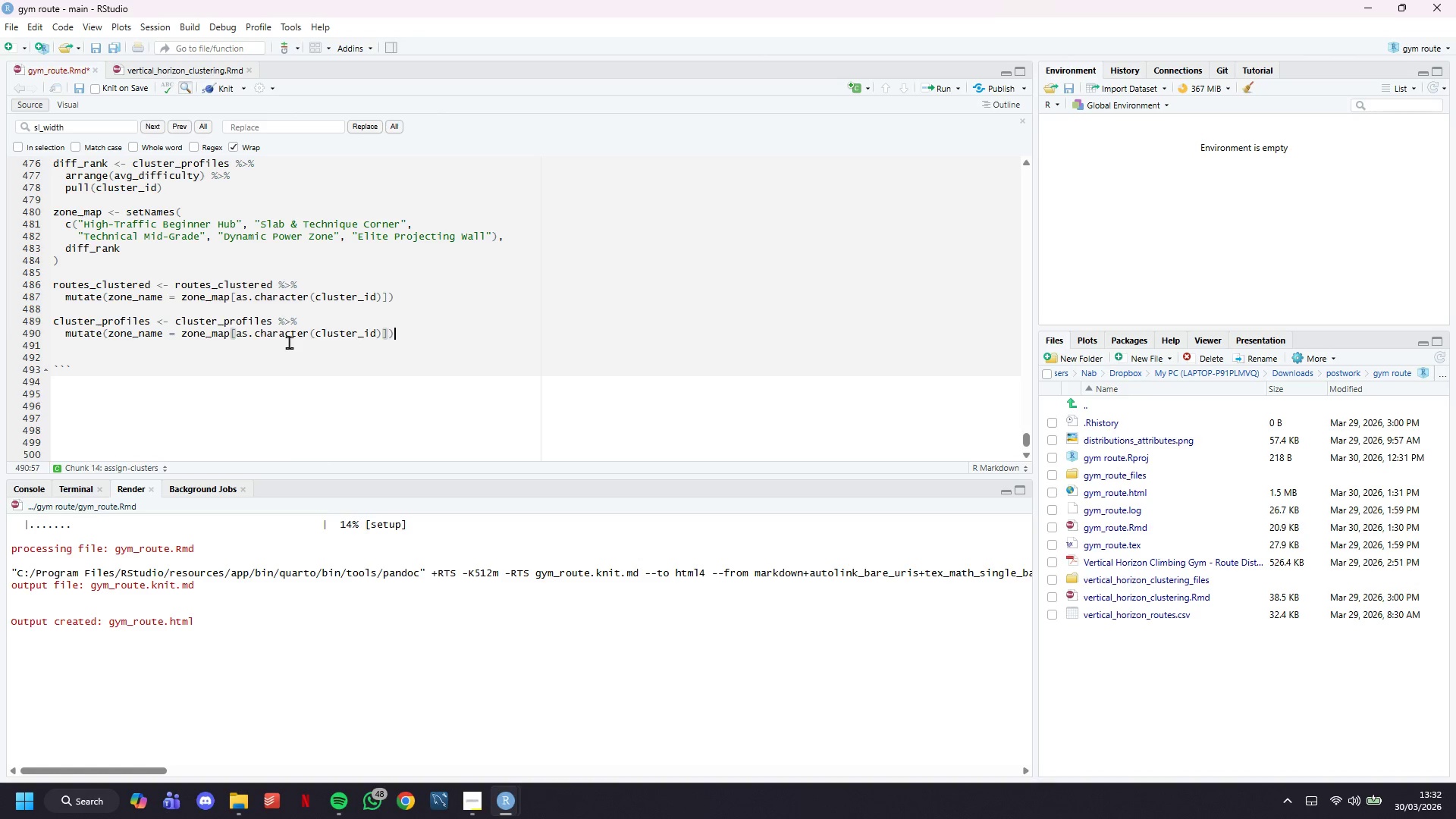 
key(ArrowRight)
 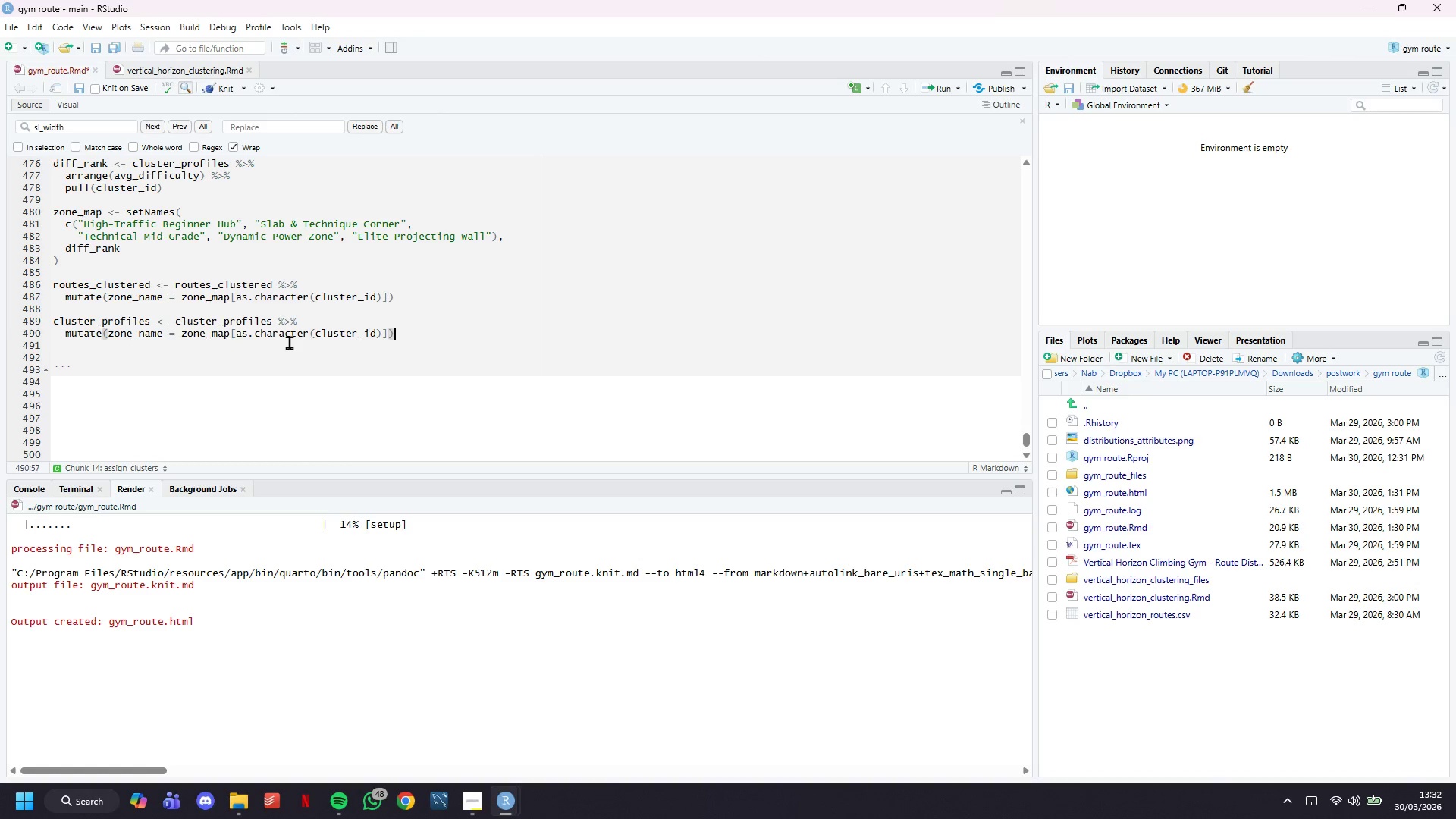 
key(Enter)
 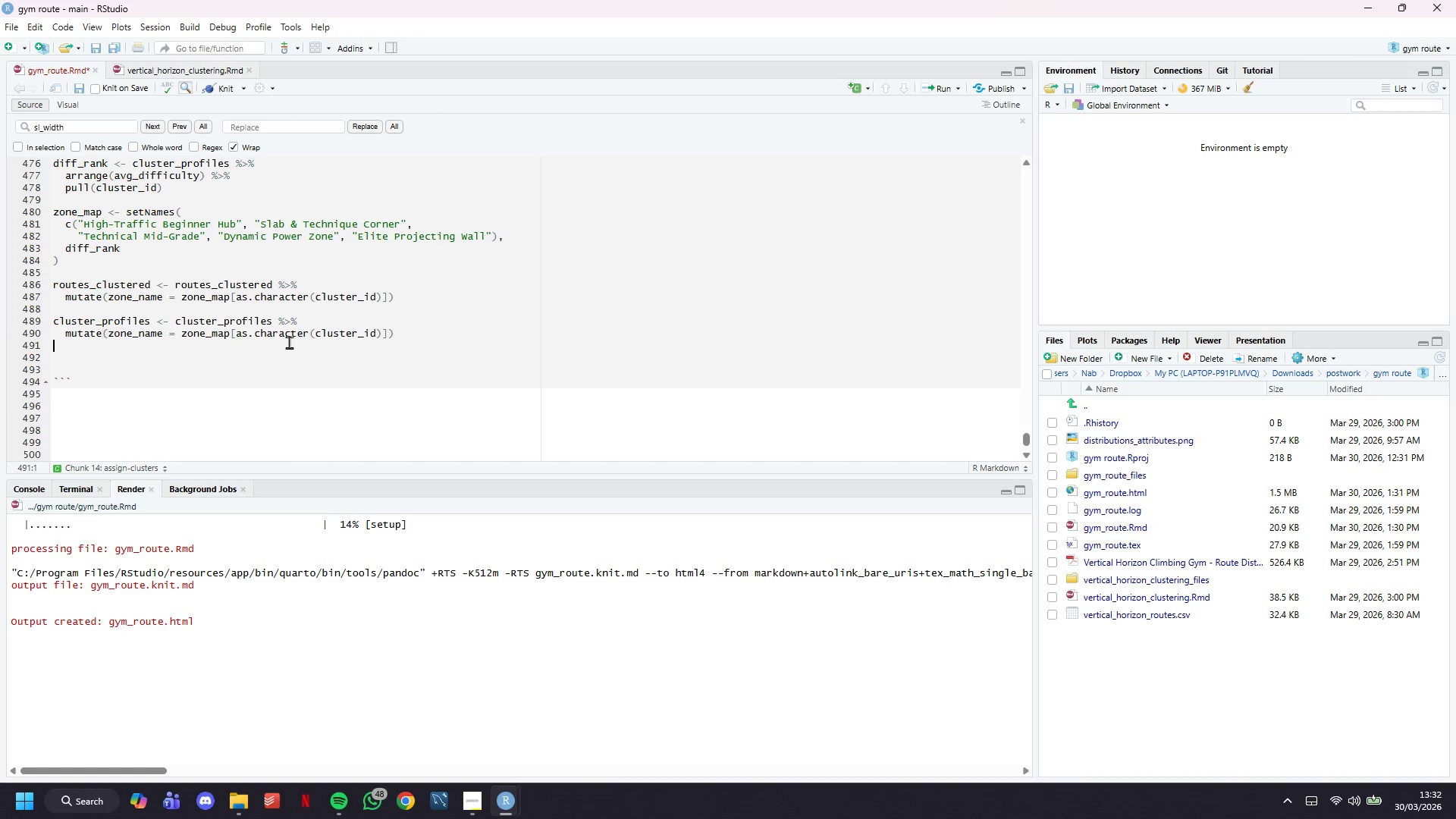 
key(Enter)
 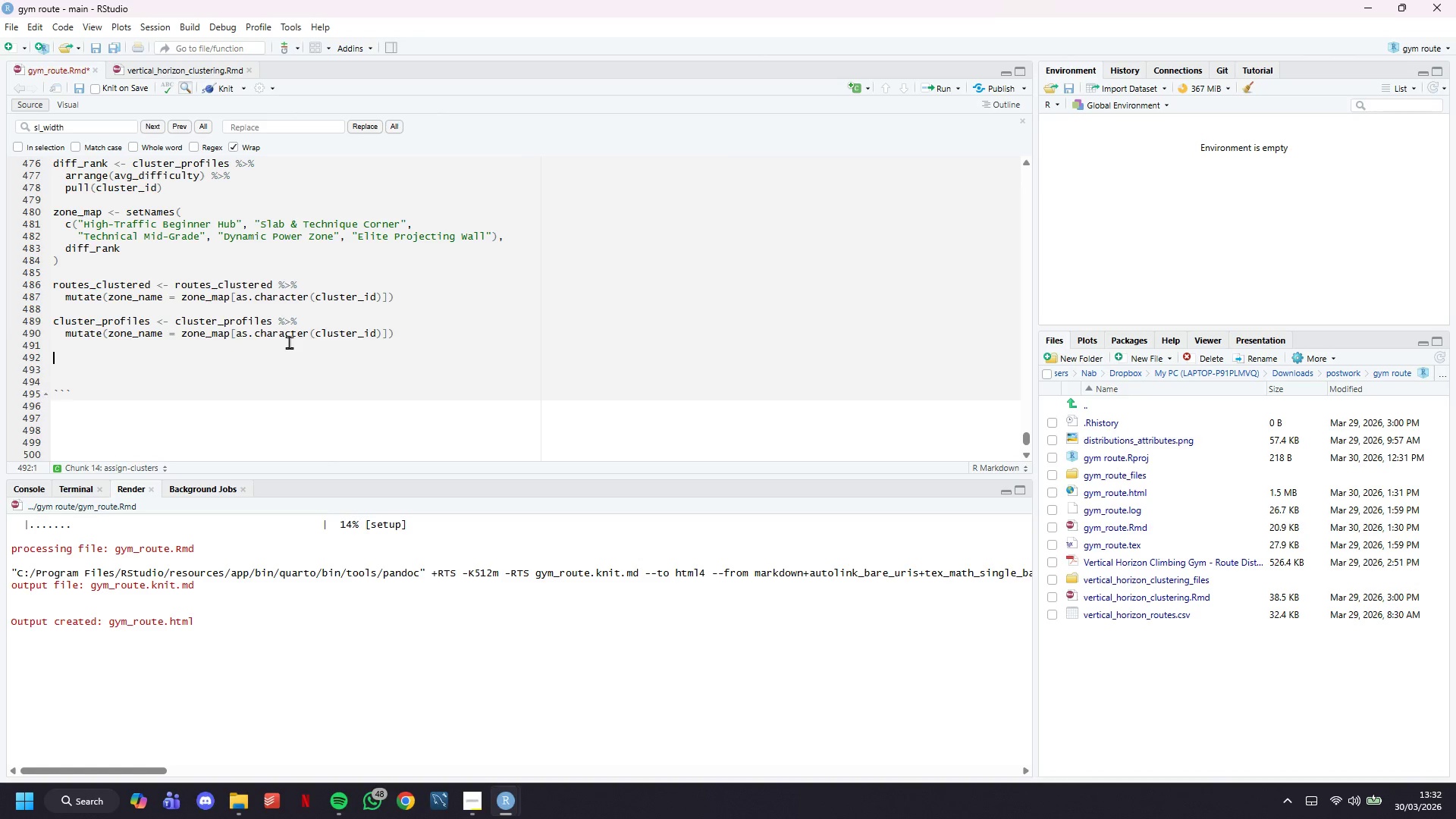 
type(cat("Cluster Profiles)
 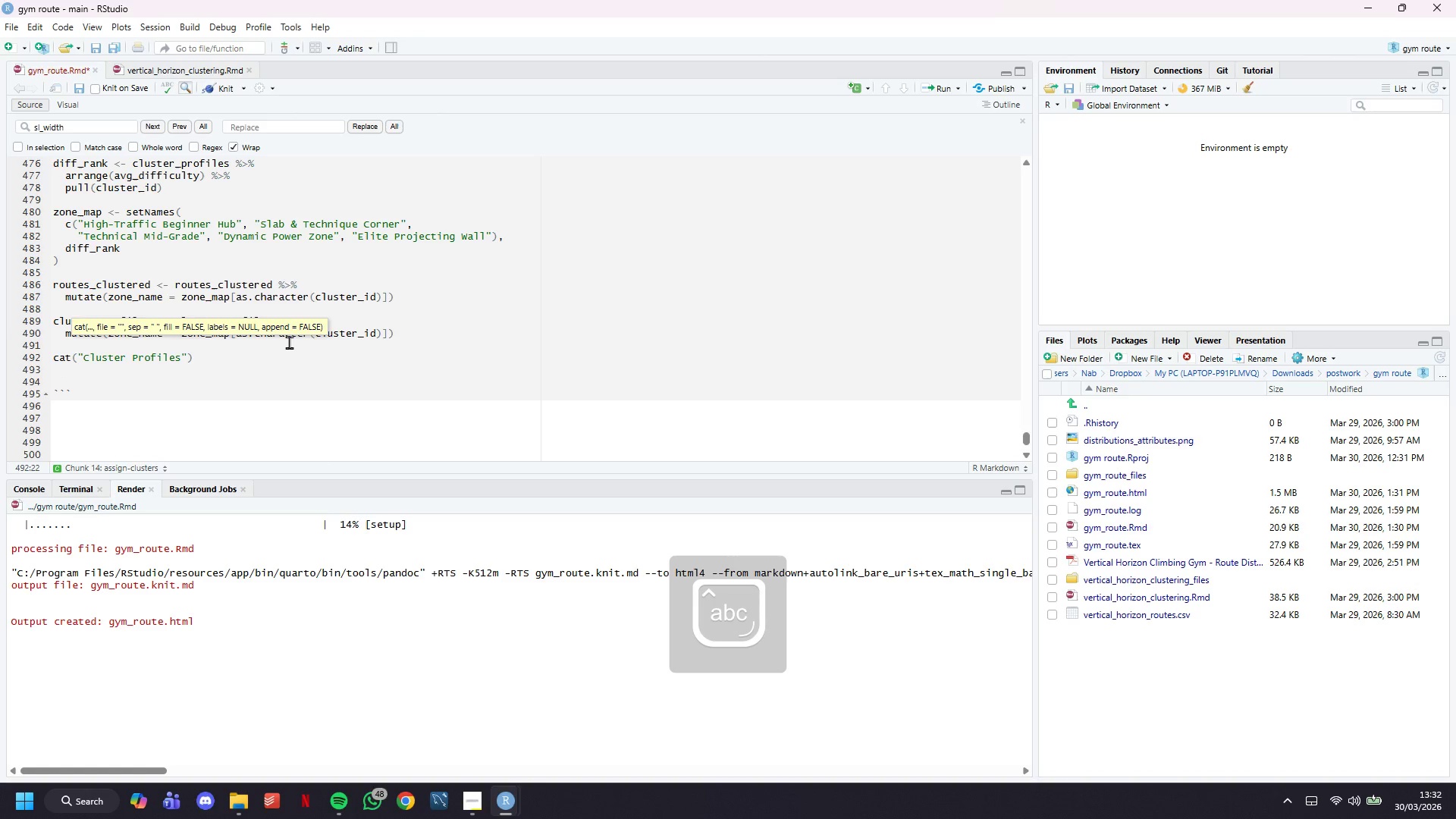 
key(ArrowLeft)
 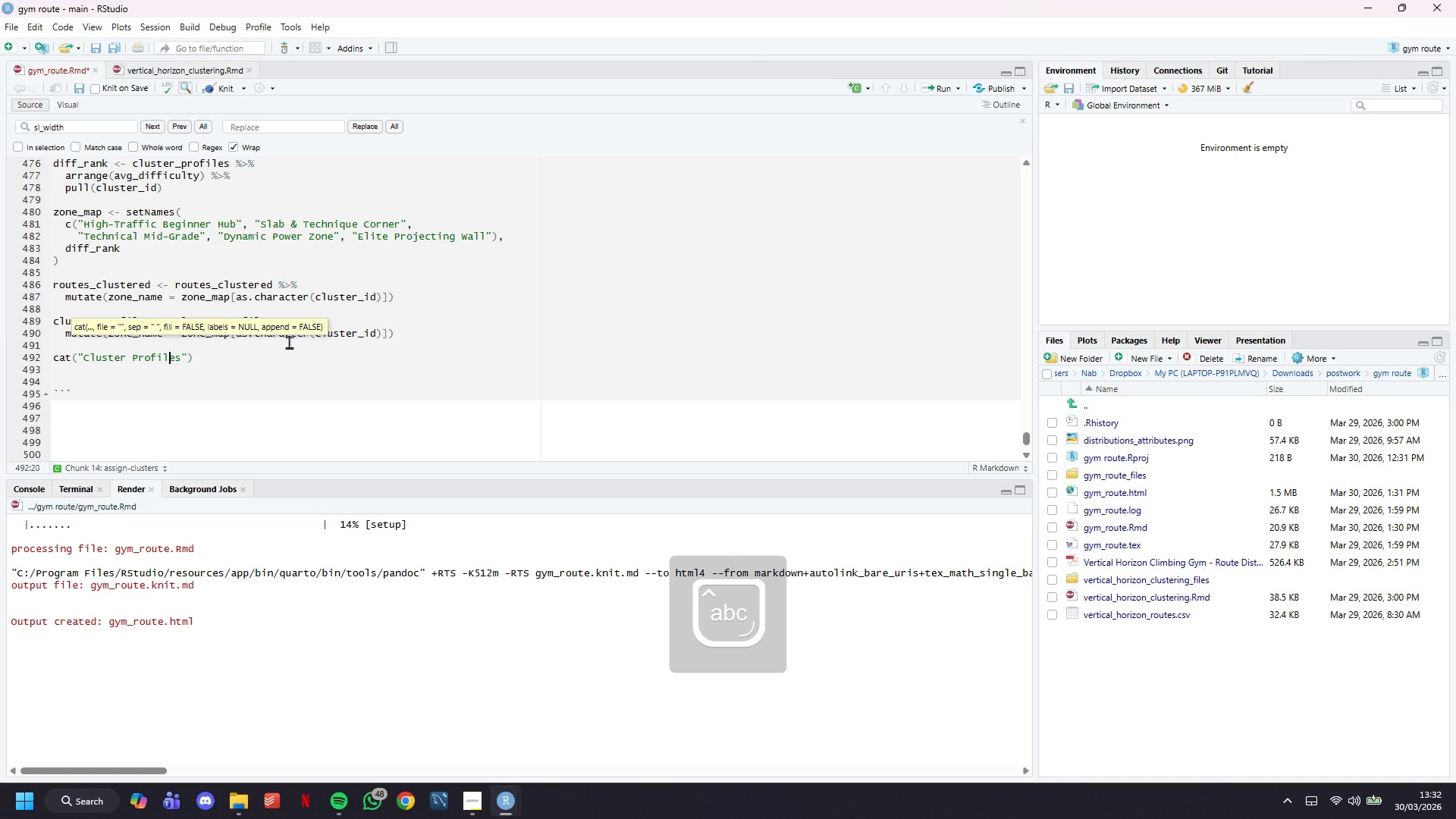 
key(ArrowLeft)
 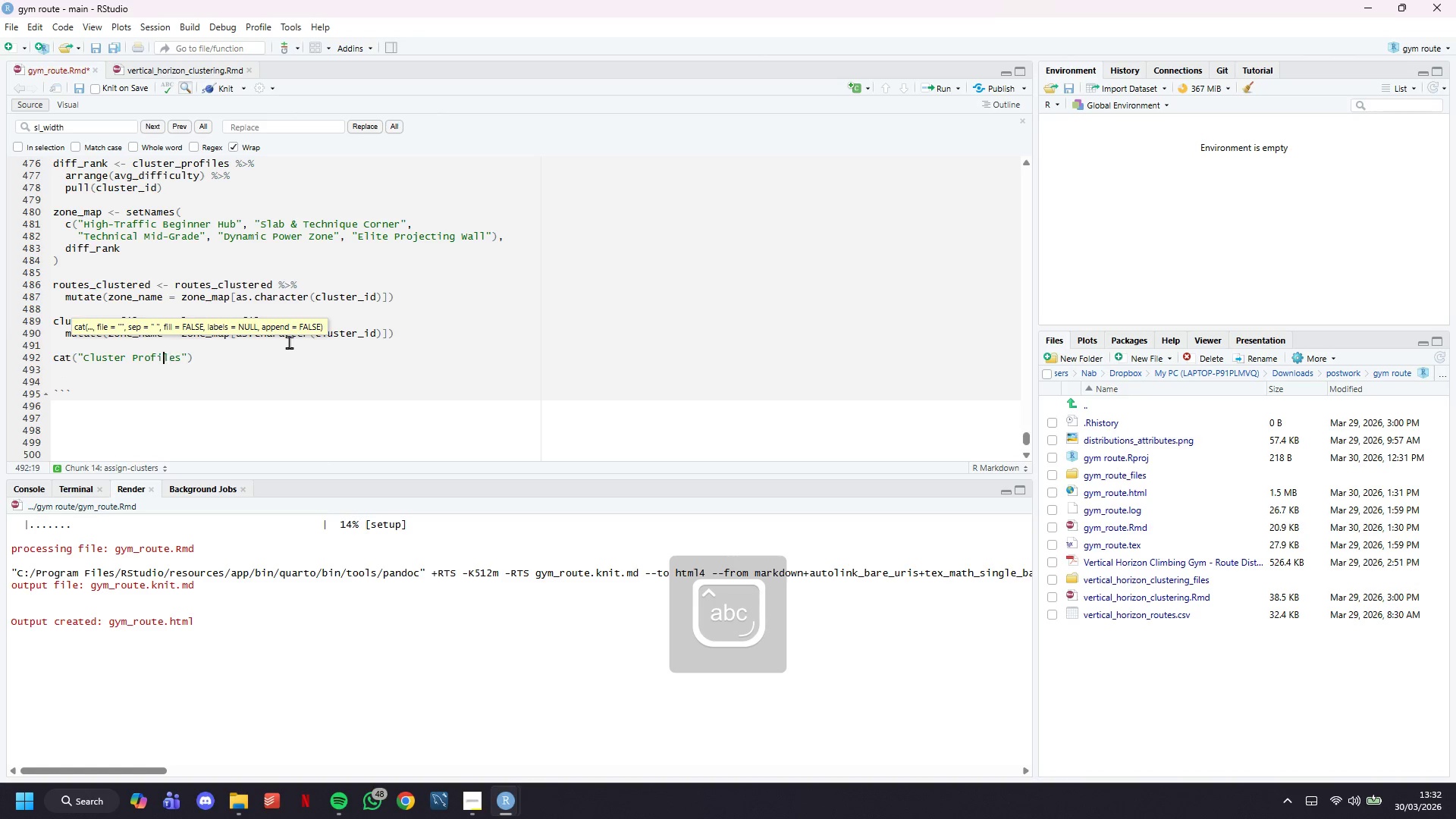 
key(ArrowLeft)
 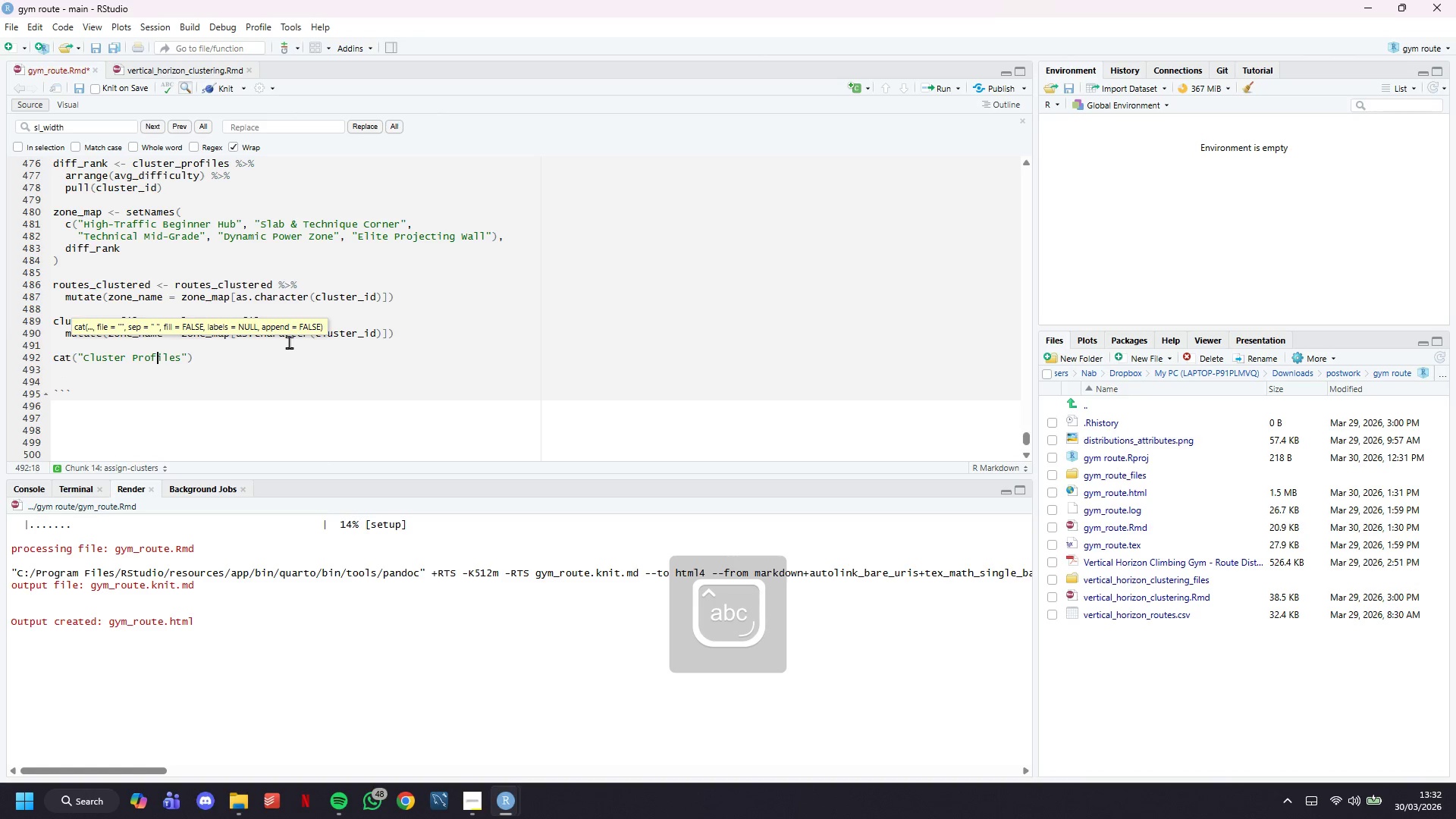 
key(ArrowLeft)
 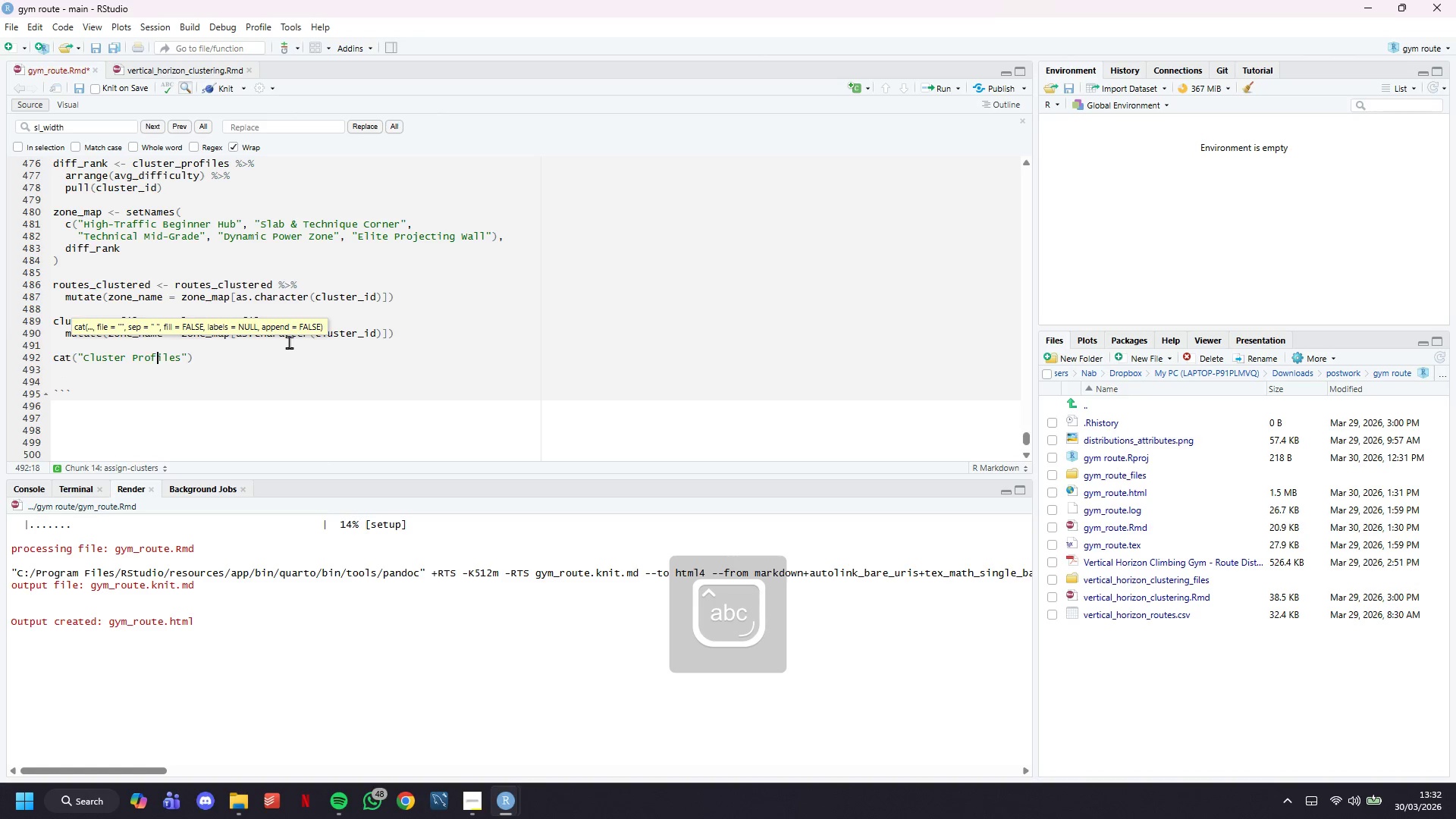 
key(ArrowLeft)
 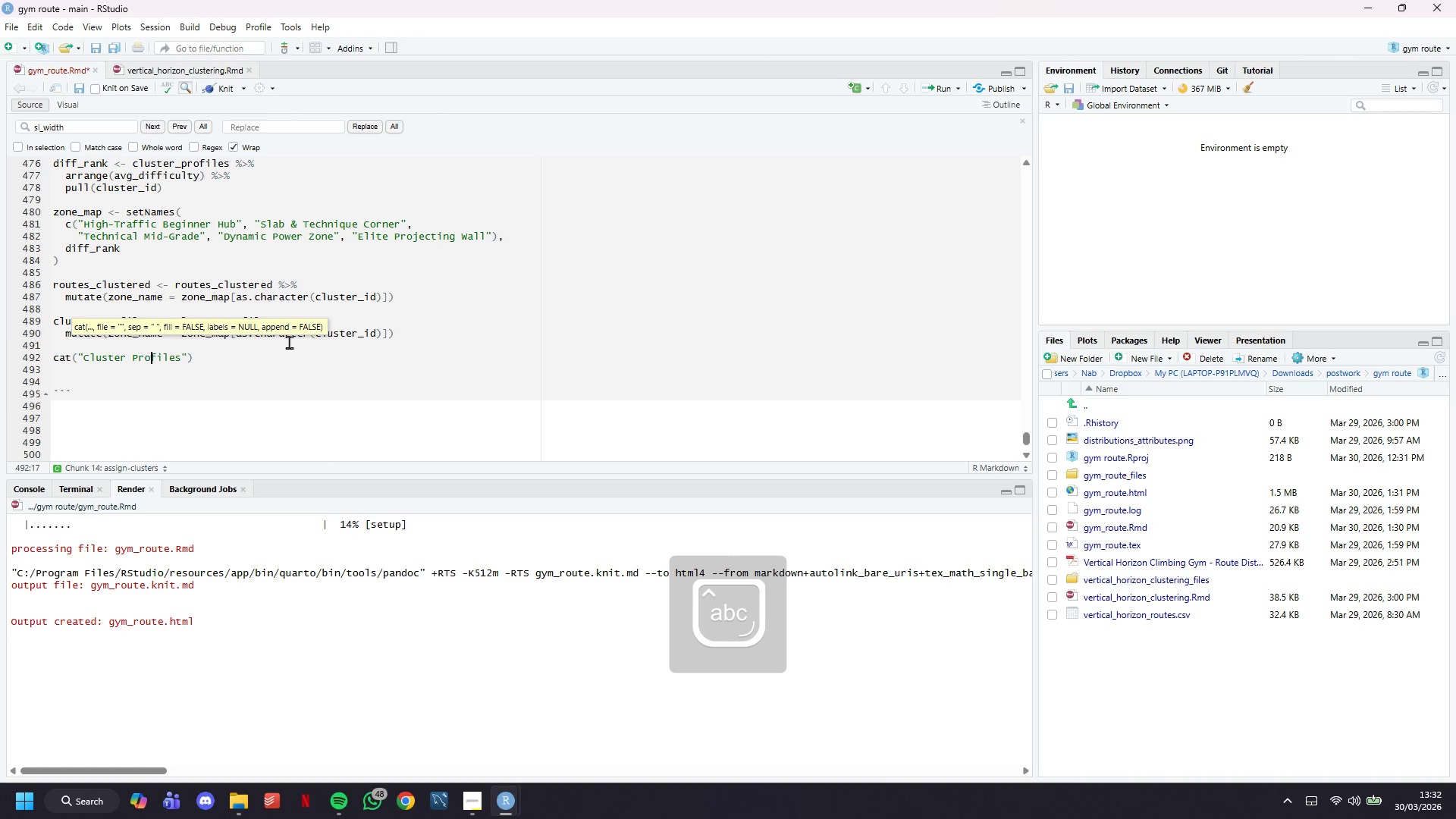 
key(ArrowLeft)
 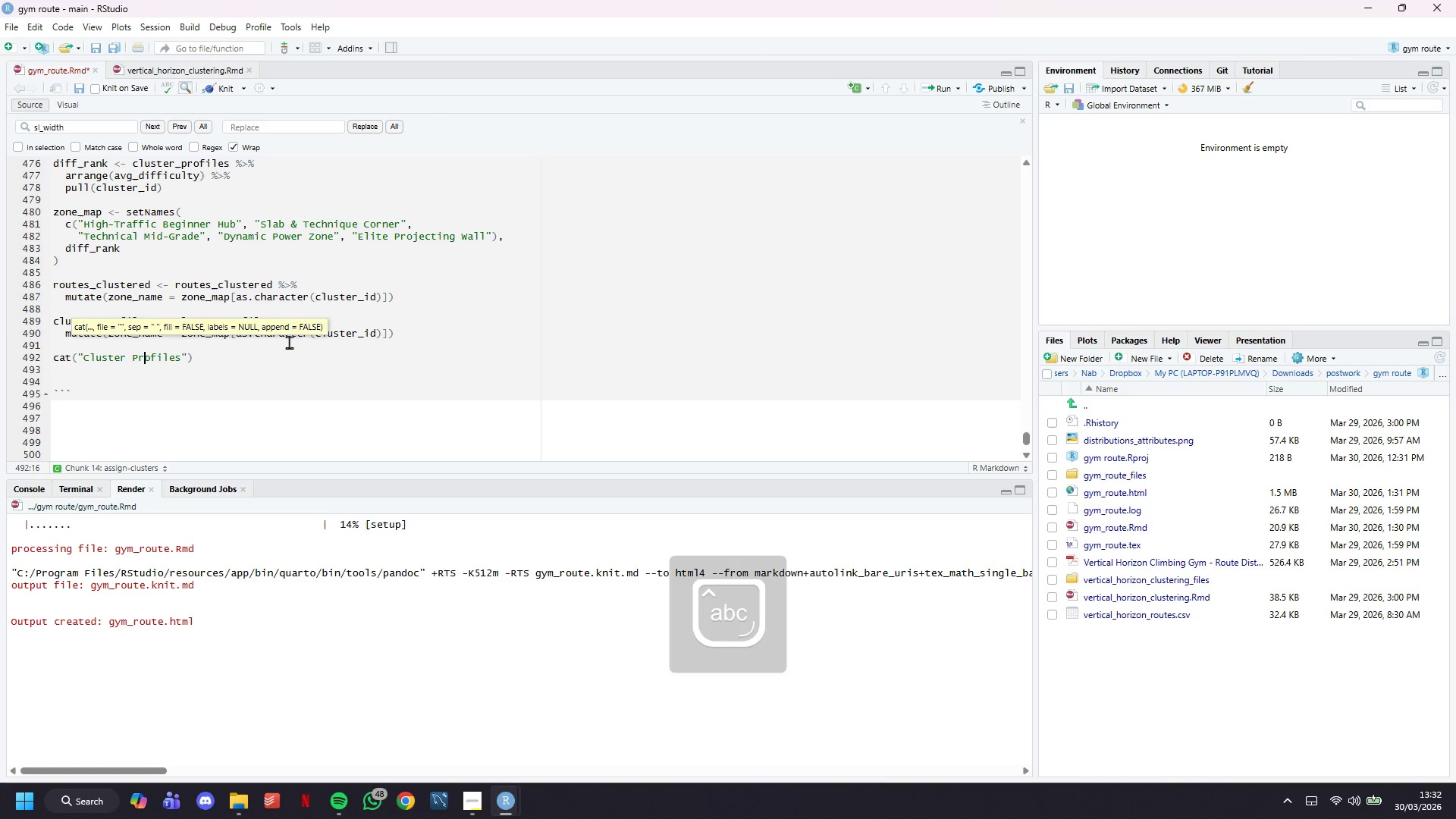 
key(ArrowLeft)
 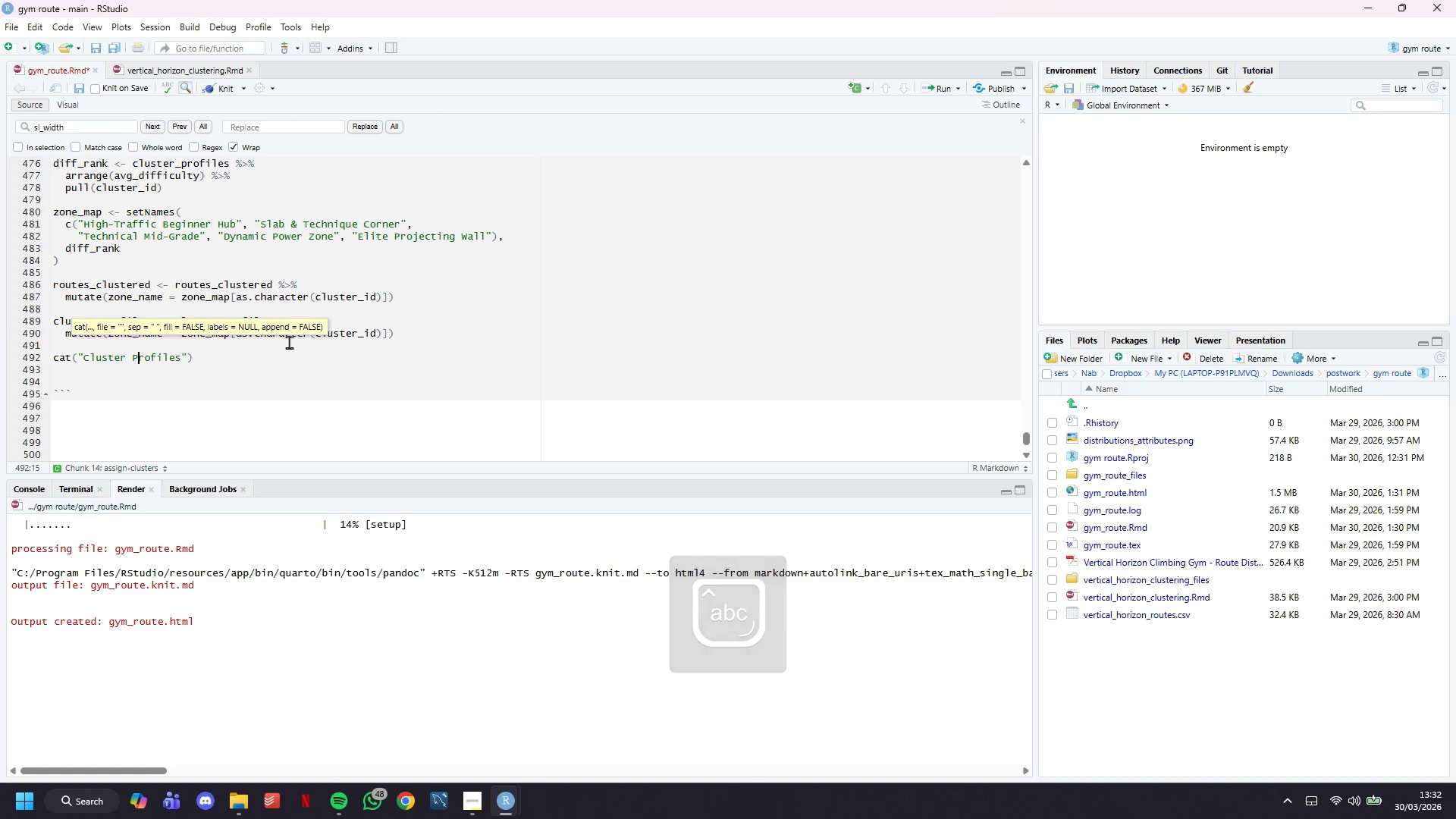 
key(ArrowLeft)
 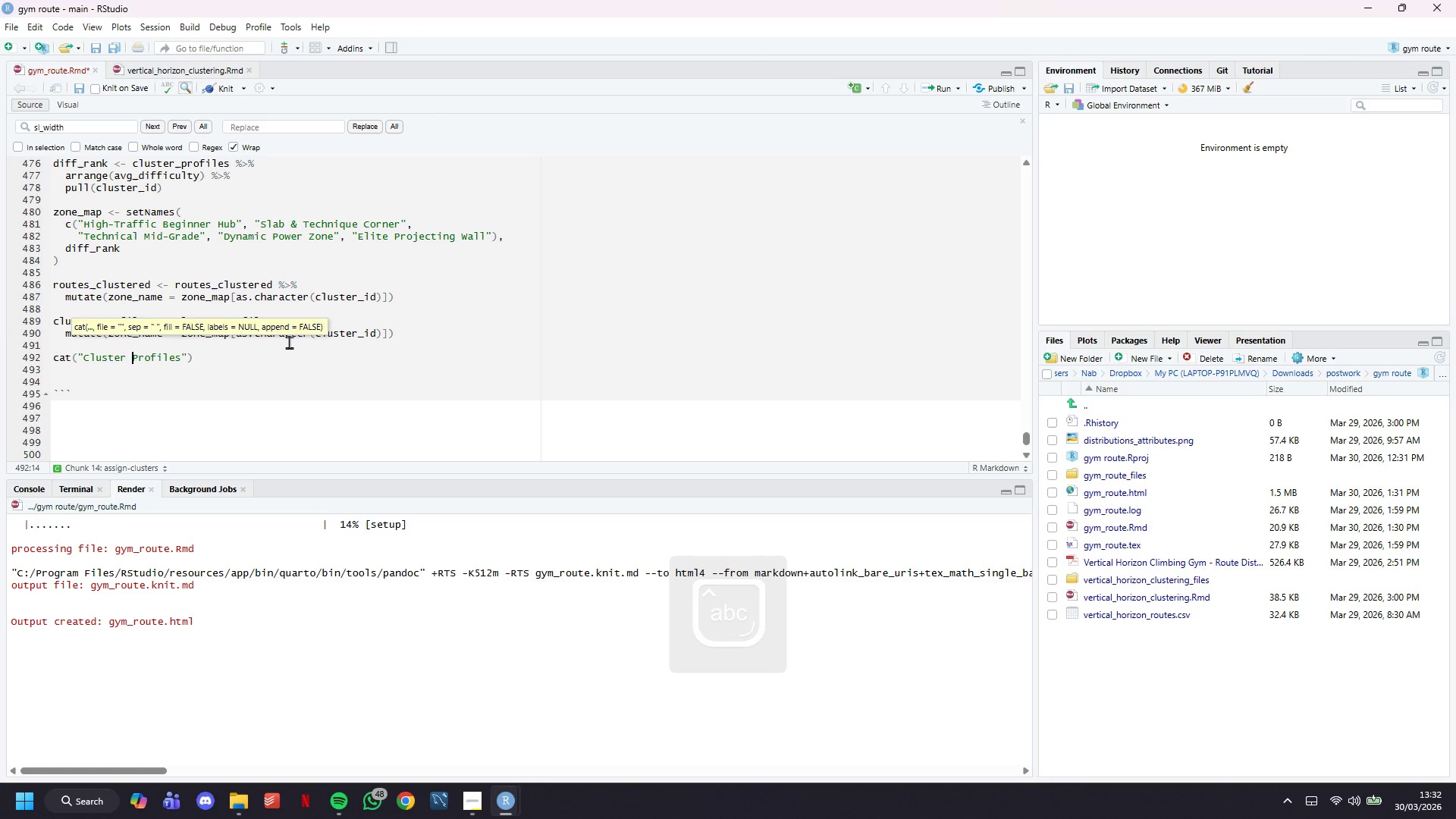 
key(ArrowRight)
 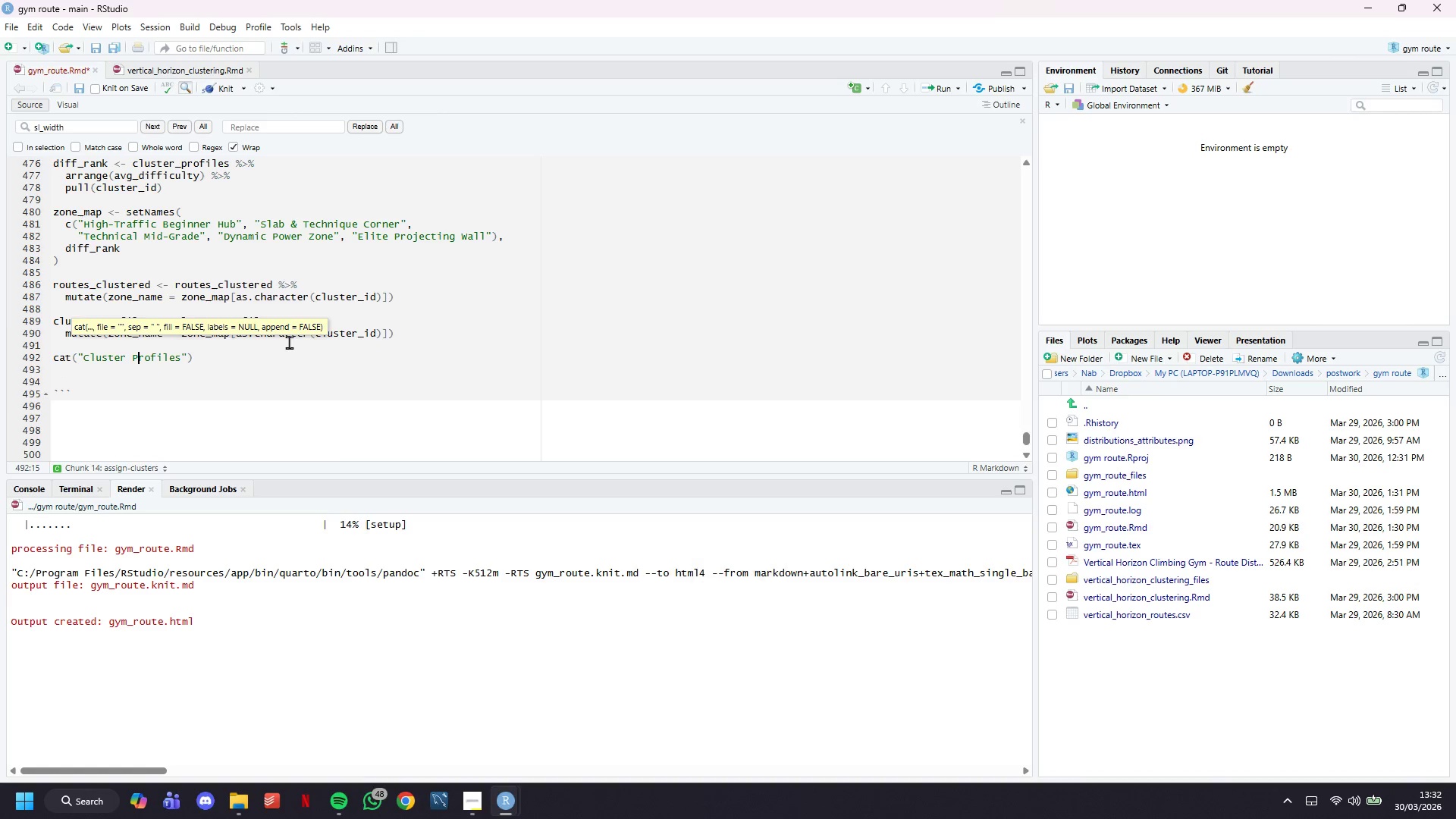 
key(Backspace)
 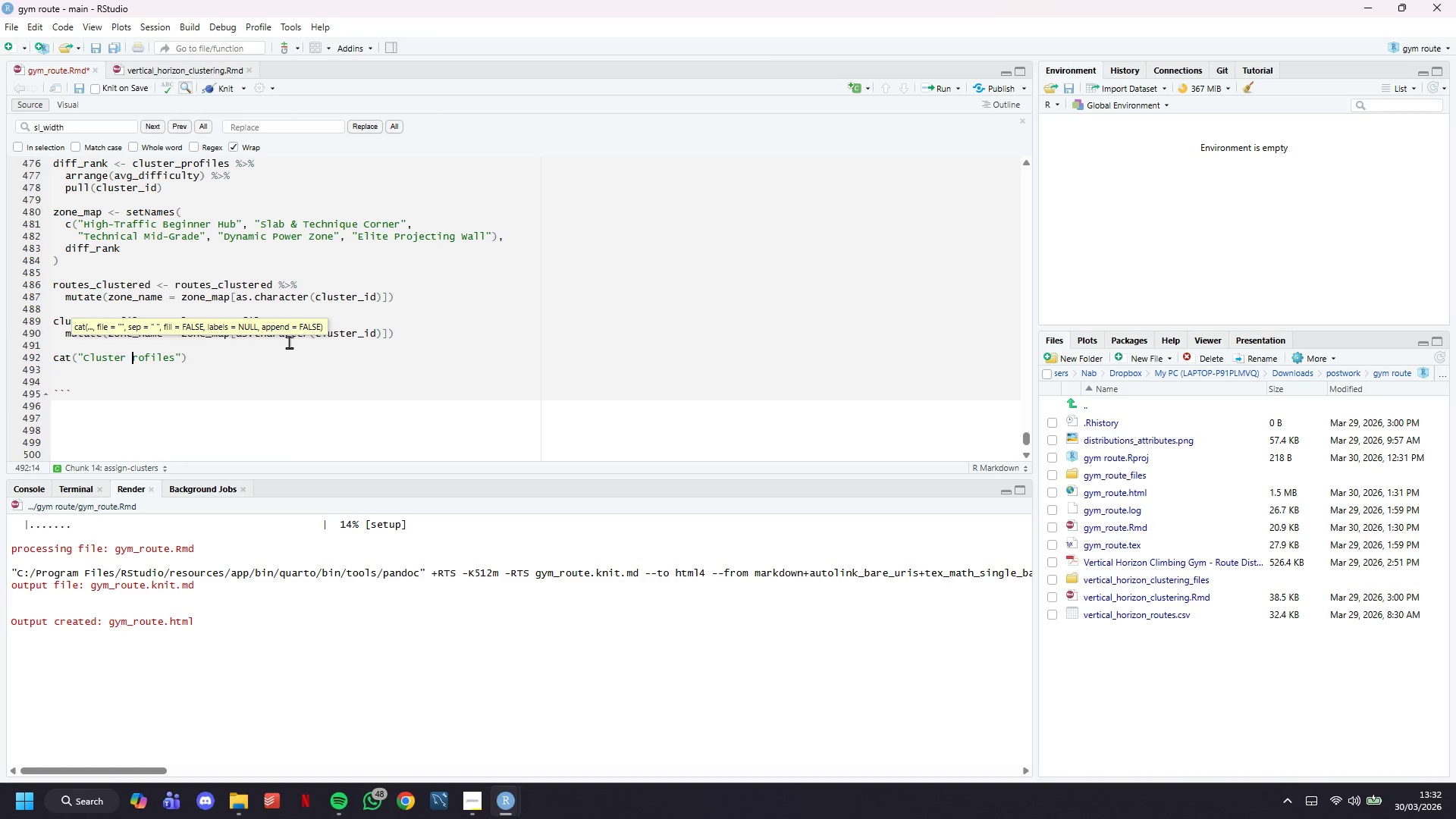 
key(P)
 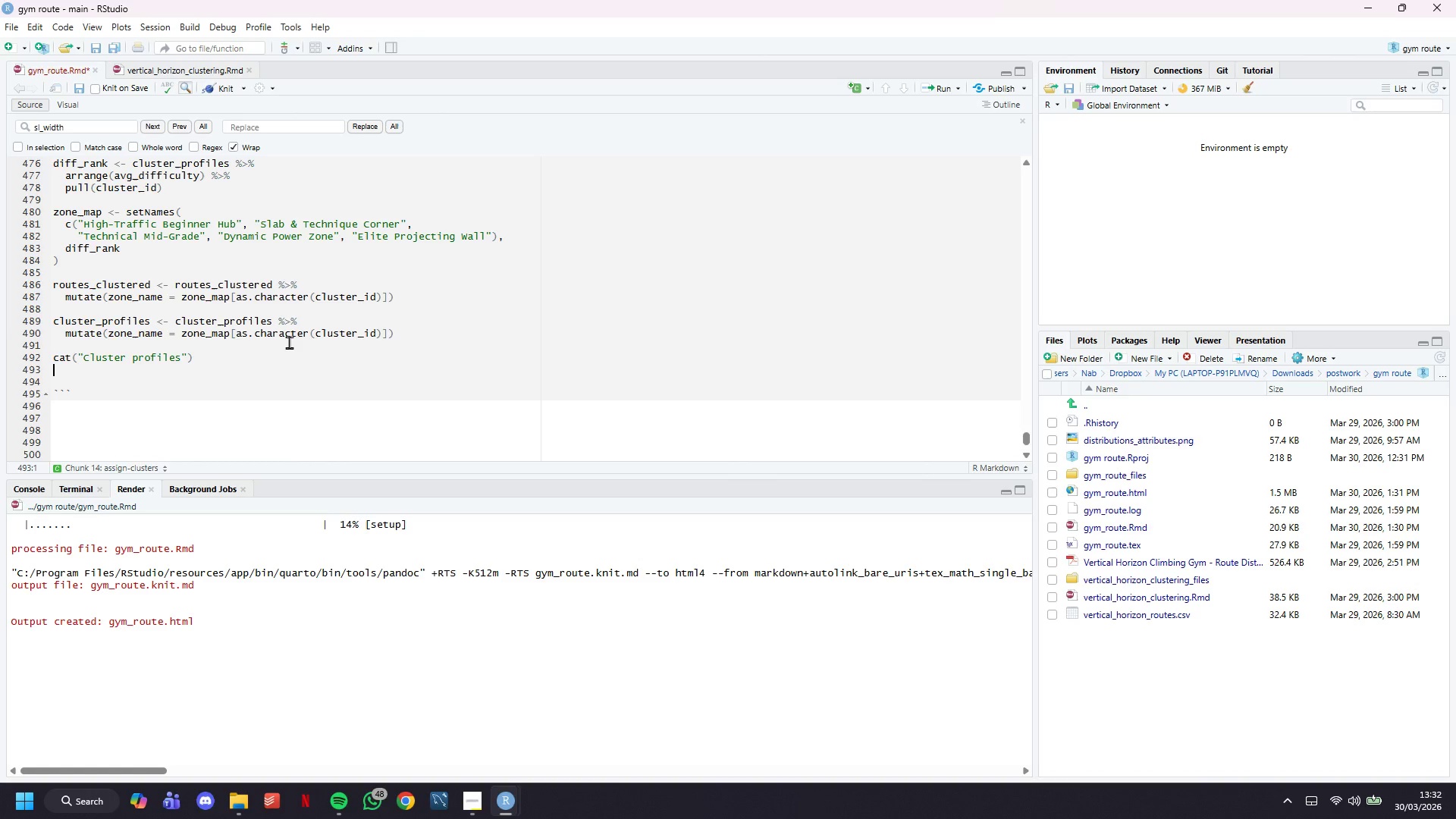 
key(ArrowDown)
 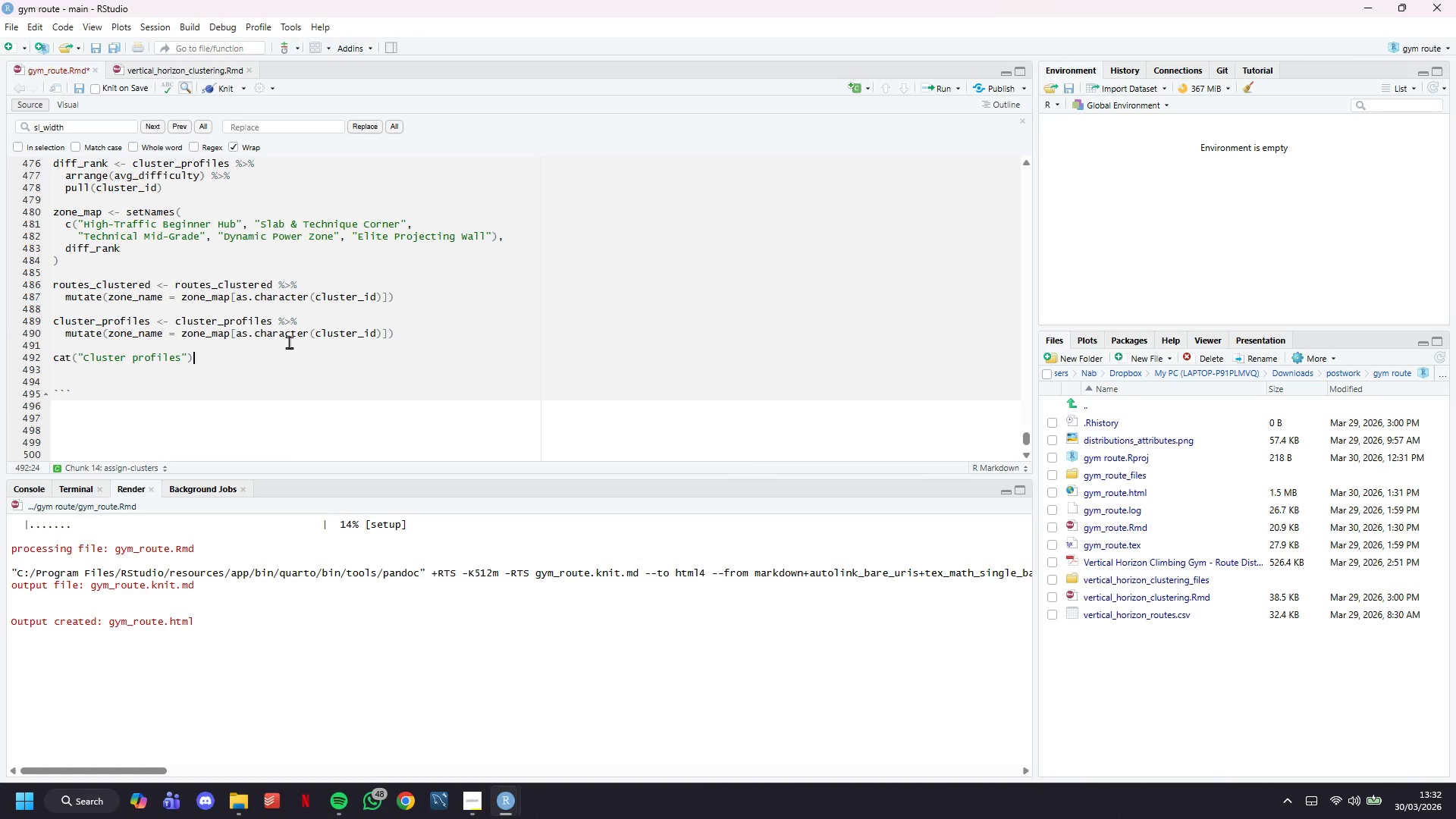 
key(ArrowLeft)
 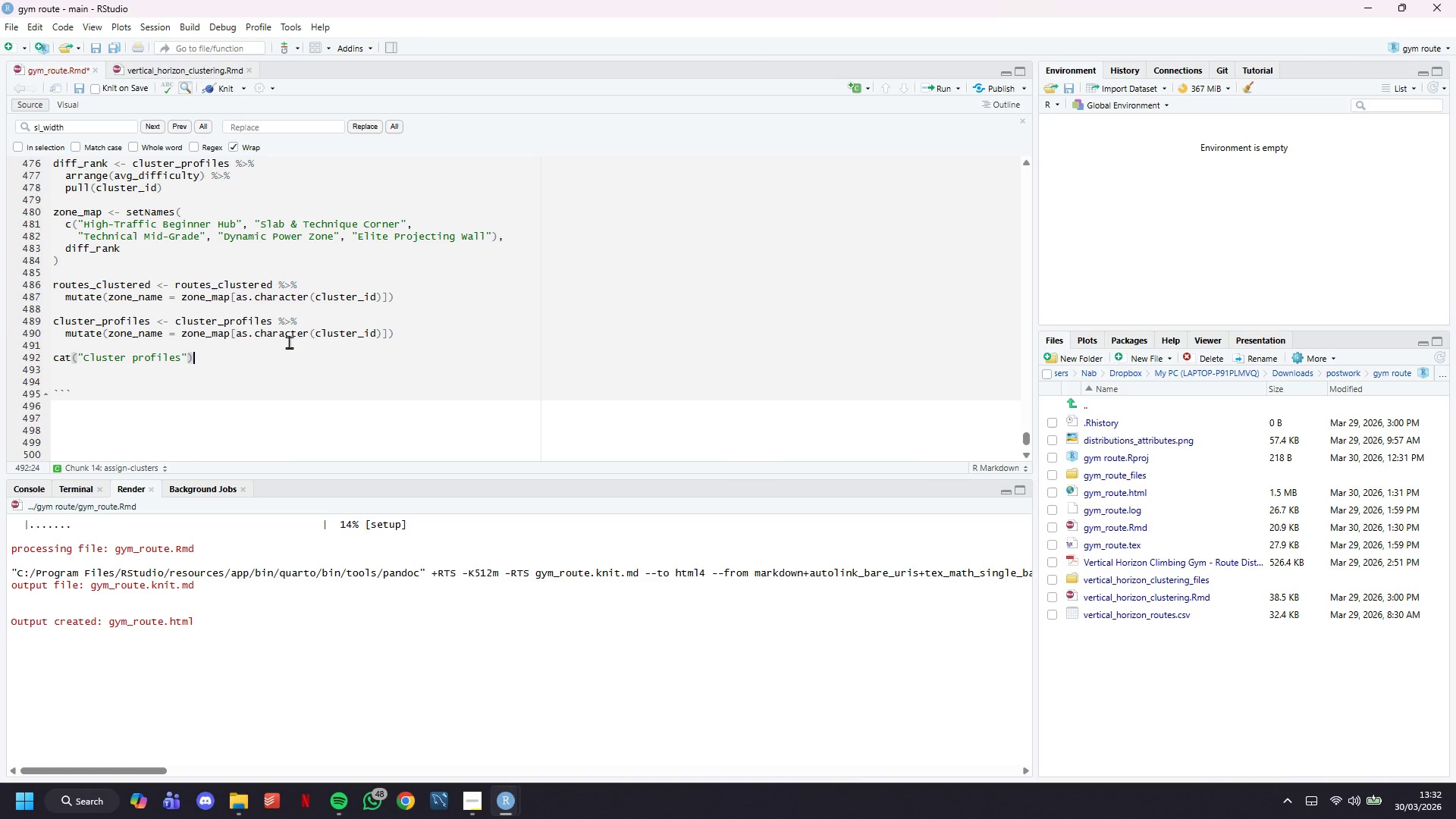 
key(ArrowLeft)
 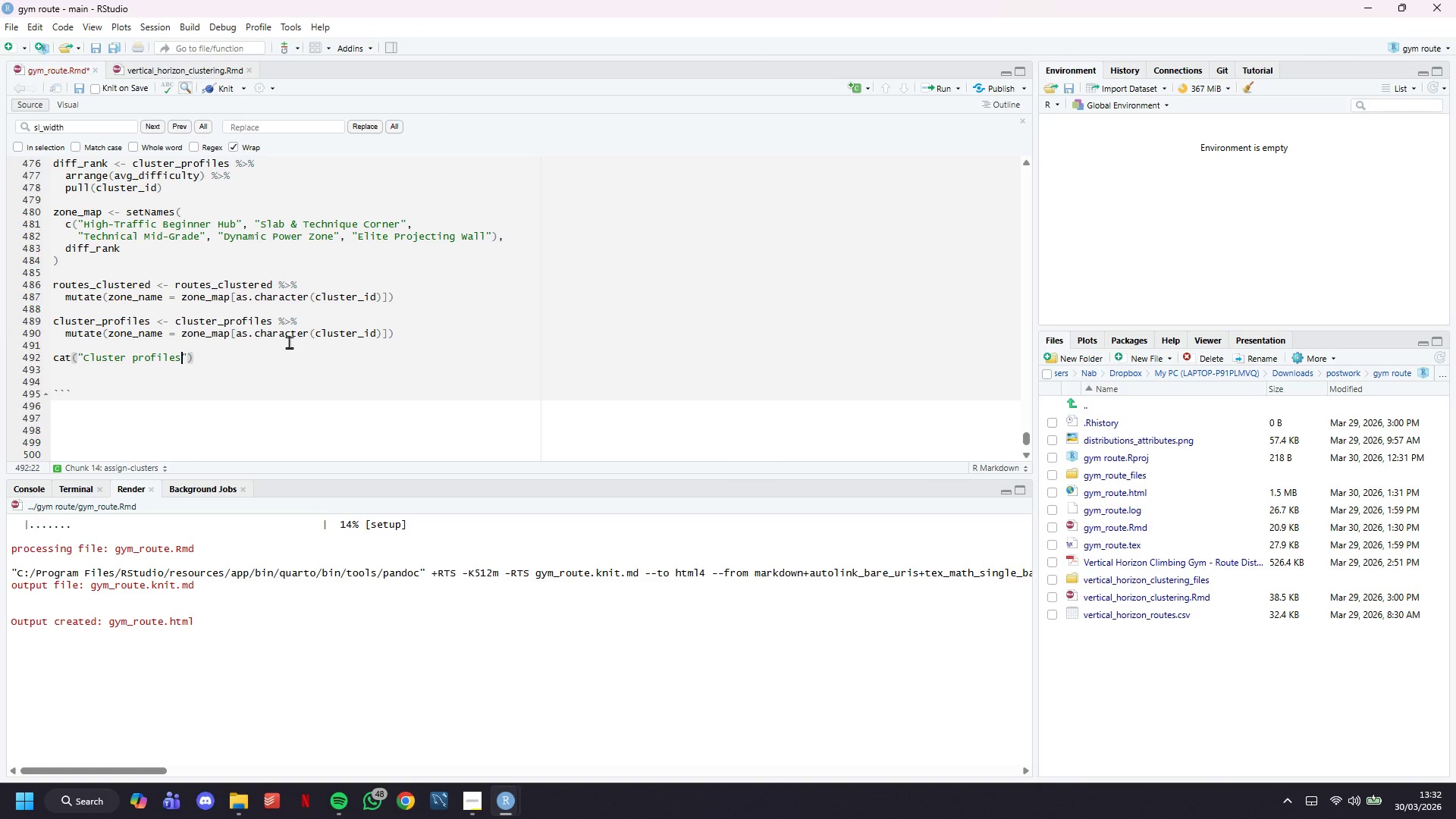 
key(ArrowLeft)
 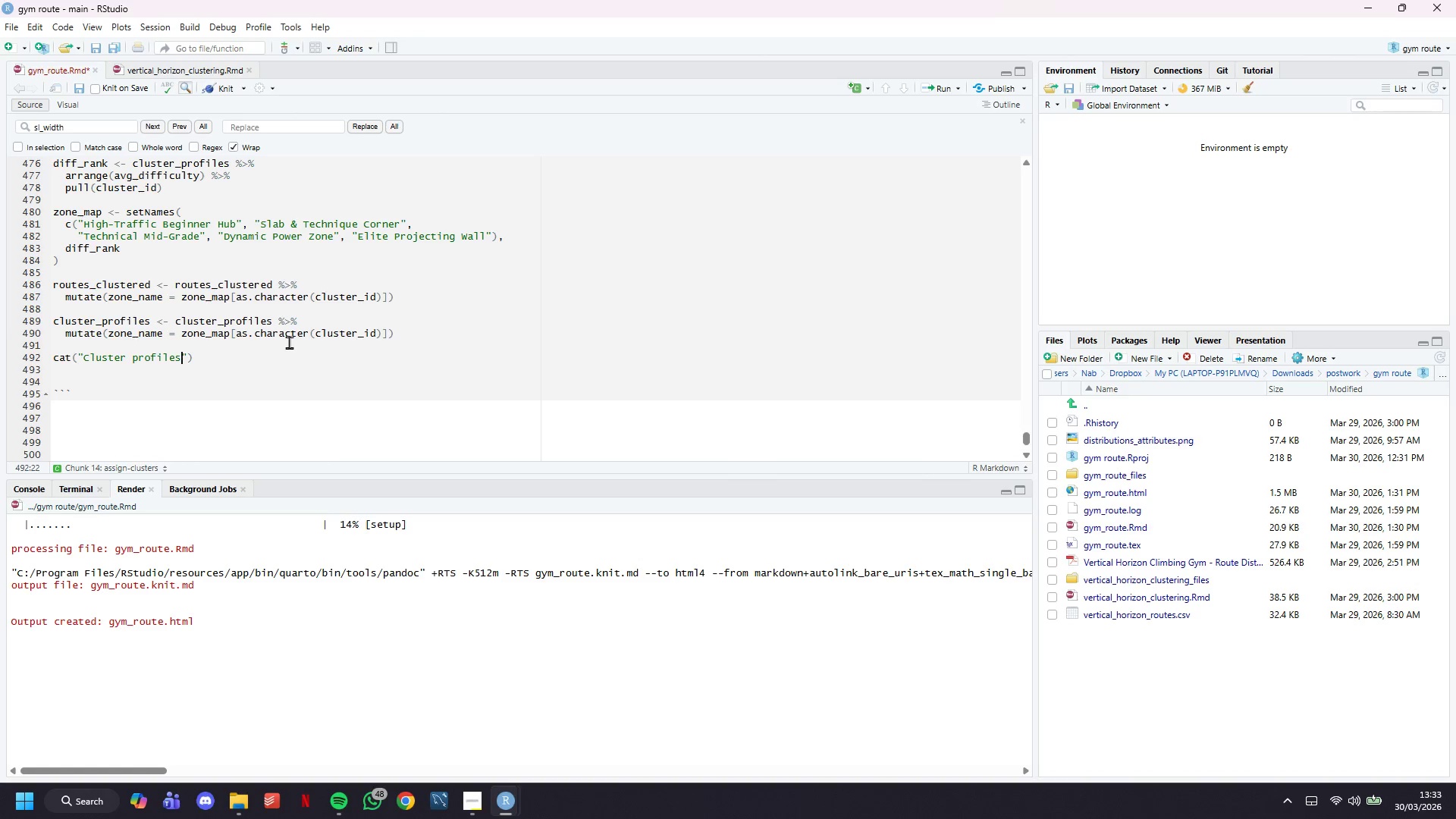 
type( computed and zone names assigned)
 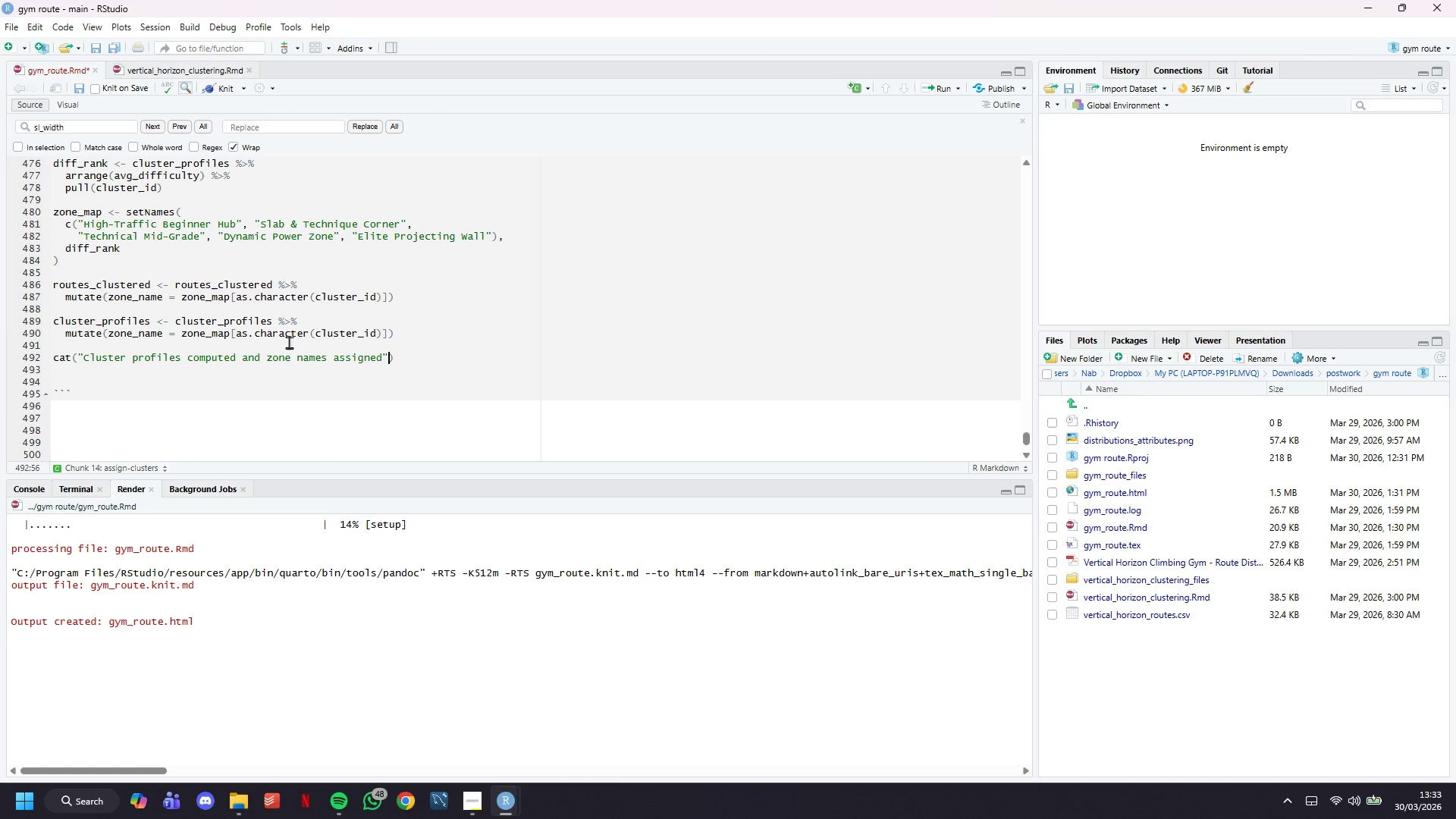 
key(ArrowRight)
 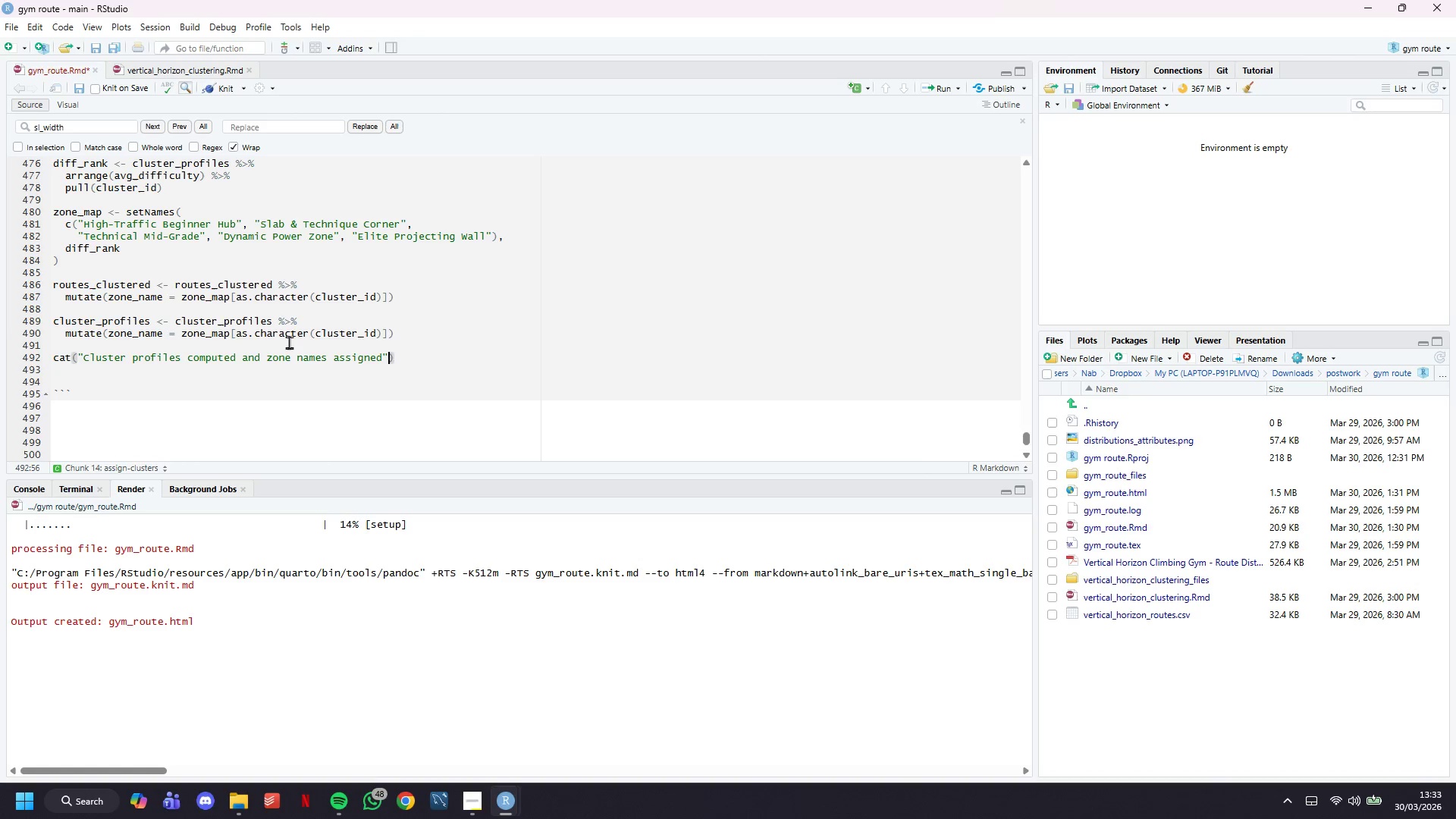 
key(ArrowRight)
 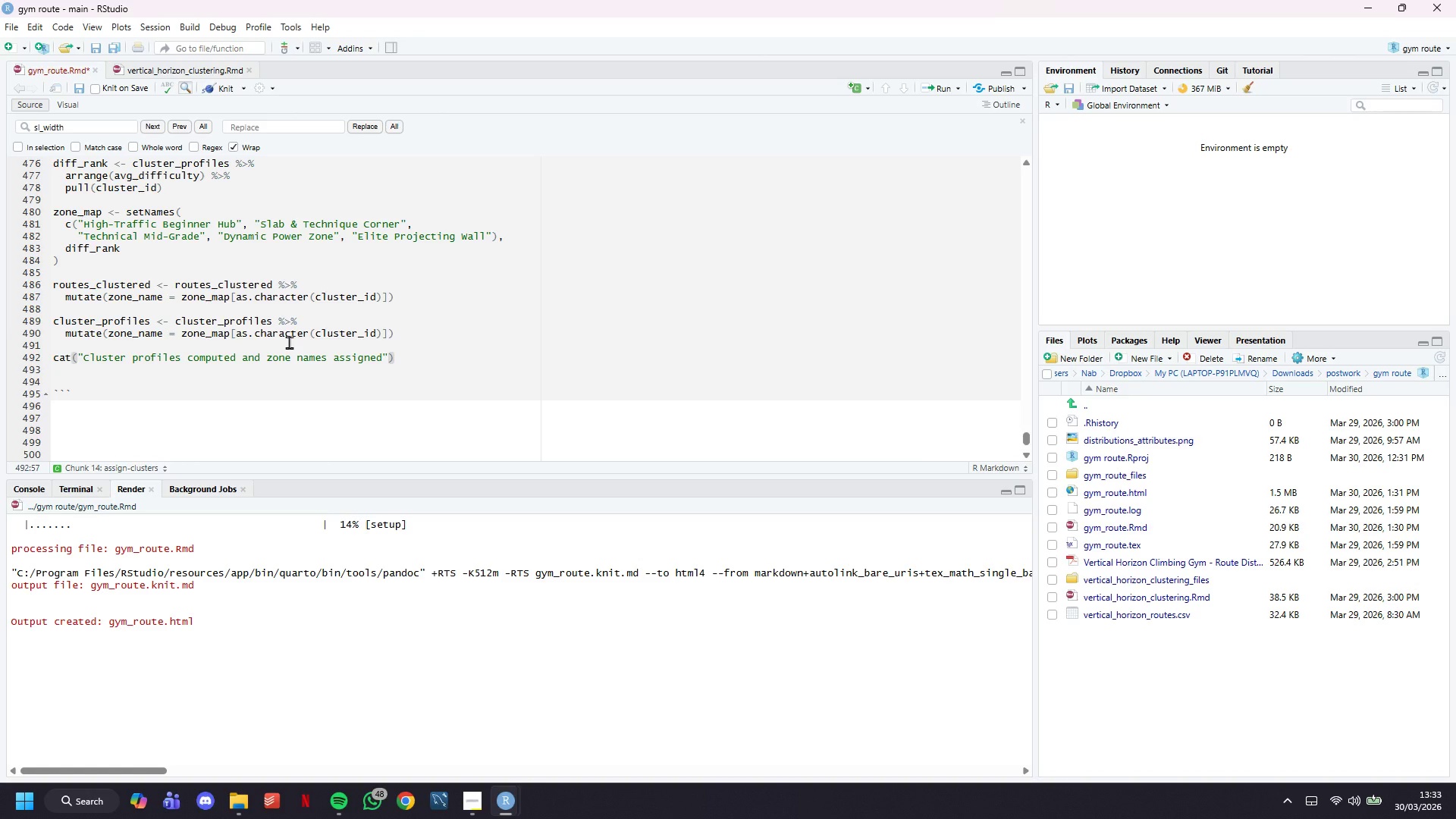 
key(Enter)
 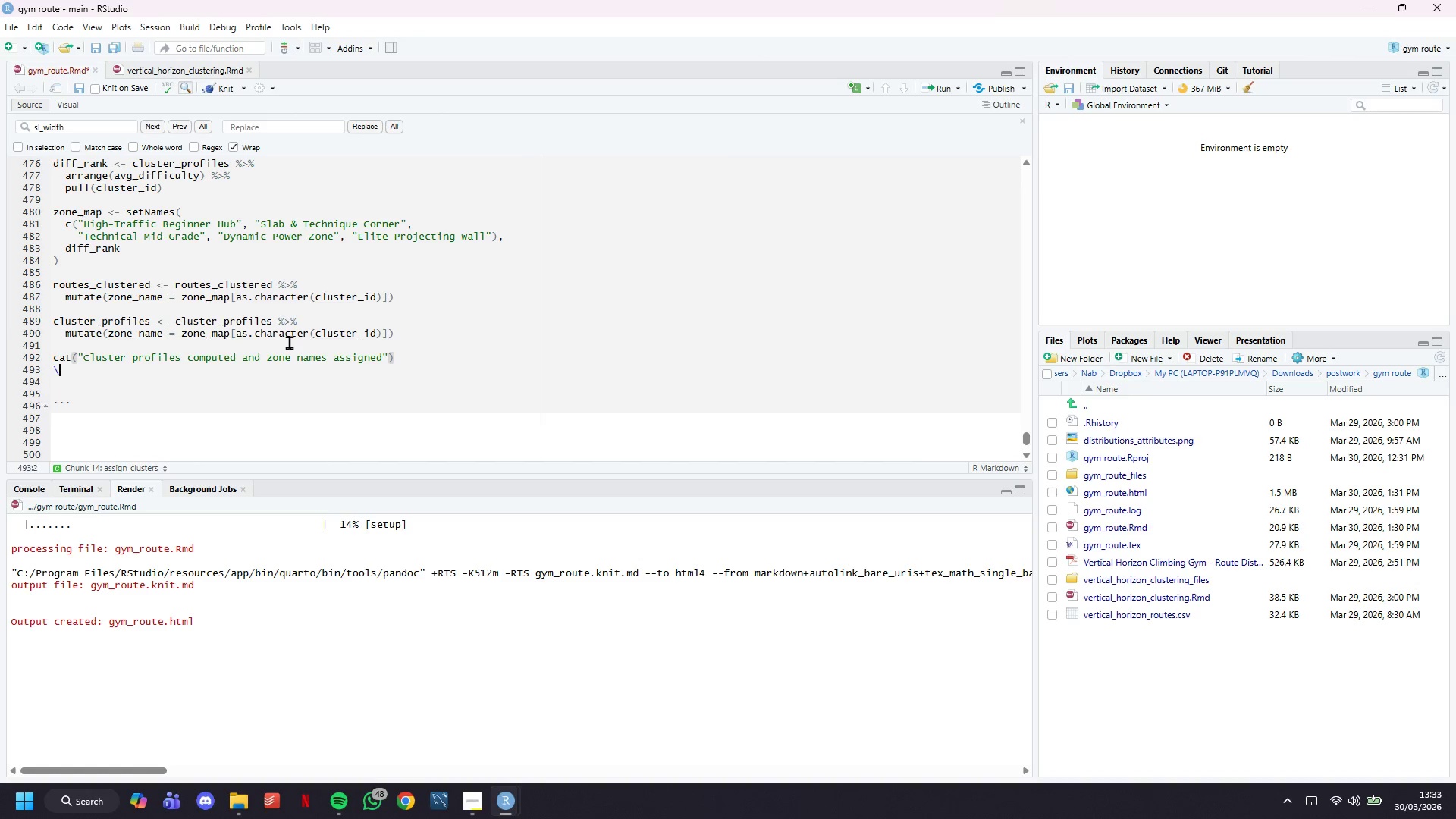 
key(Backslash)
 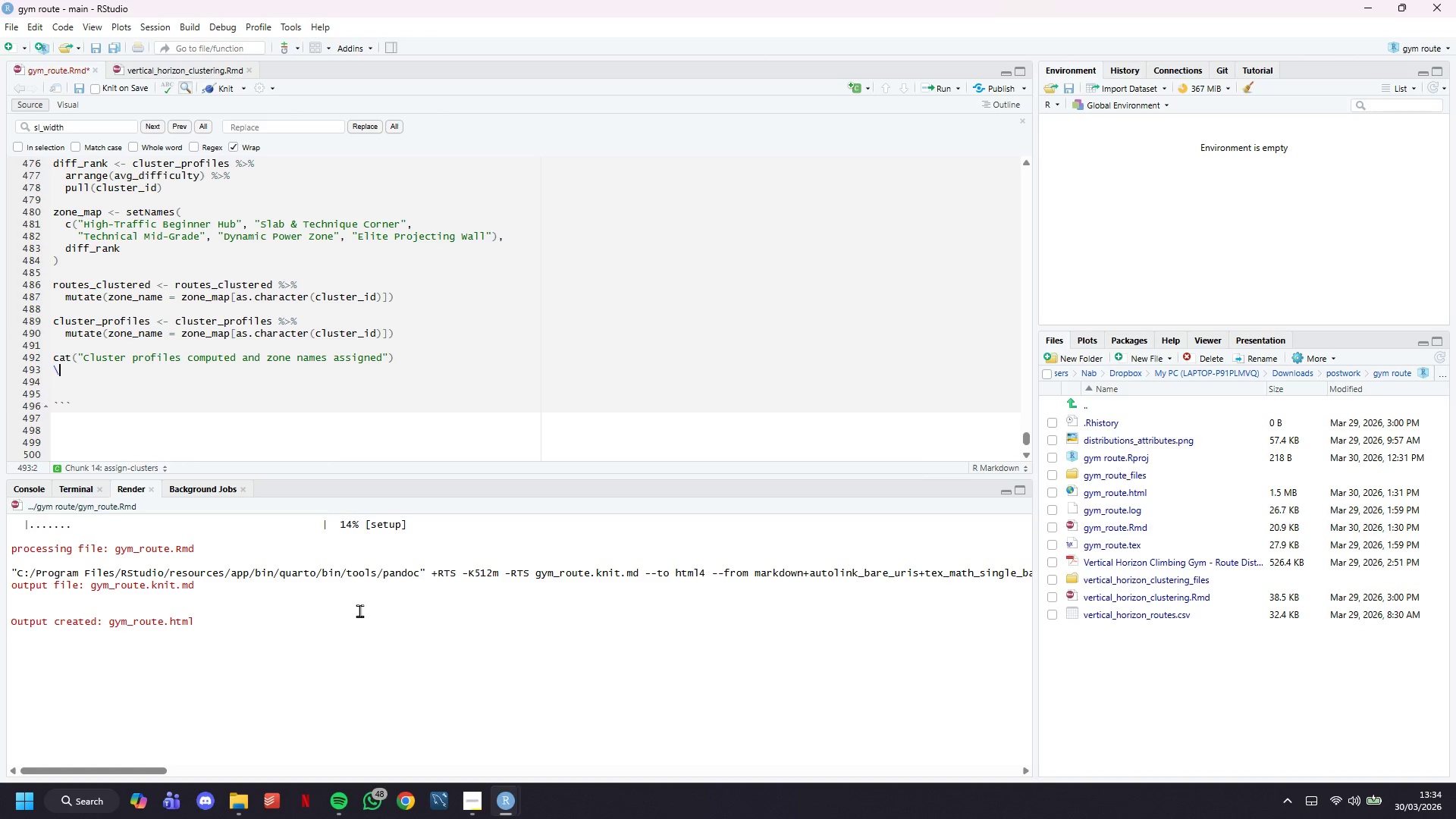 
wait(56.02)
 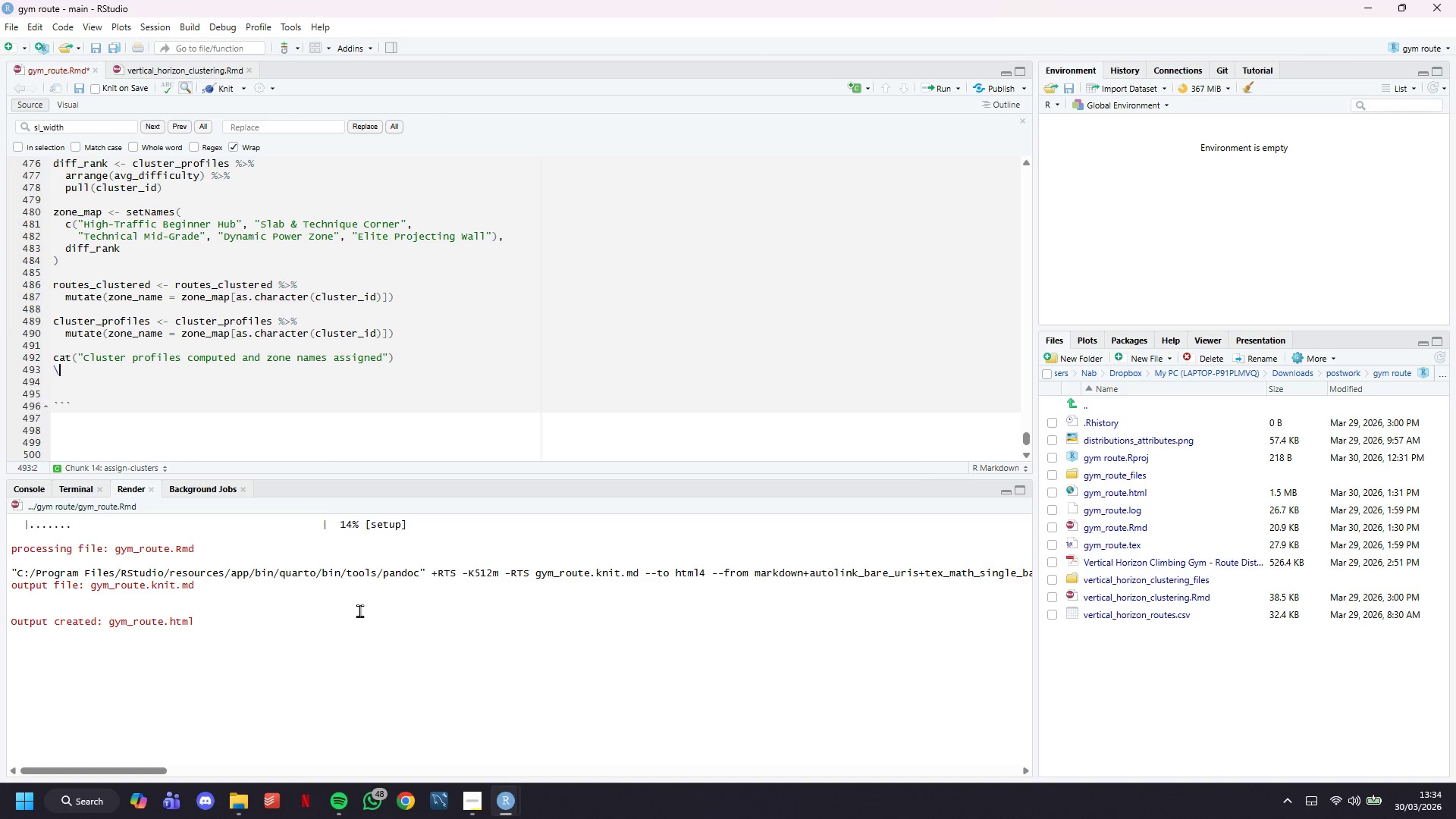 
key(Backspace)
 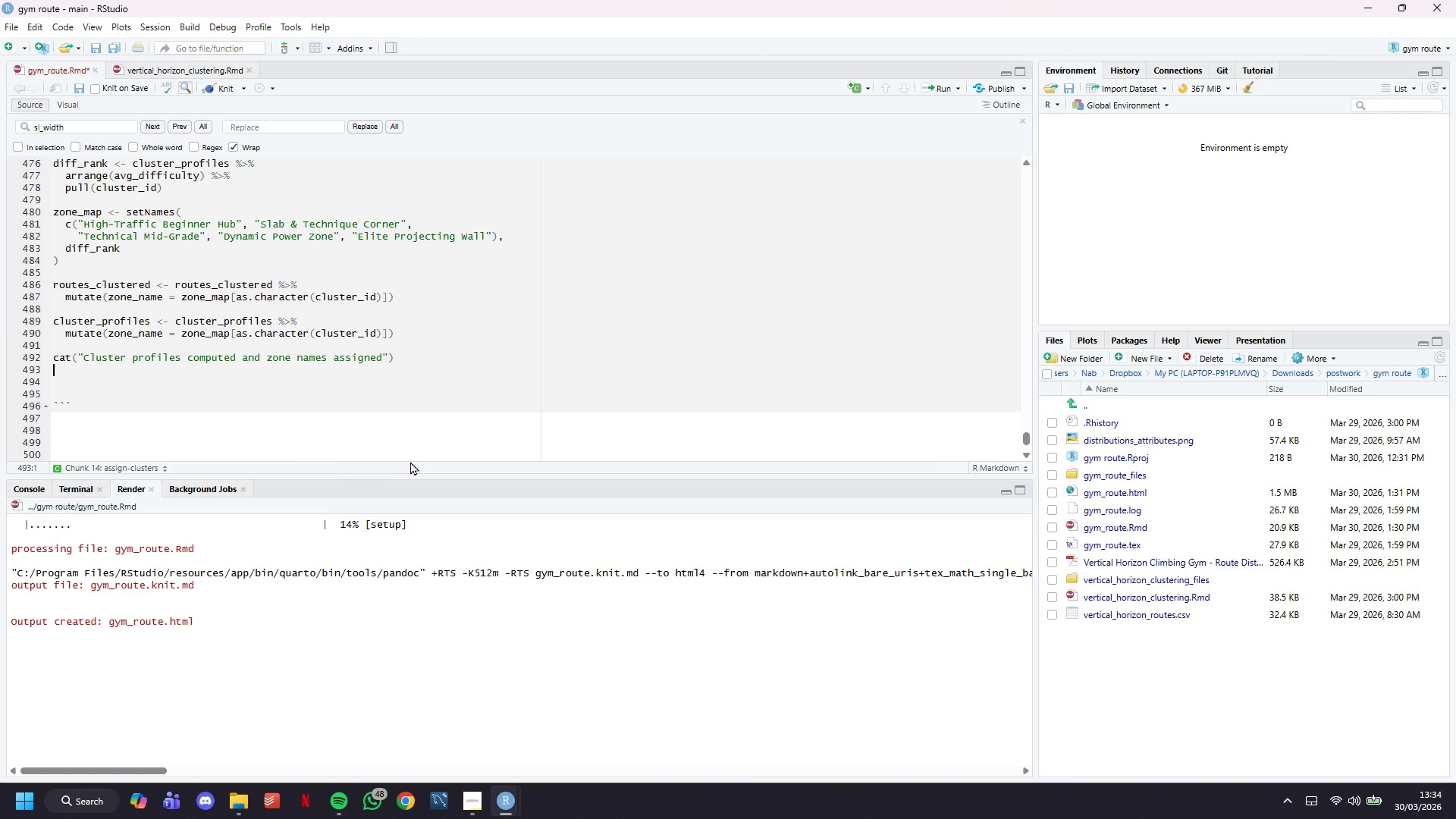 
wait(23.98)
 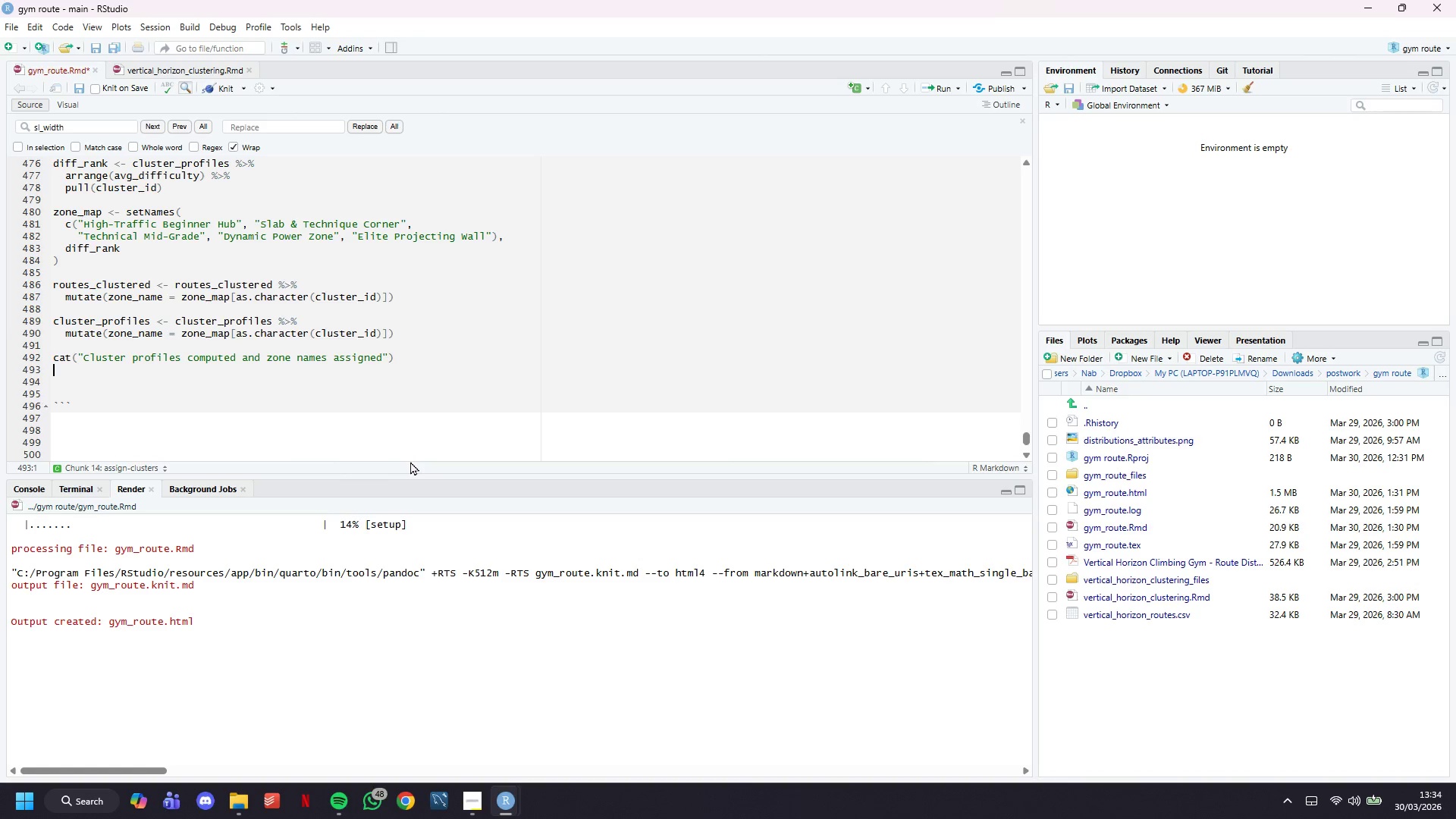 
type(print(")
key(Backspace)
type(cluster_profiles %>% select(cluster_id, zone_name, n_routes,)
 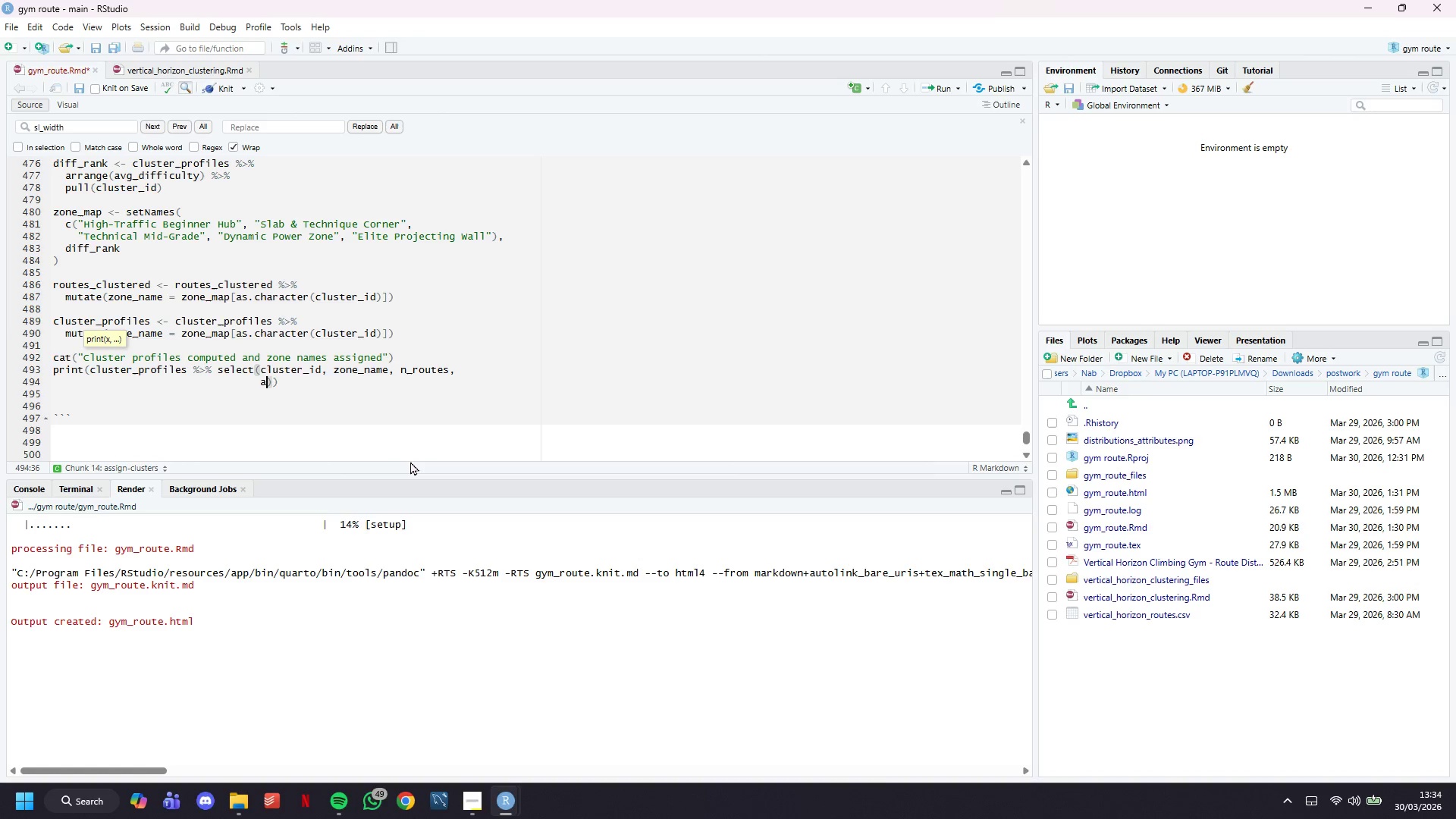 
 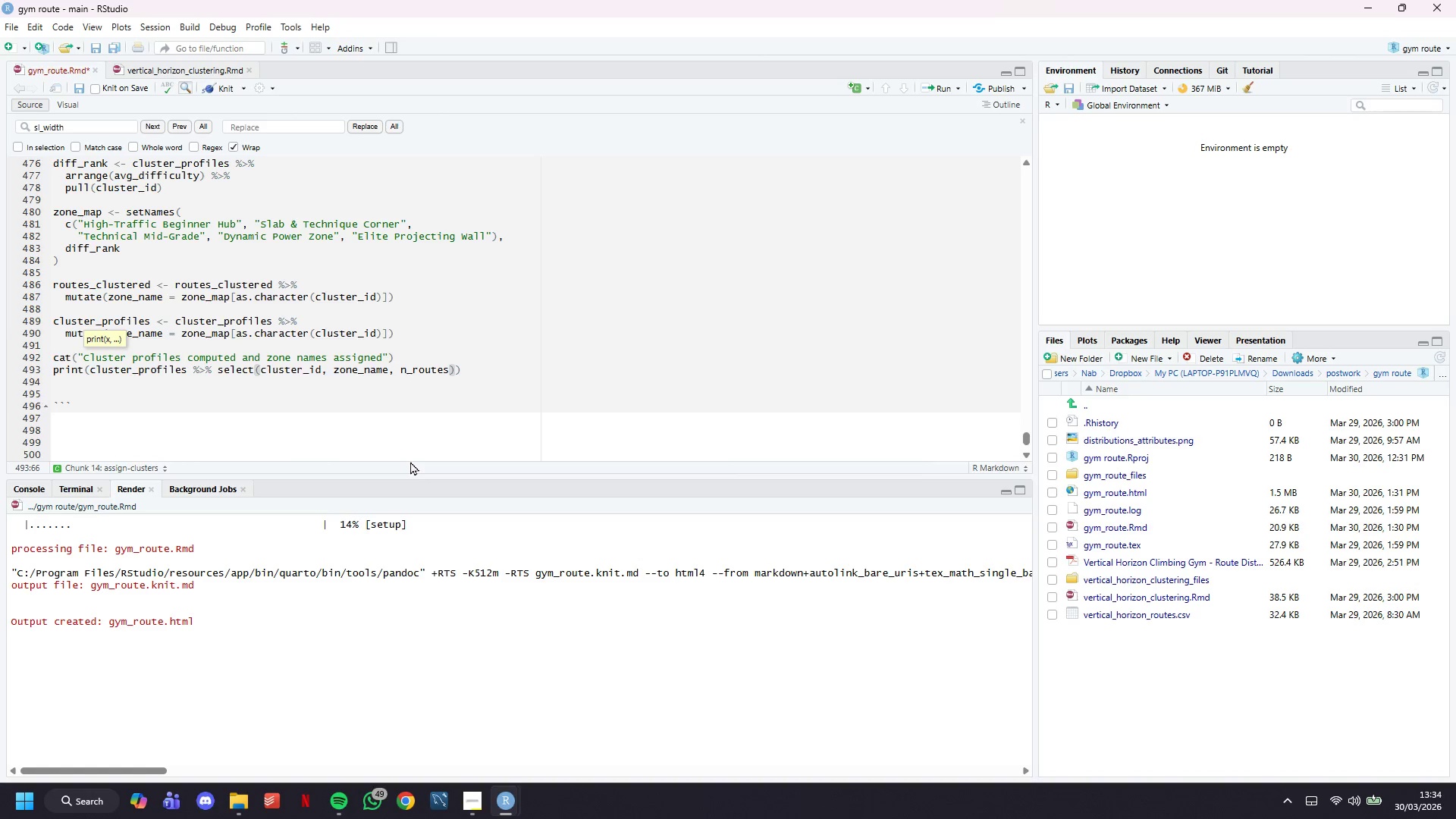 
key(Enter)
 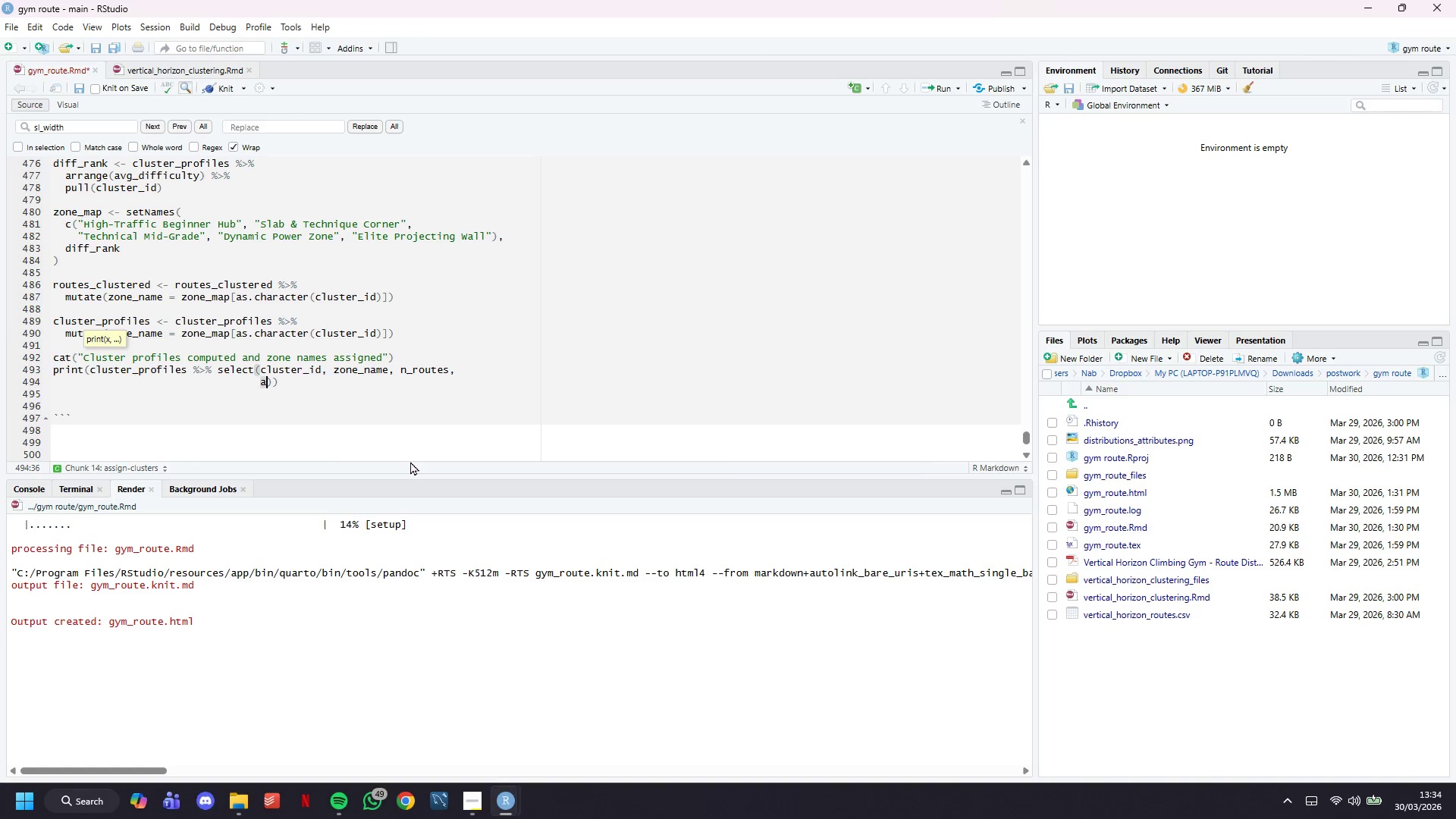 
type(avg_difficulty, avg_weekly_attempts,)
 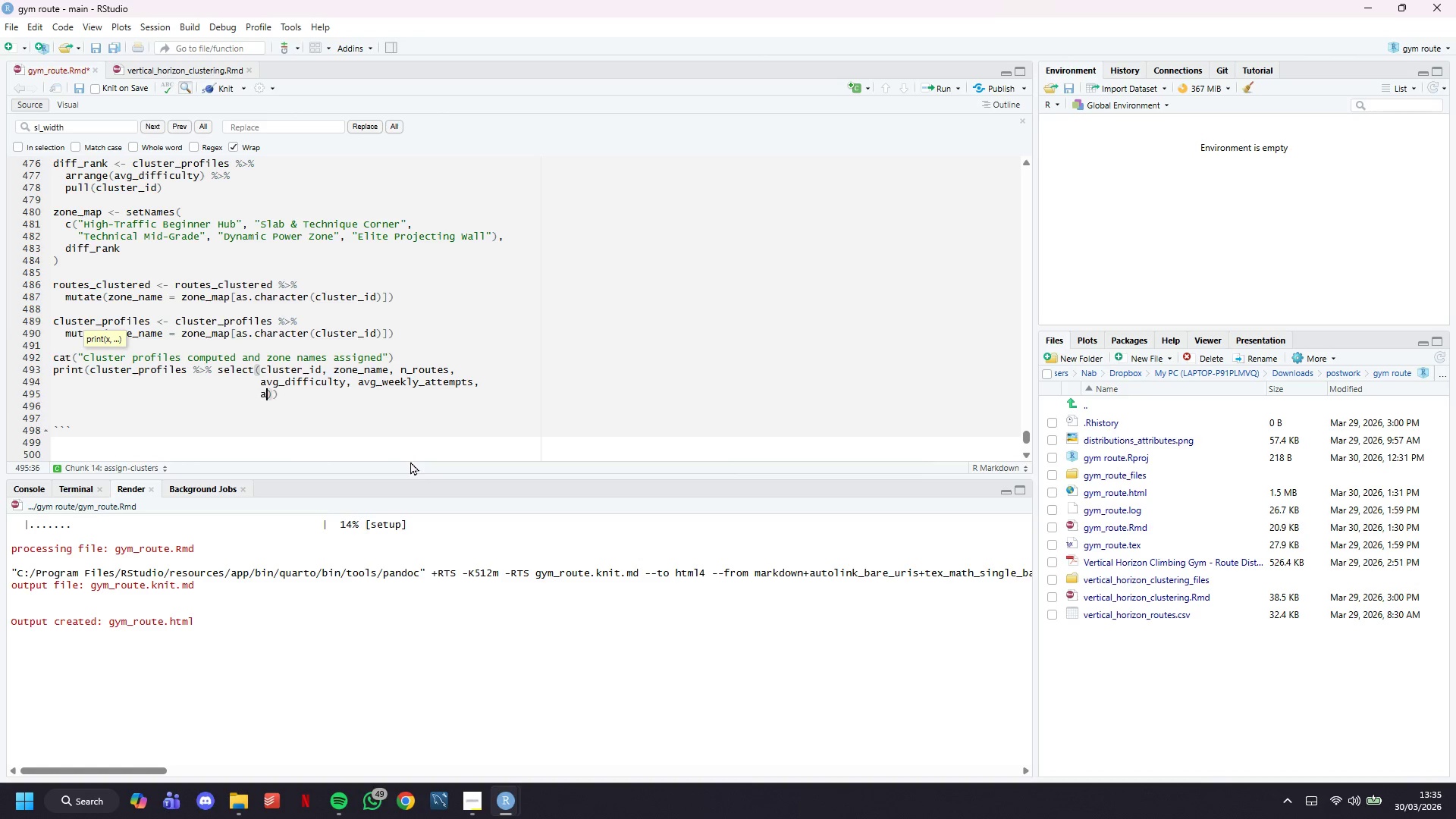 
 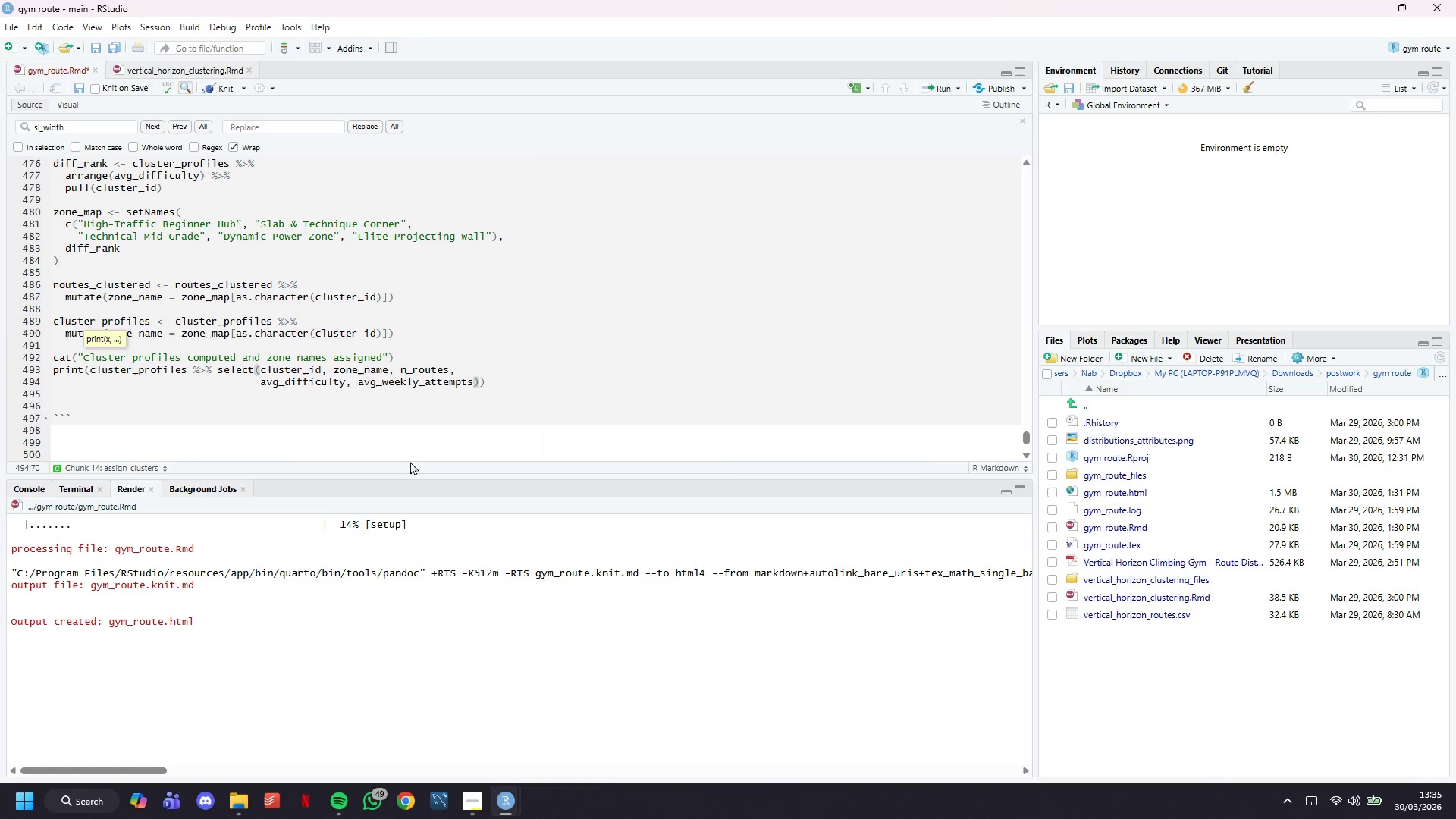 
key(Enter)
 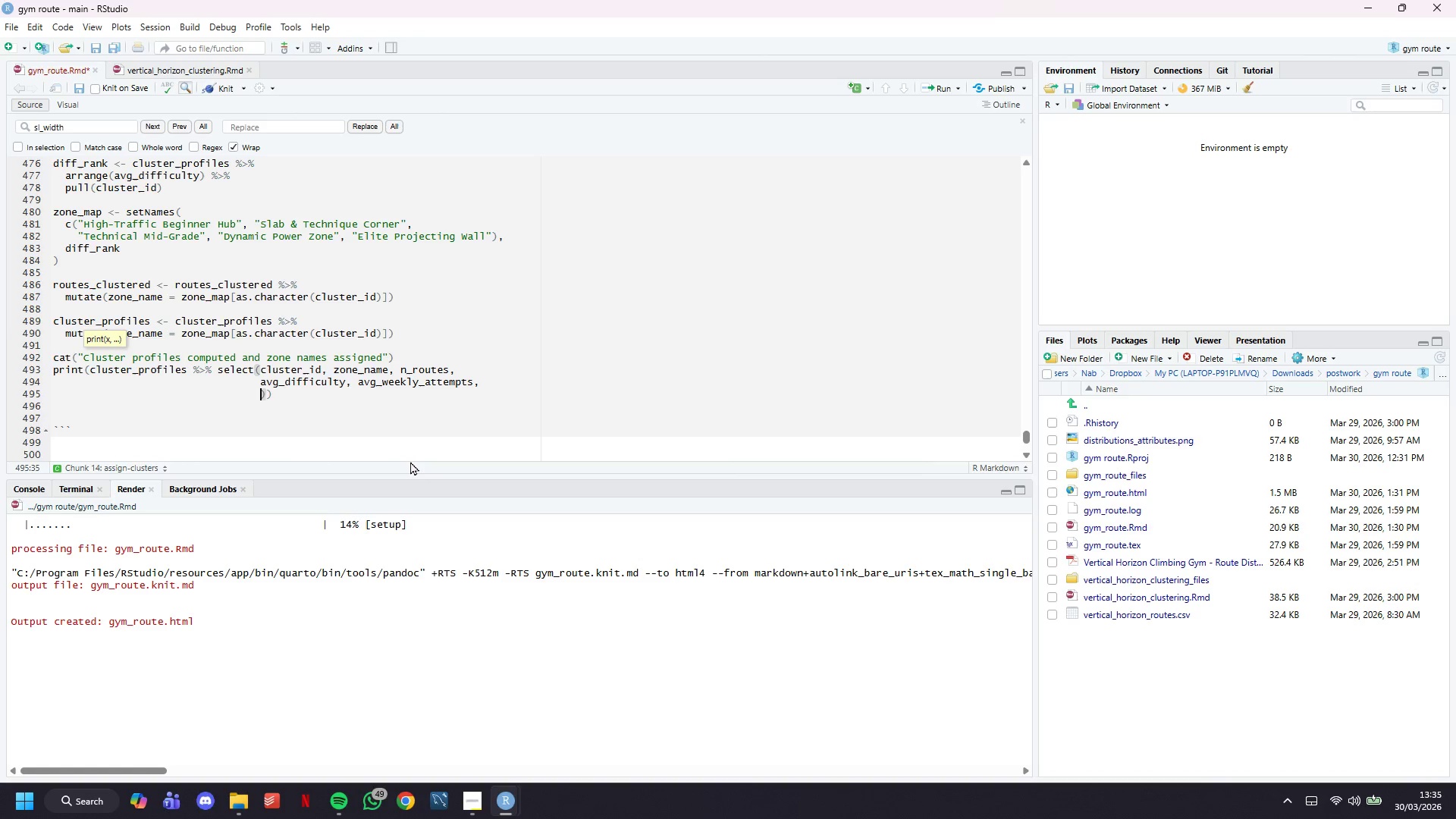 
type(avg_completion_rate)
 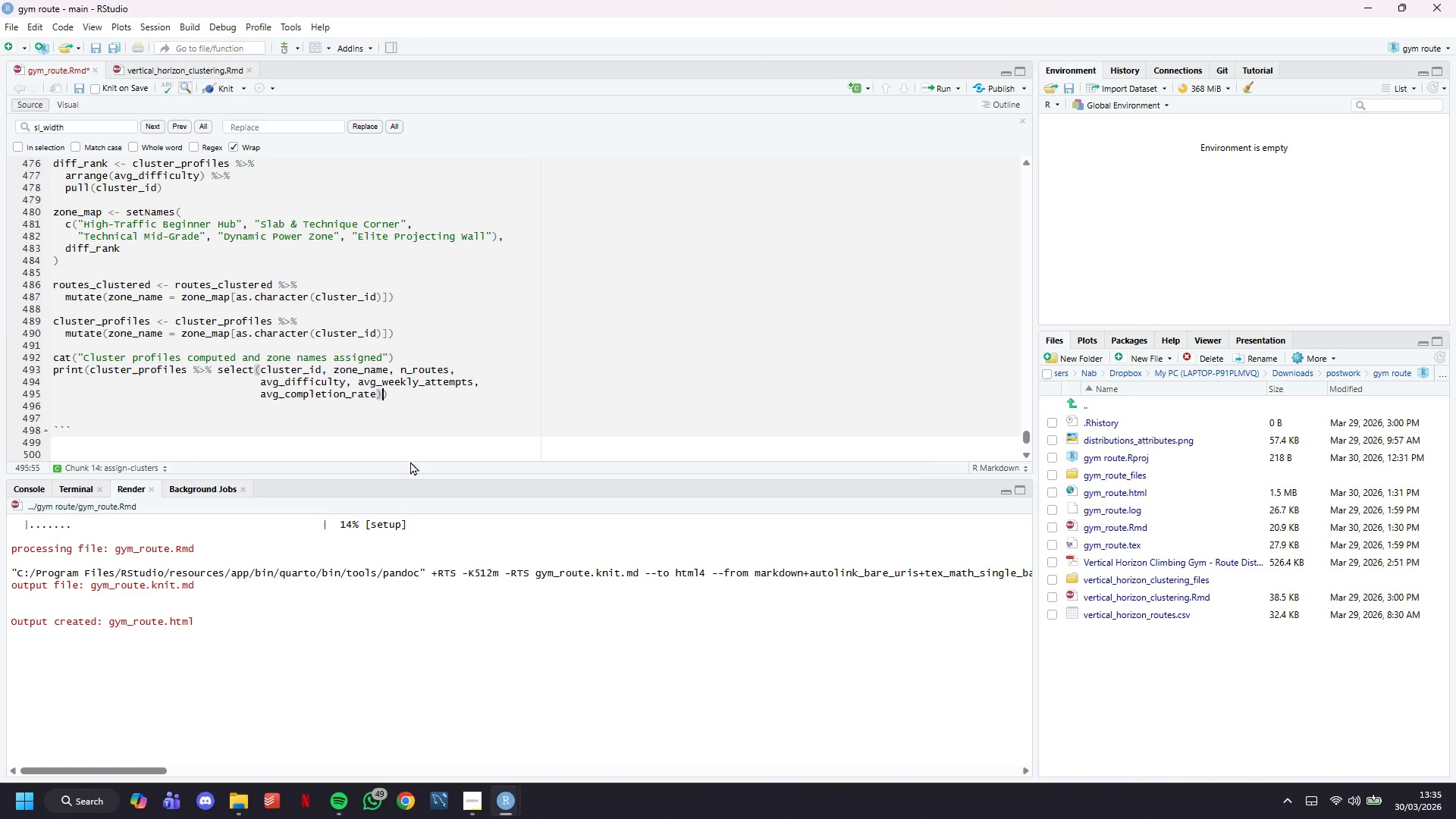 
 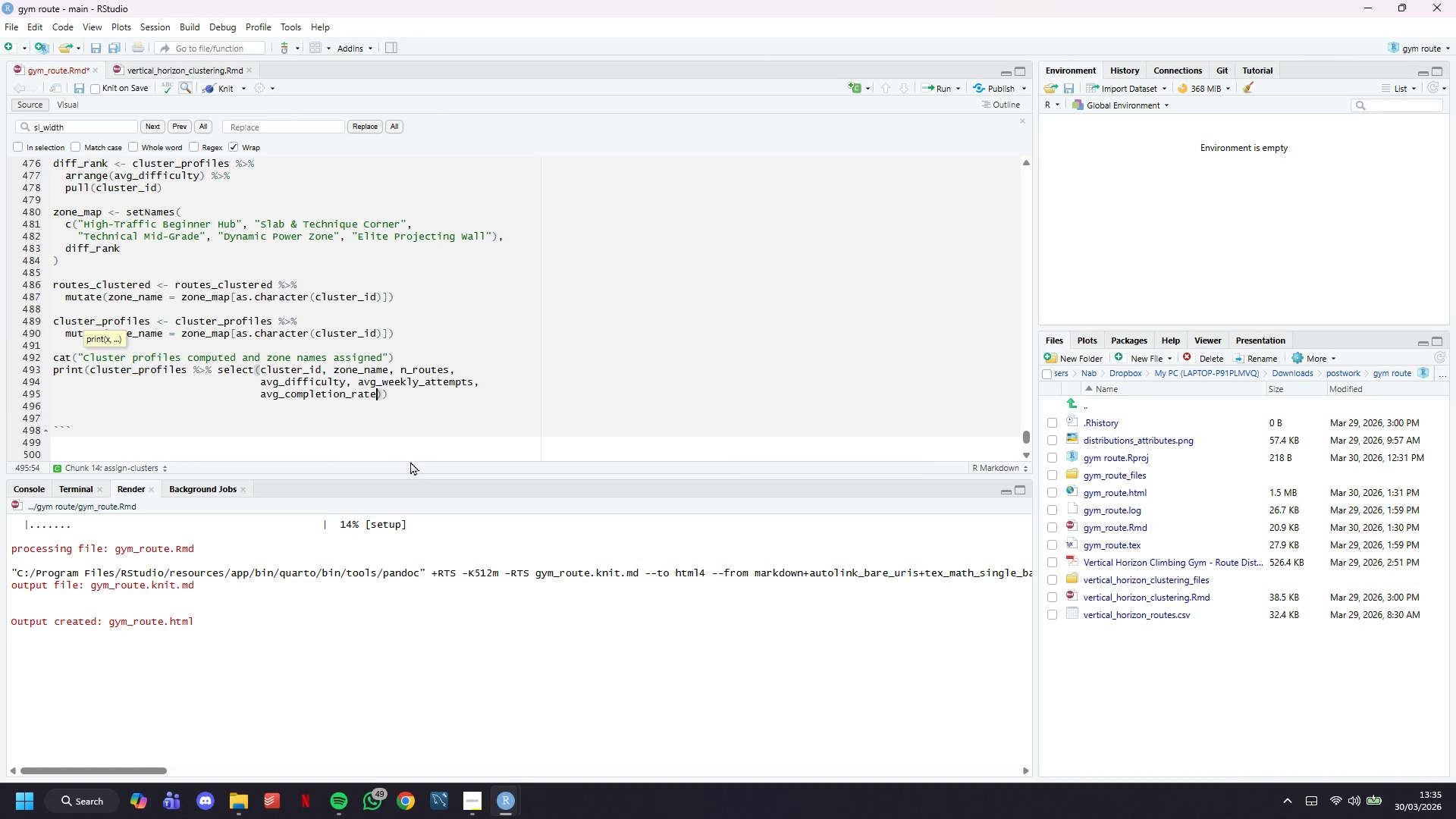 
key(ArrowRight)
 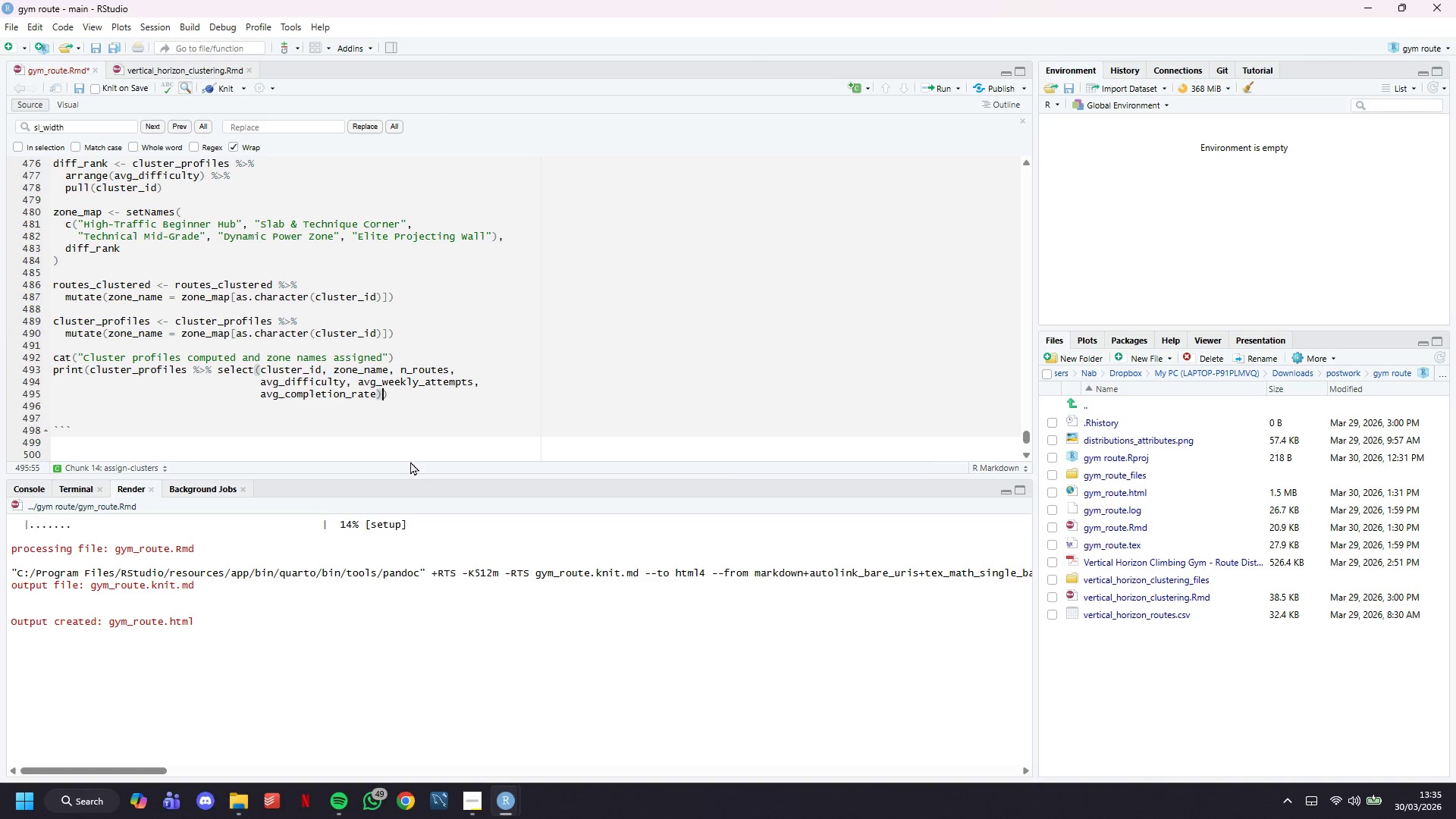 
key(ArrowRight)
 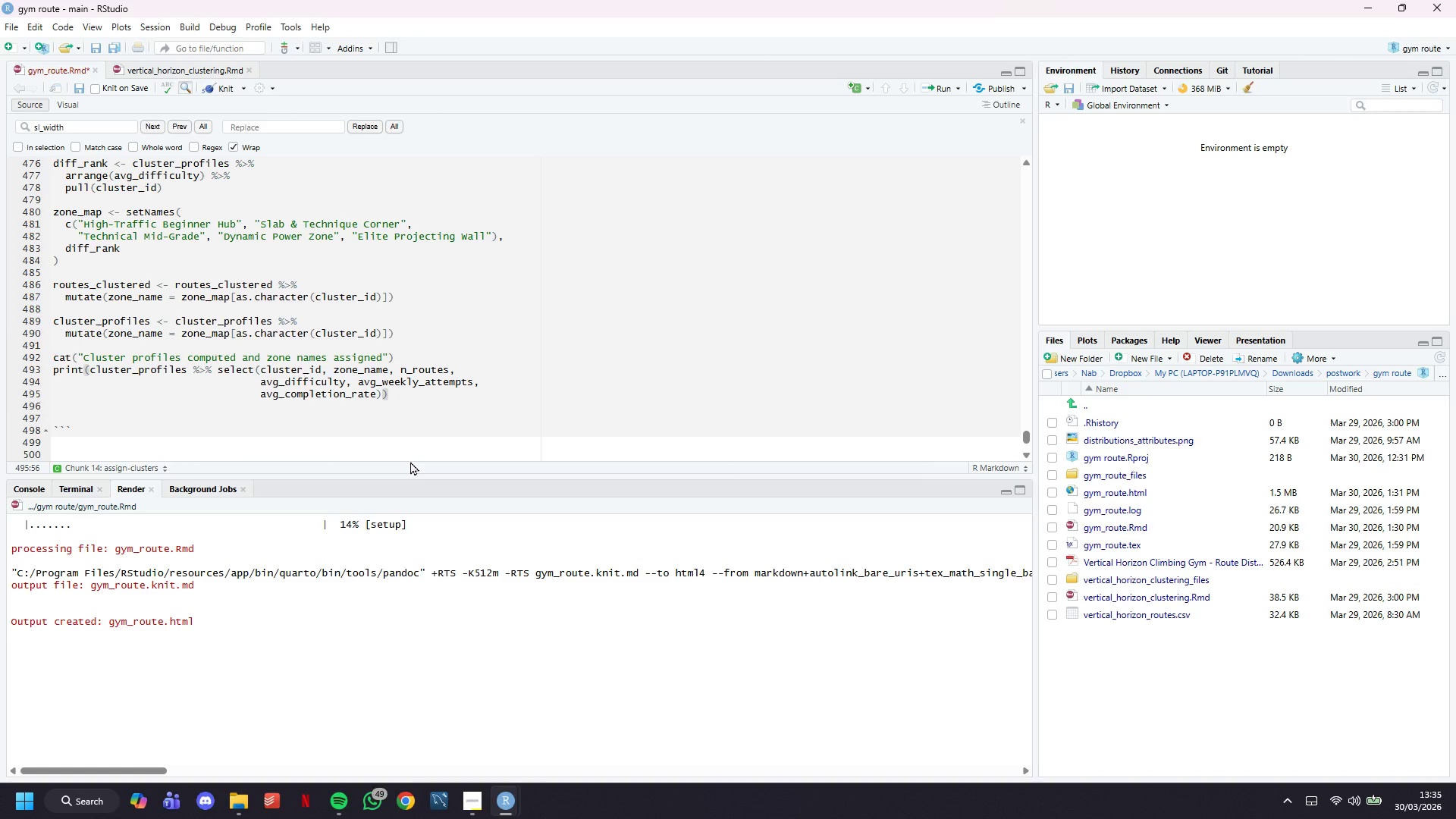 
key(Enter)
 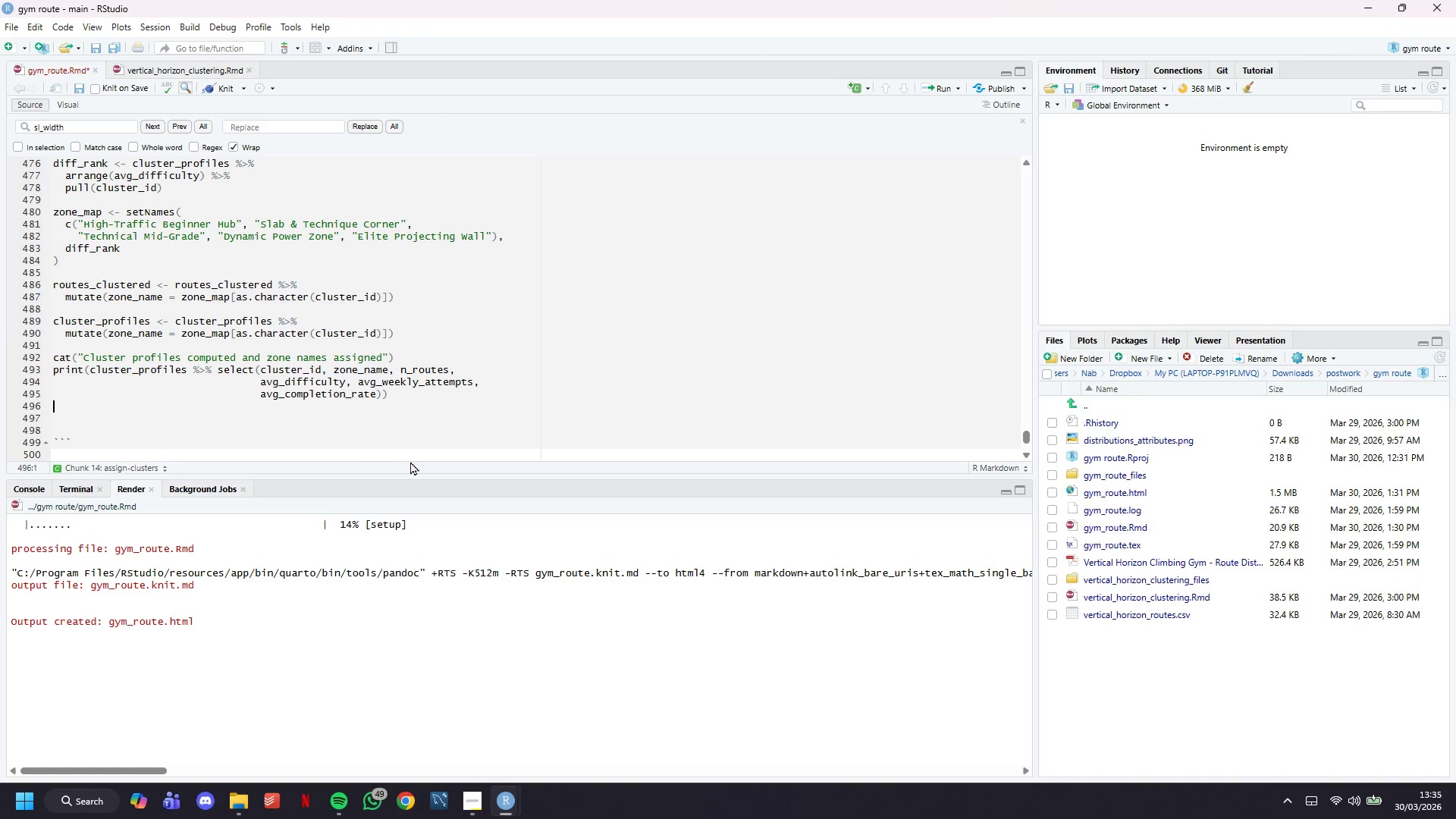 
key(Enter)
 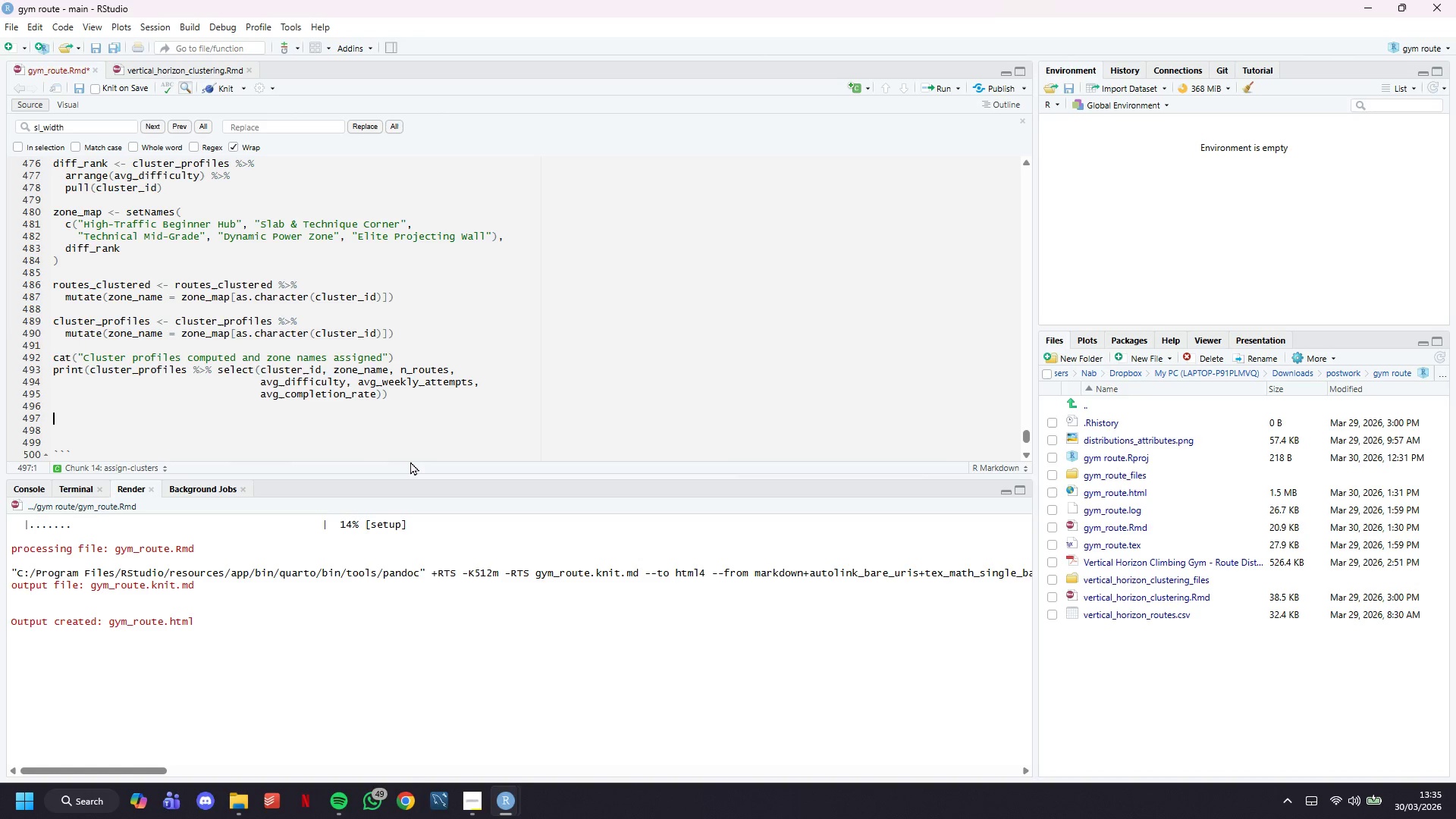 
key(Control+S)
 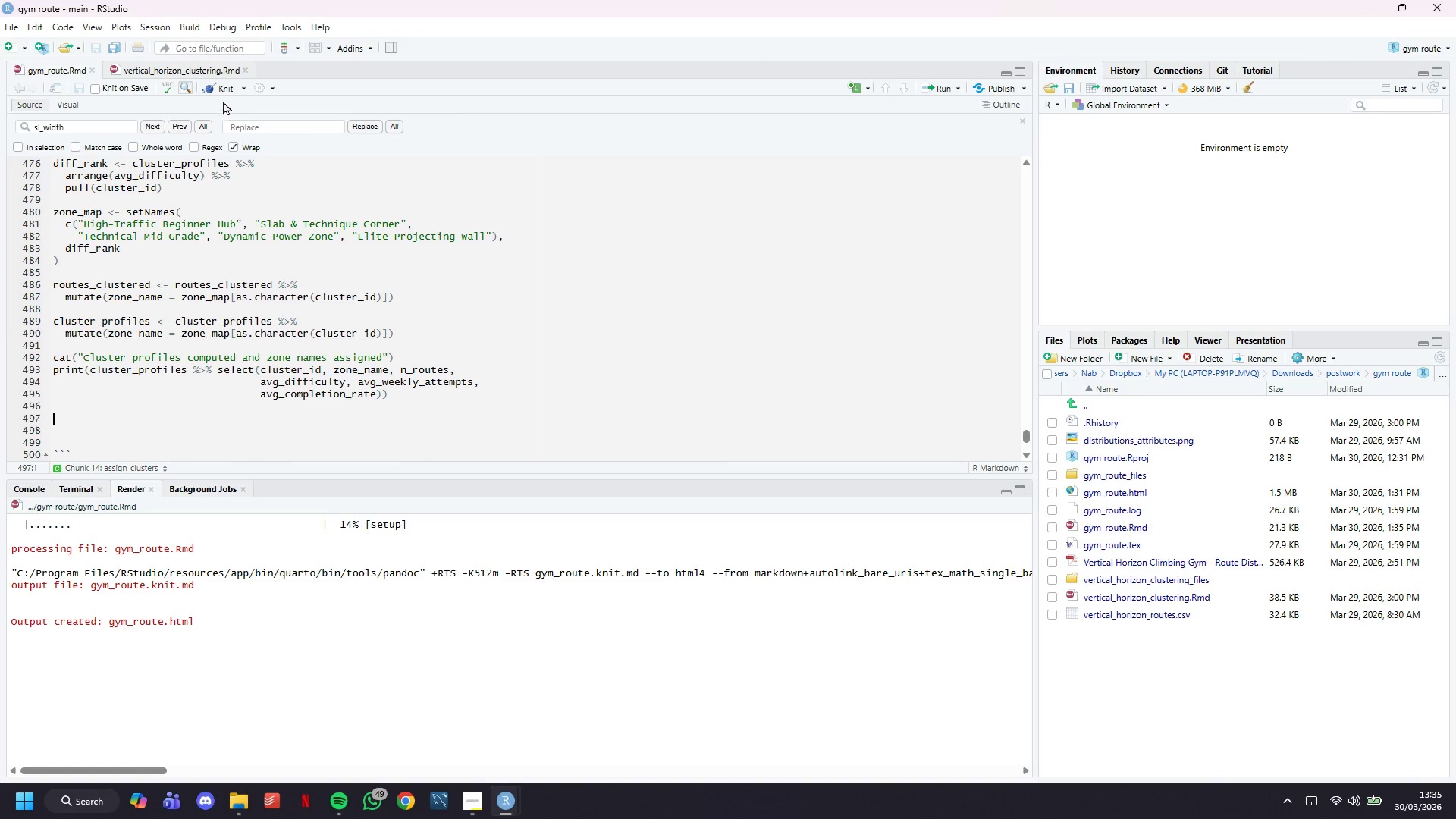 
left_click([229, 86])
 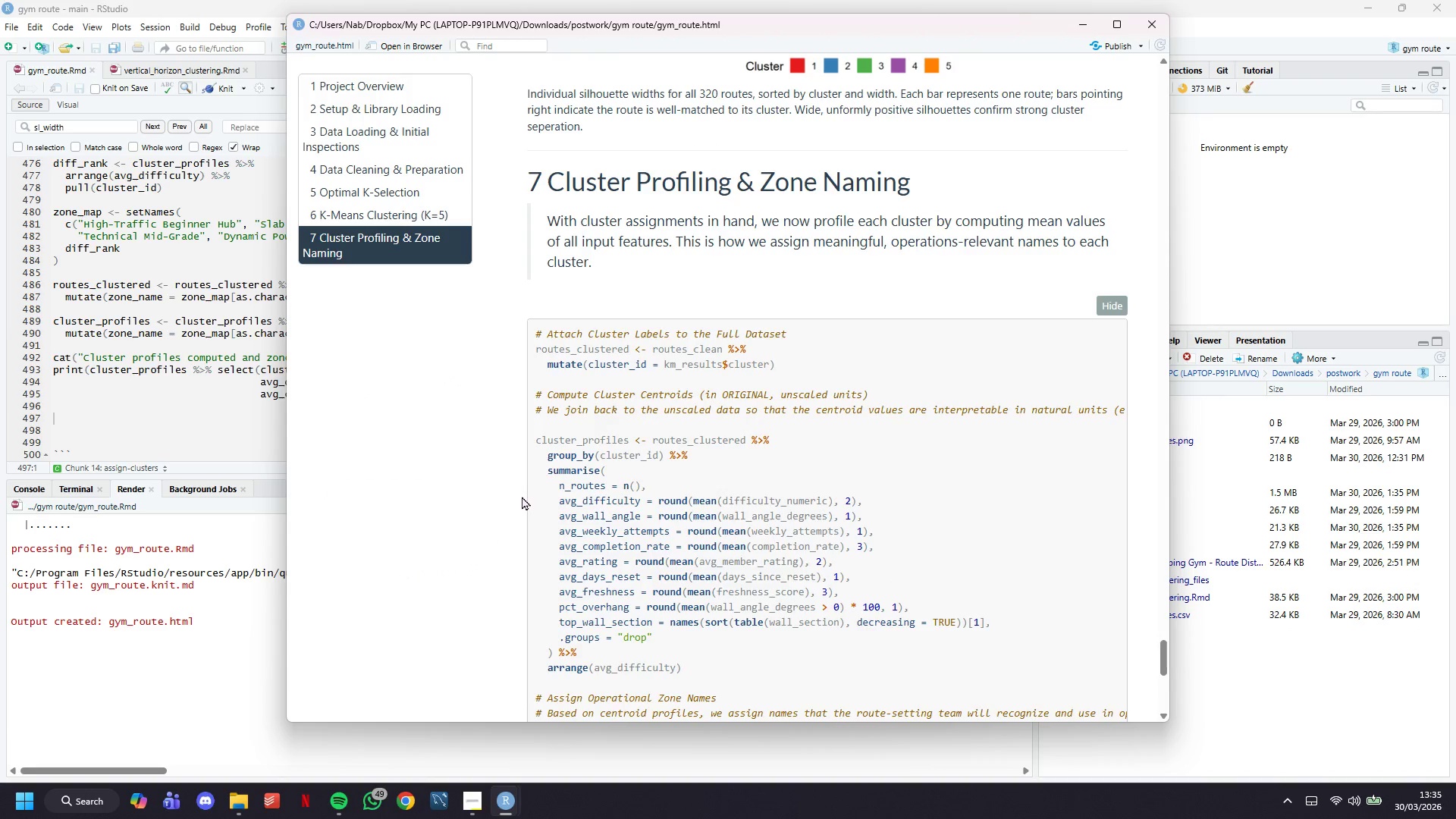 
wait(23.86)
 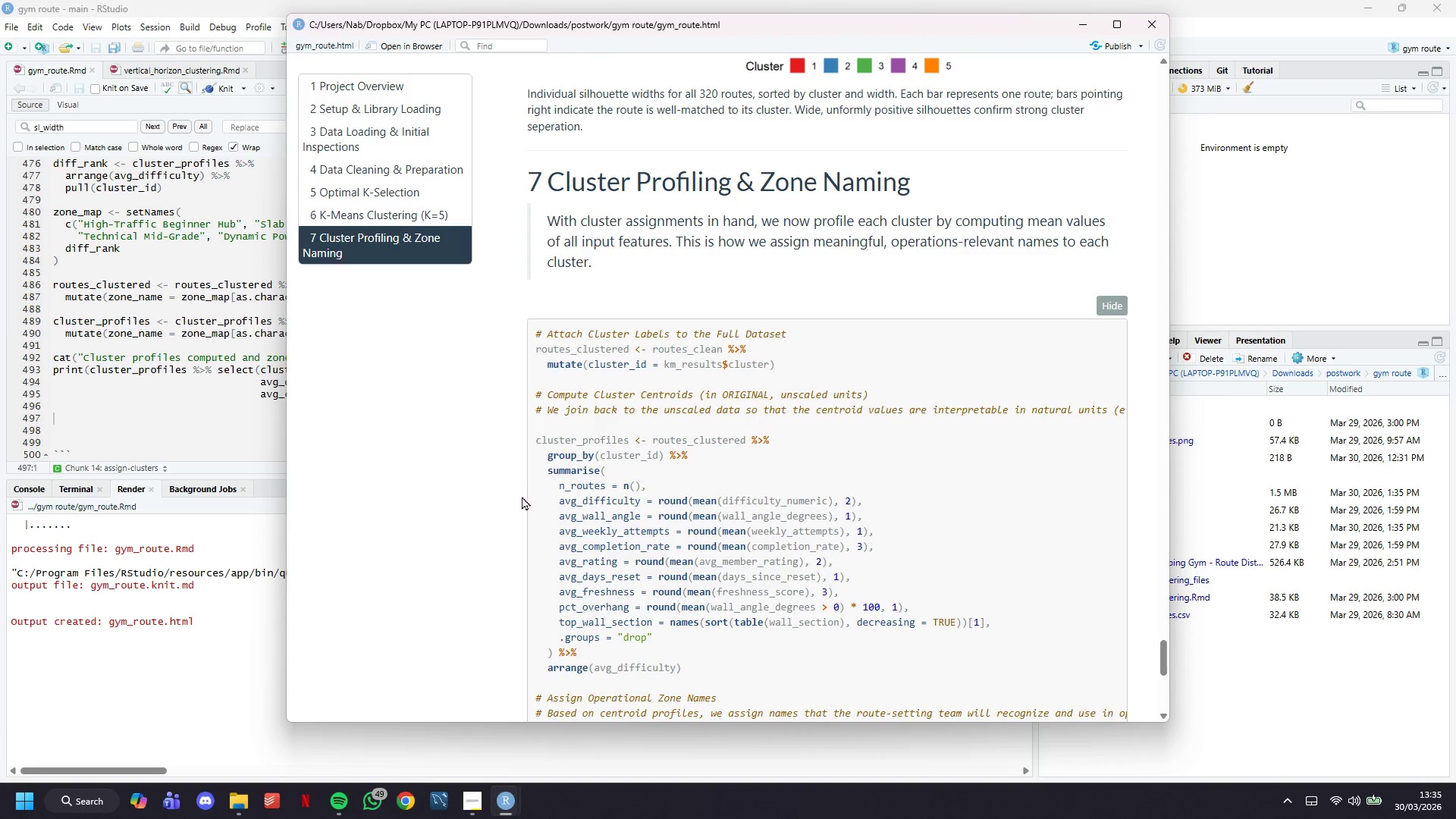 
scroll: coordinate [625, 394], scroll_direction: down, amount: 8.0
 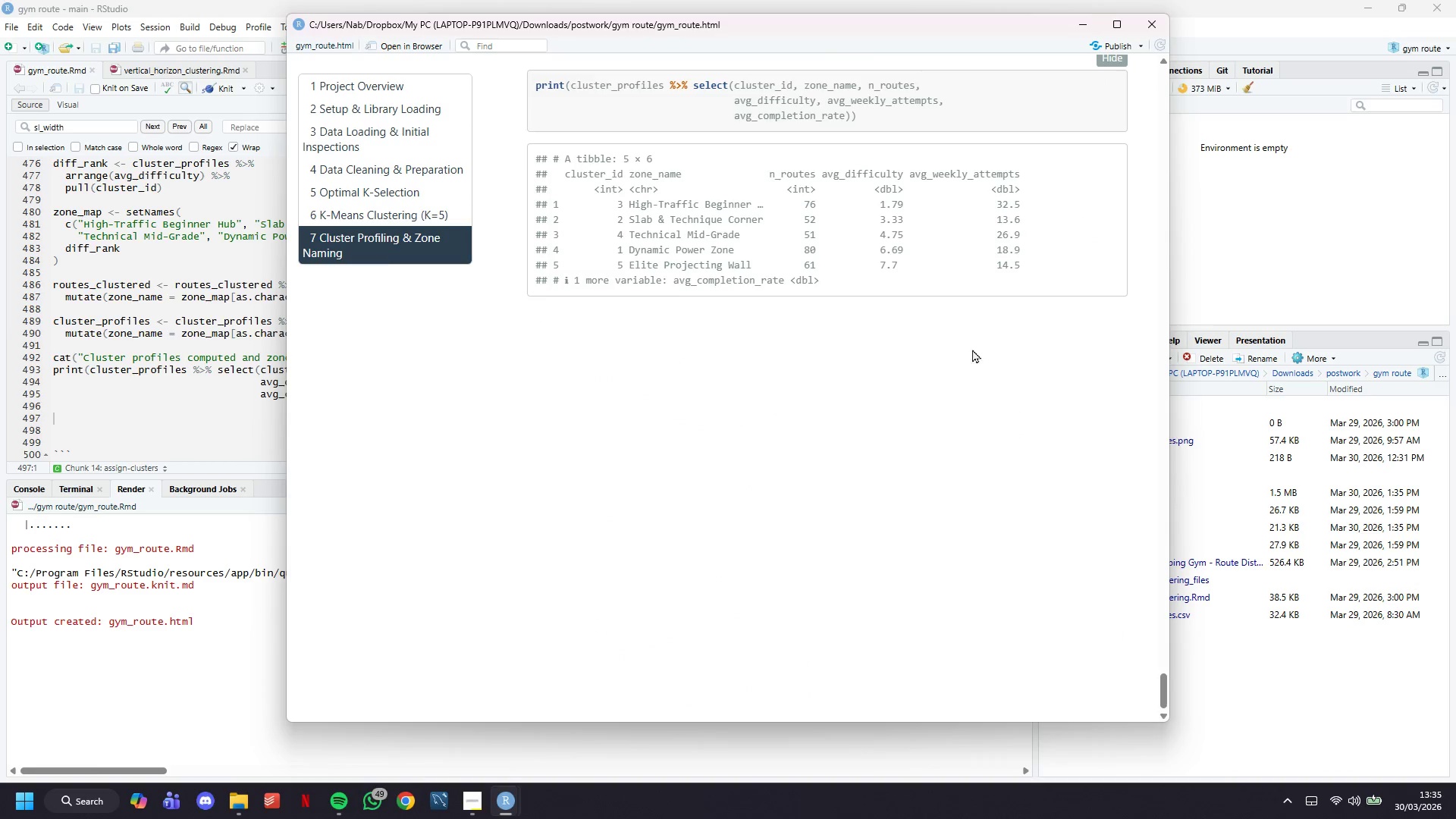 
left_click_drag(start_coordinate=[1018, 312], to_coordinate=[518, 162])
 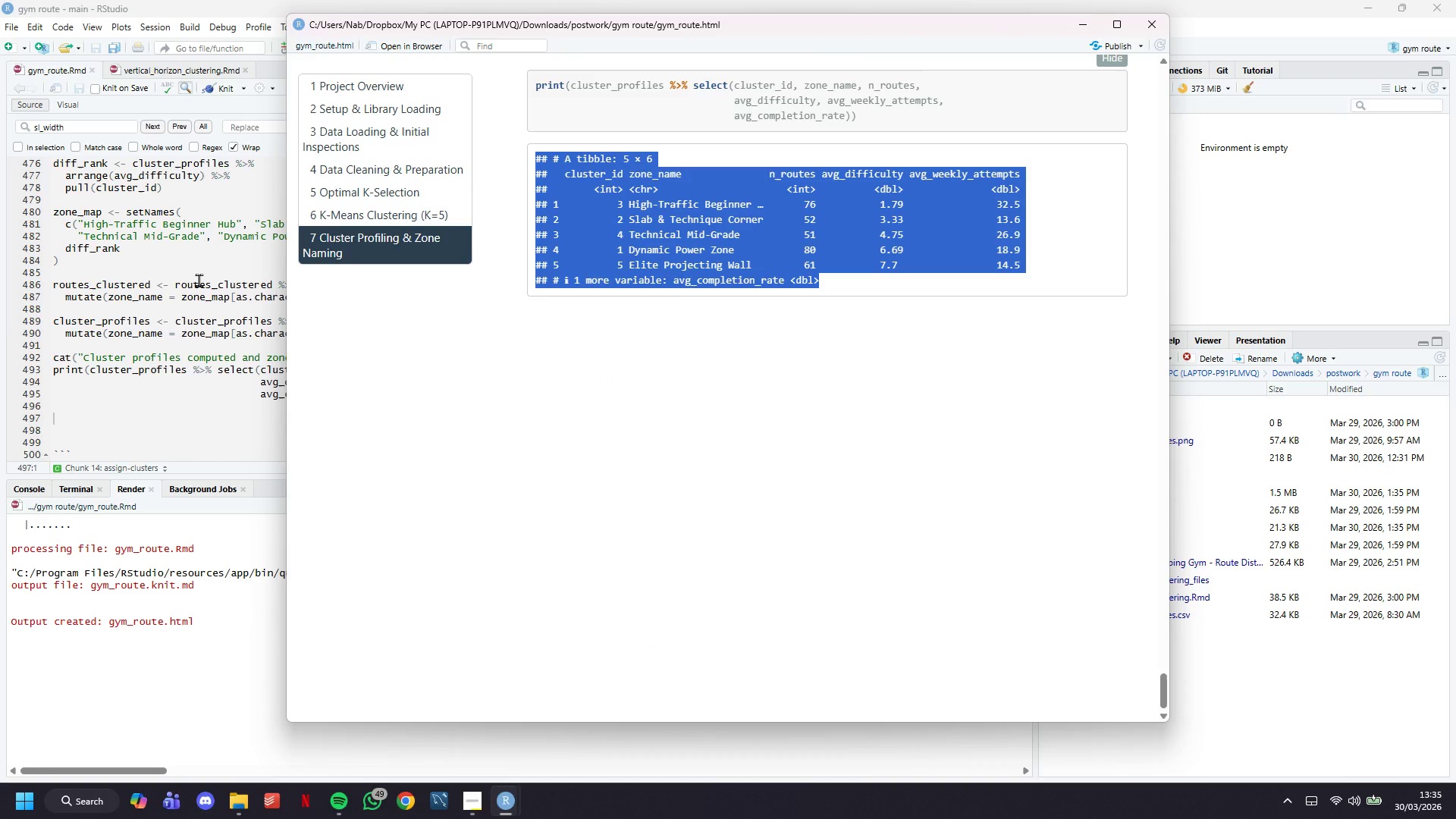 
left_click([199, 280])
 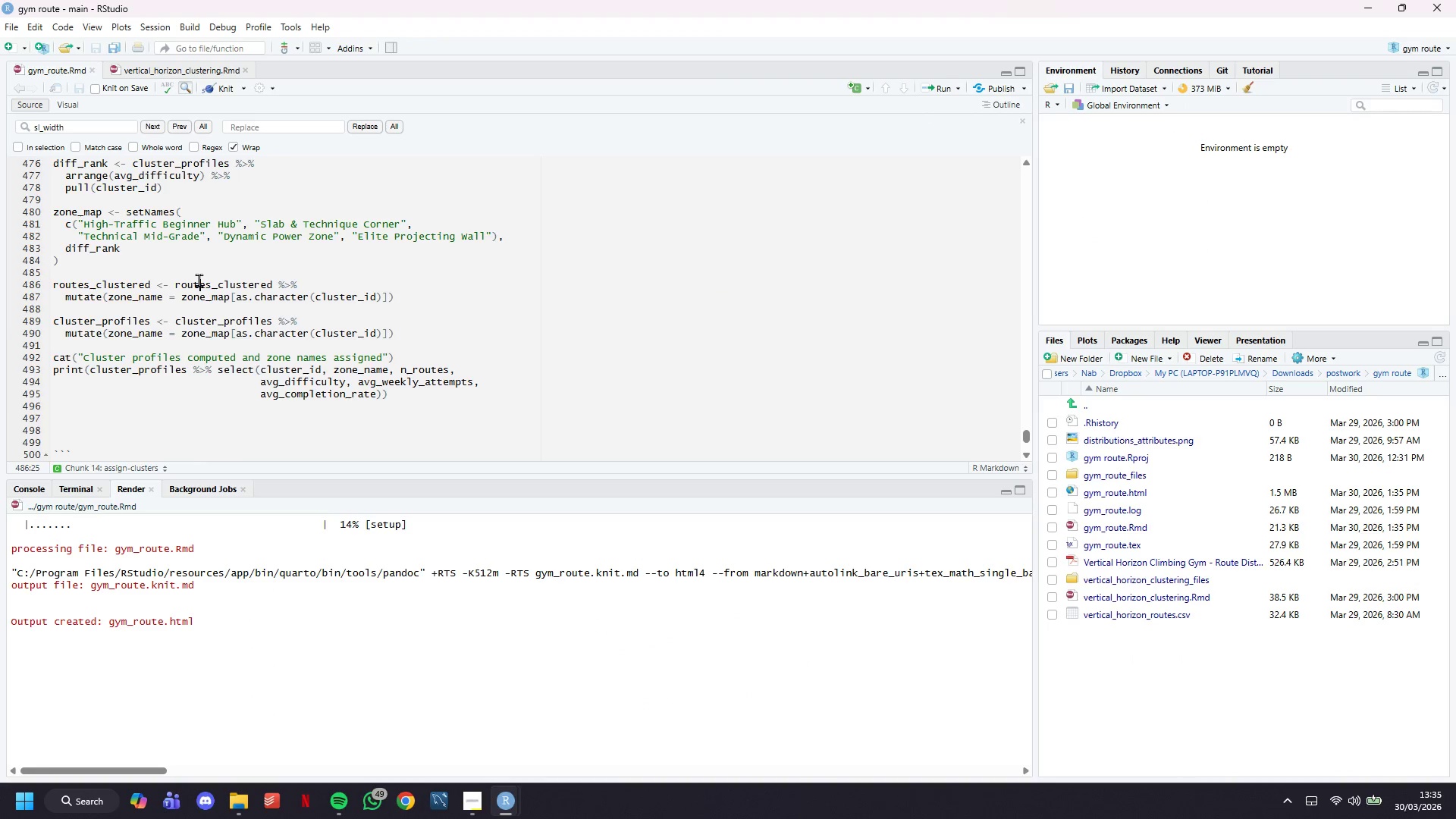 
left_click([175, 309])
 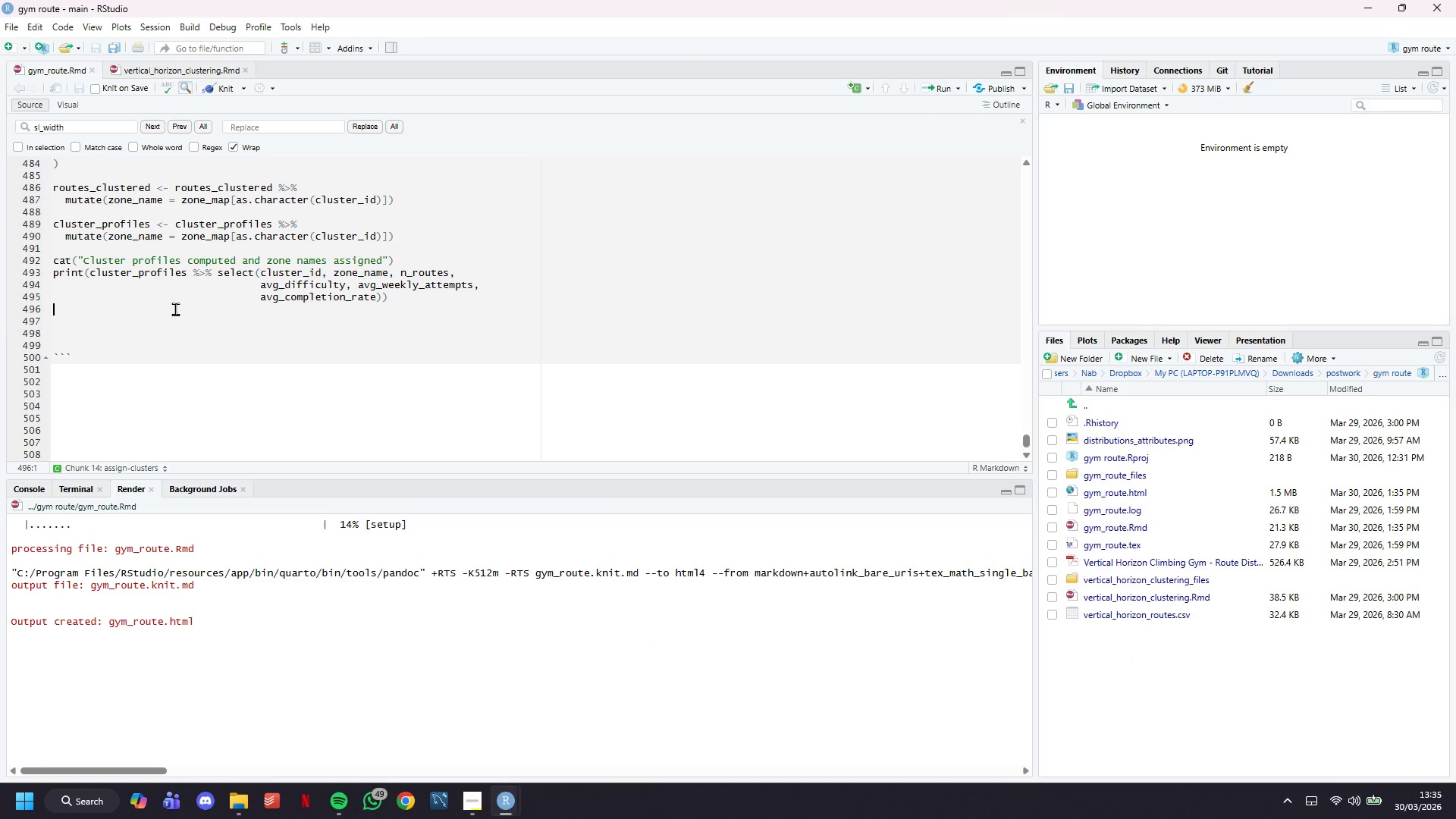 
scroll: coordinate [199, 280], scroll_direction: down, amount: 8.0
 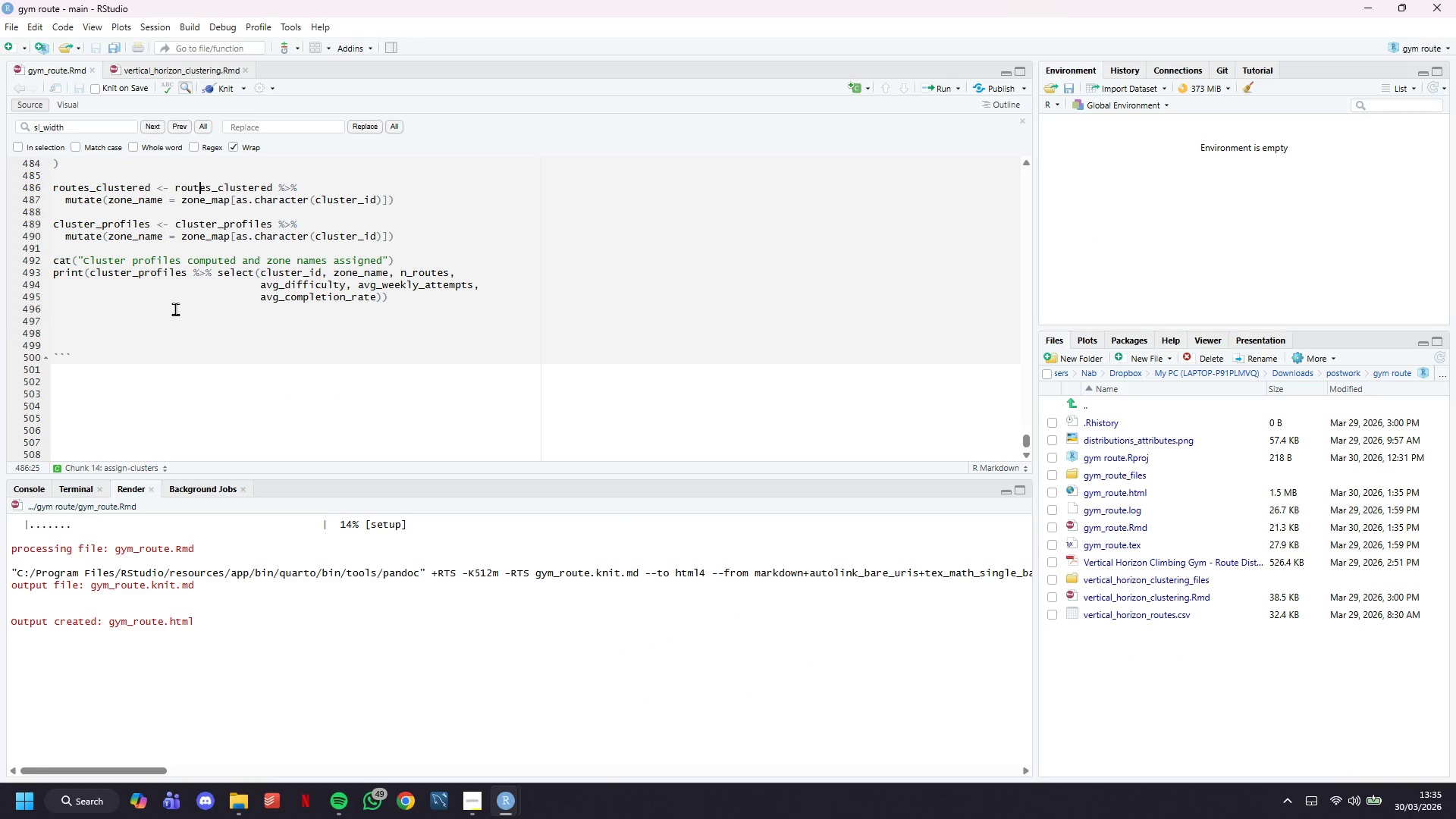 
key(ArrowDown)
 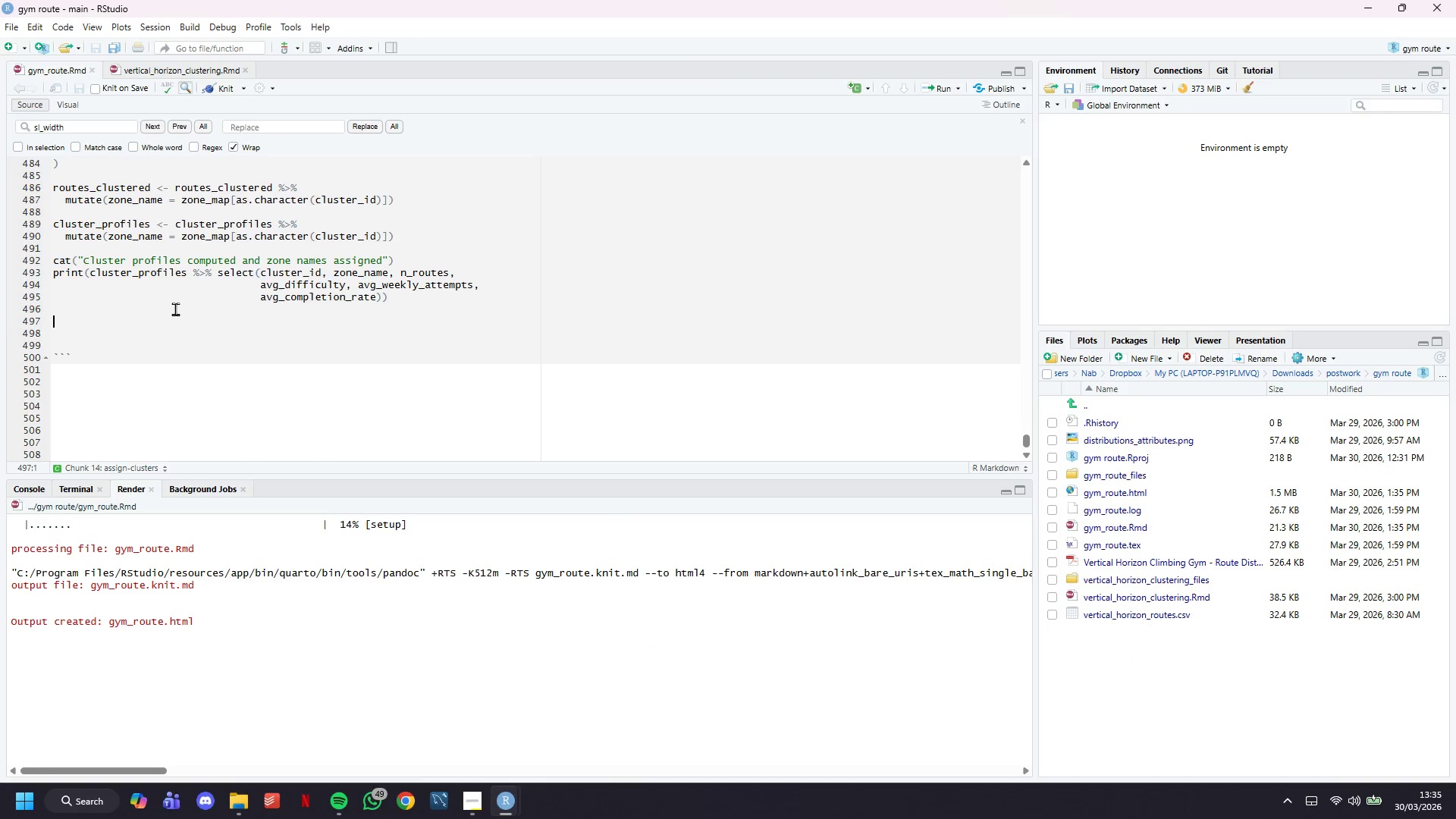 
key(ArrowDown)
 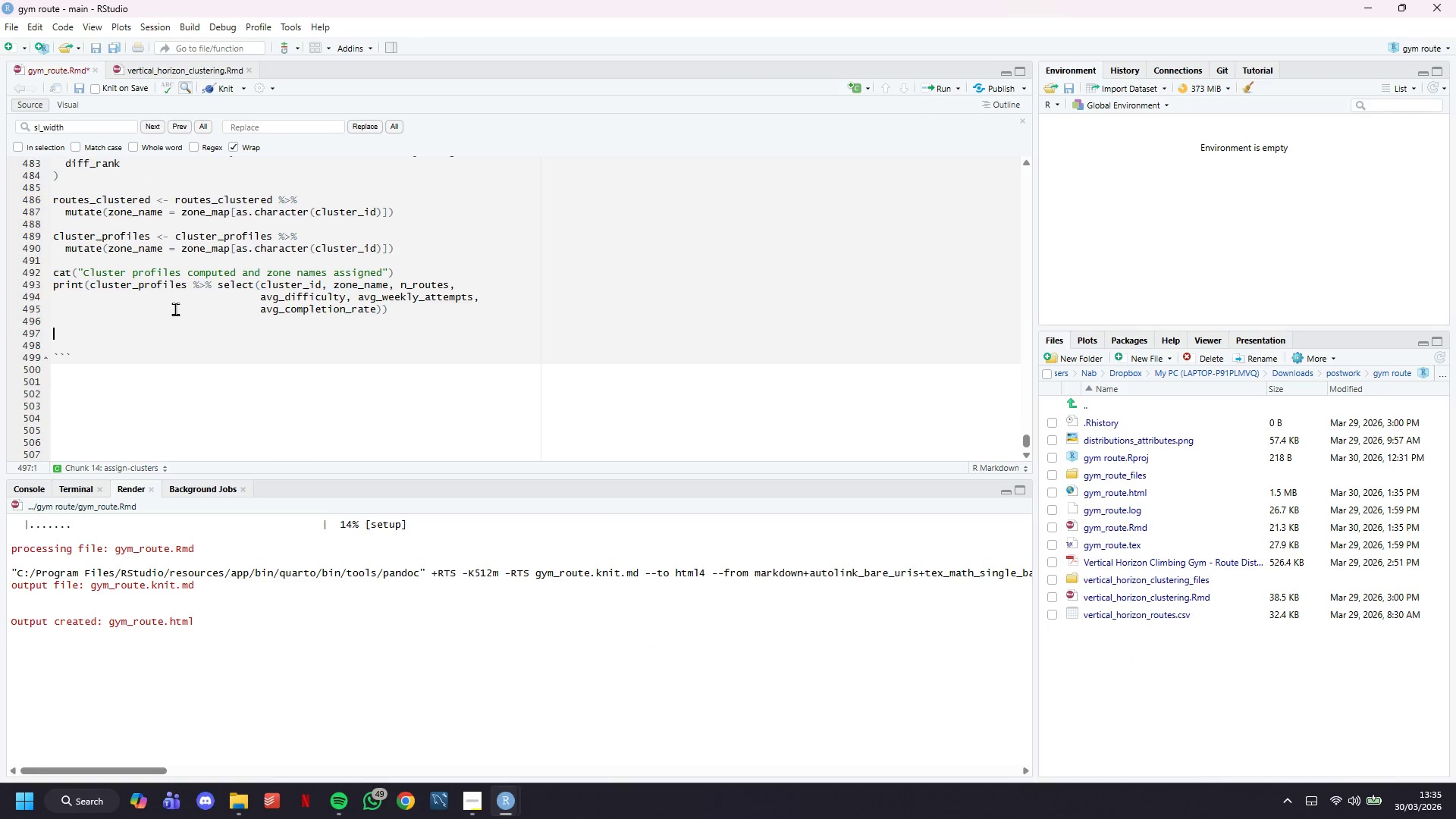 
key(Backspace)
 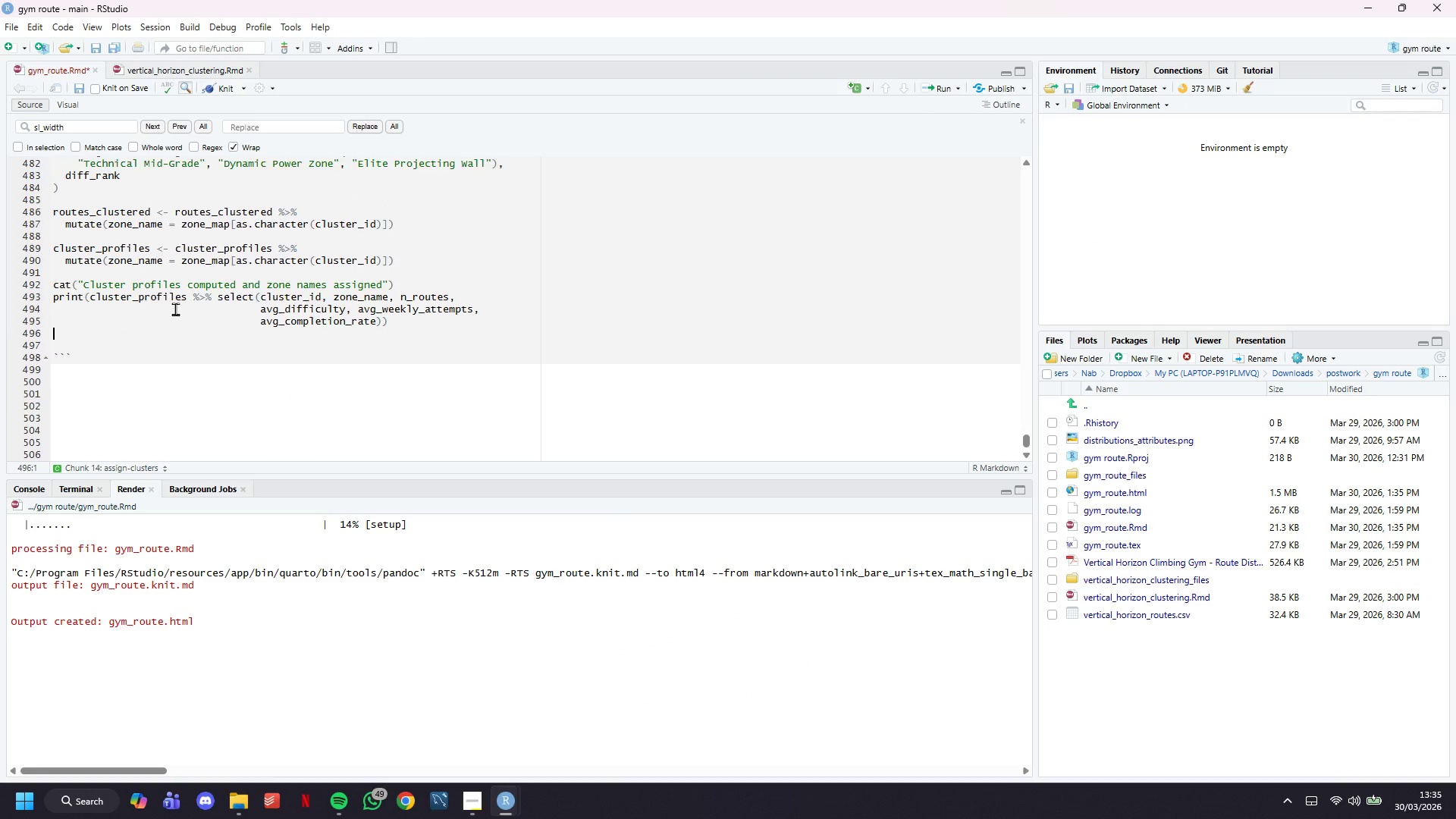 
key(Backspace)
 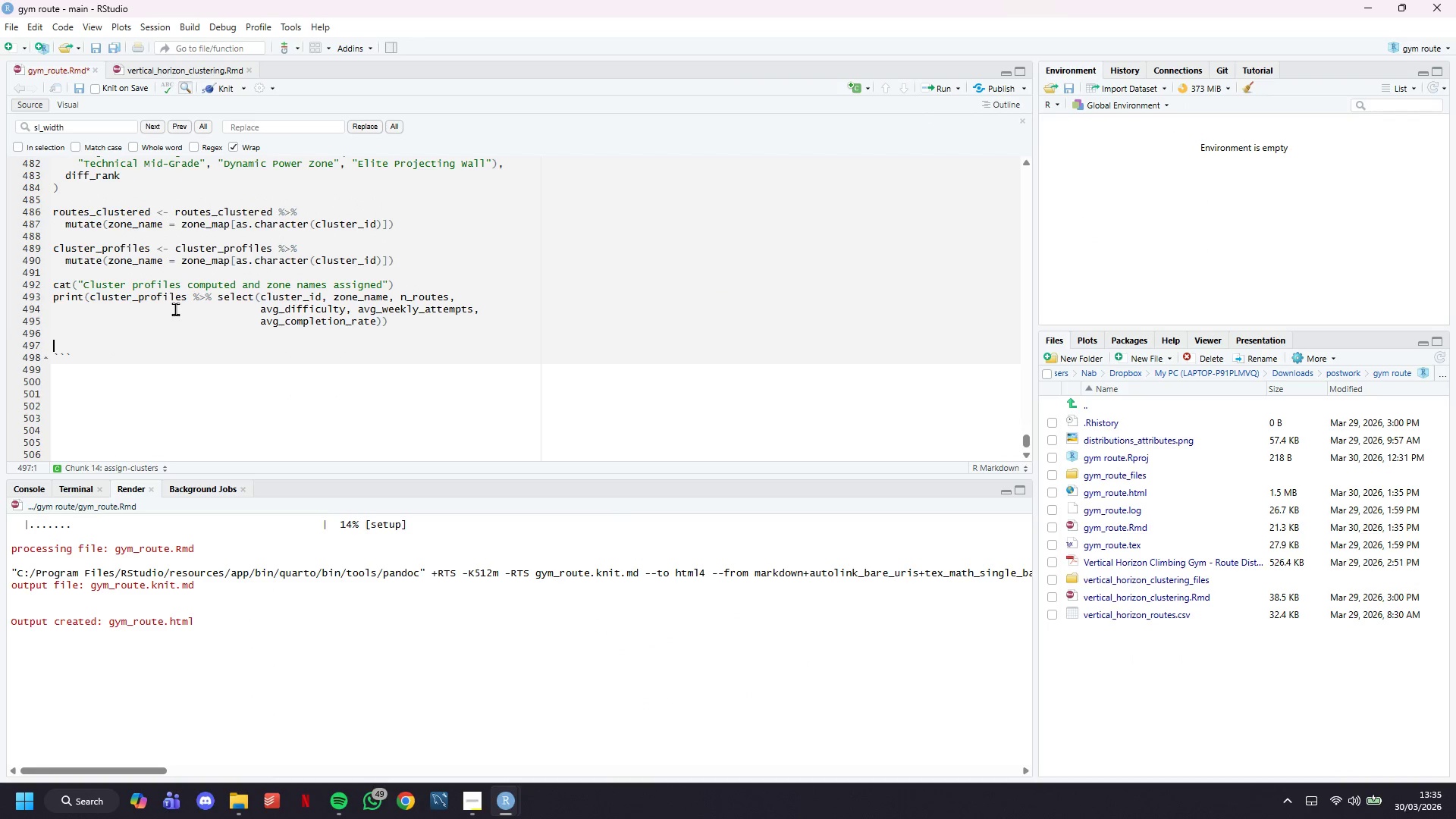 
key(ArrowDown)
 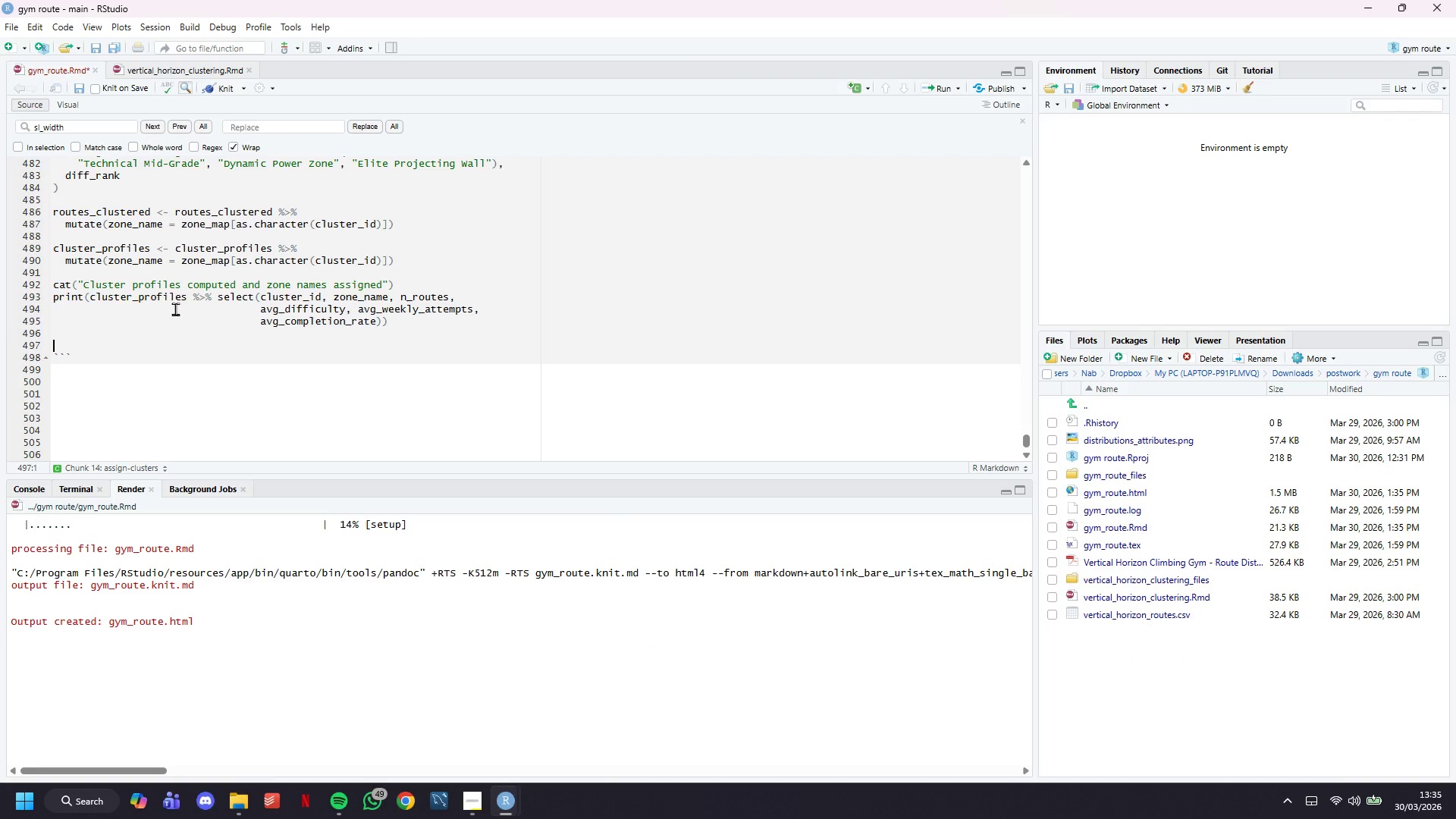 
key(Backspace)
 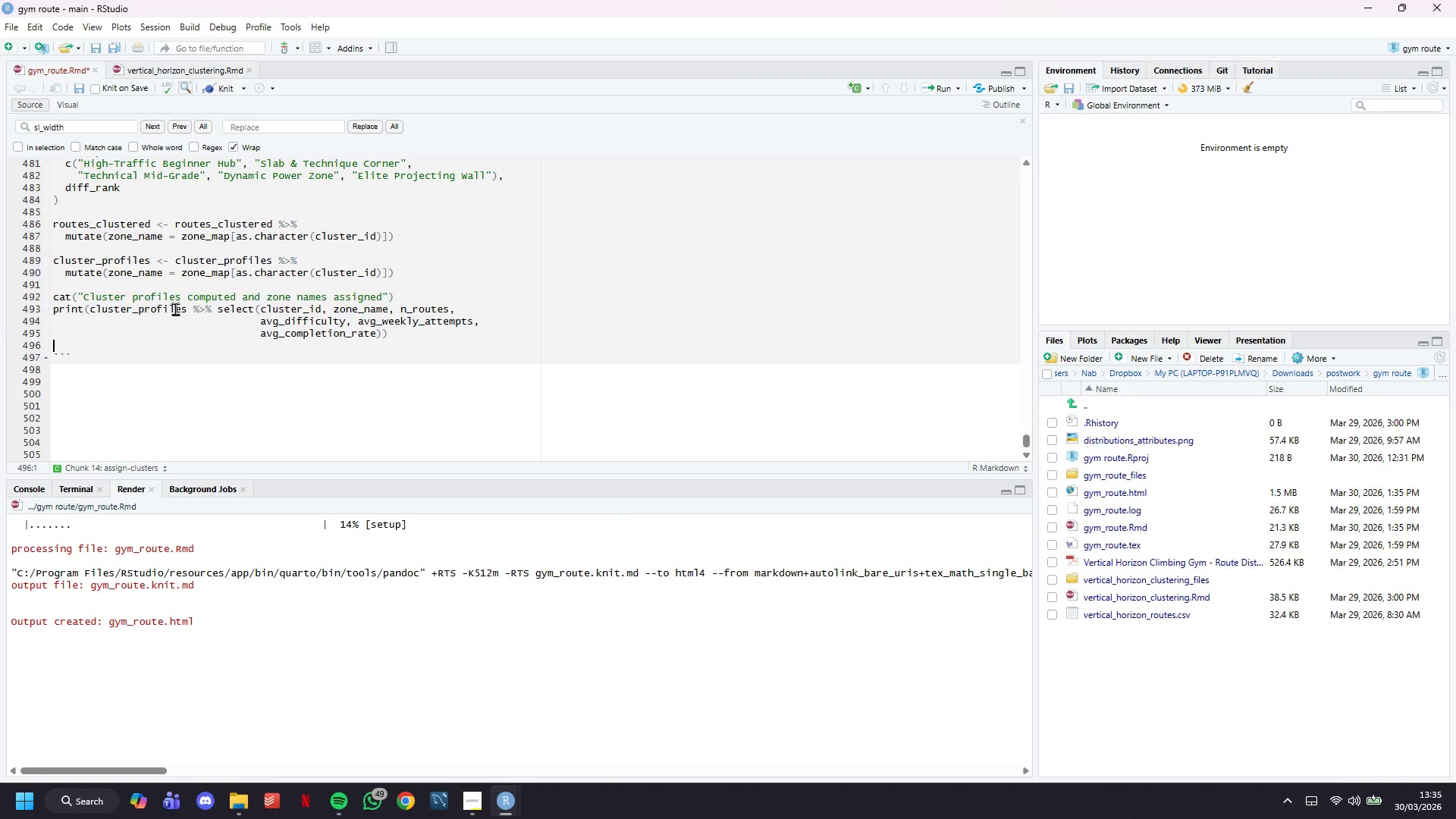 
key(Backspace)
 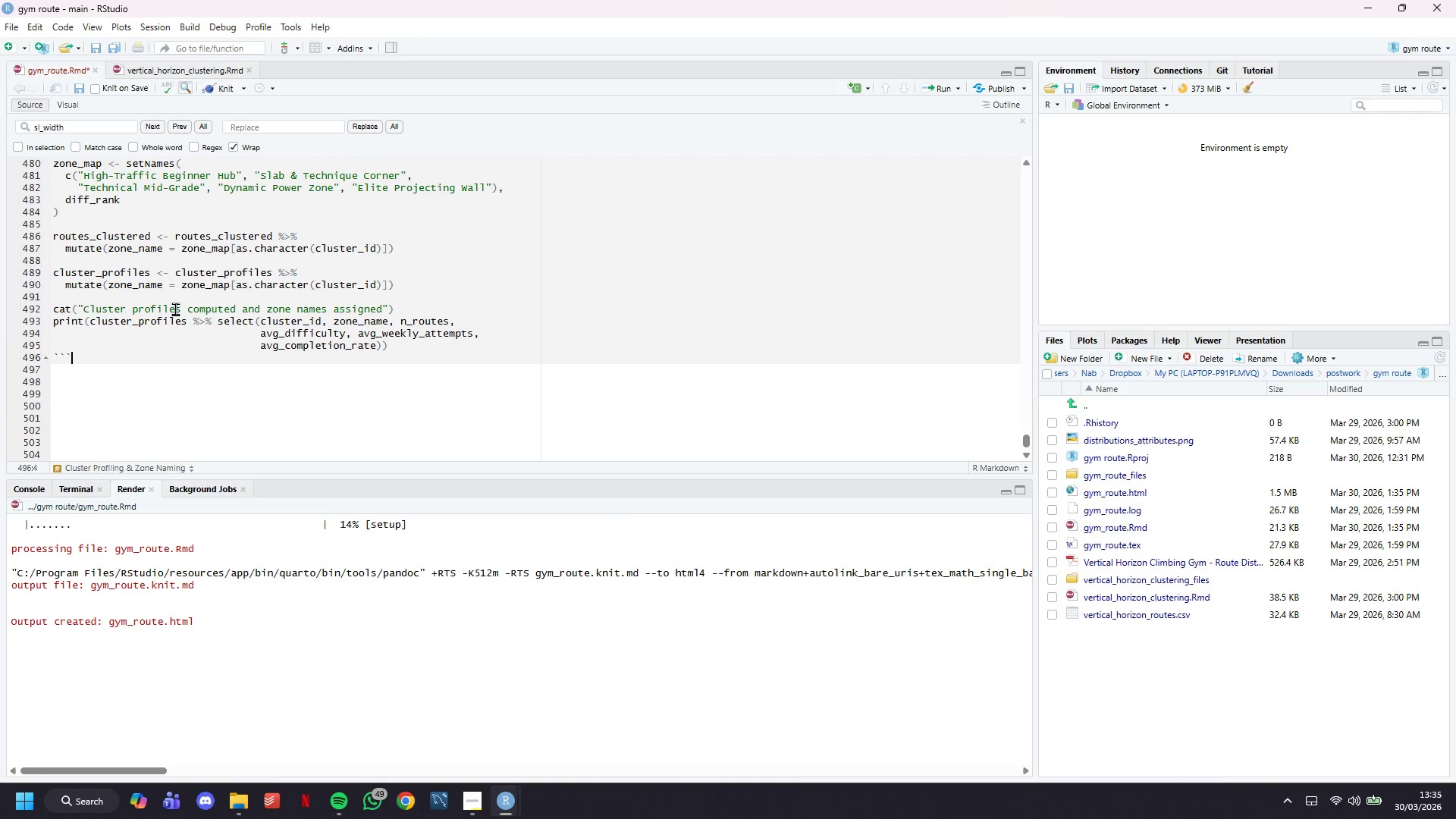 
key(ArrowDown)
 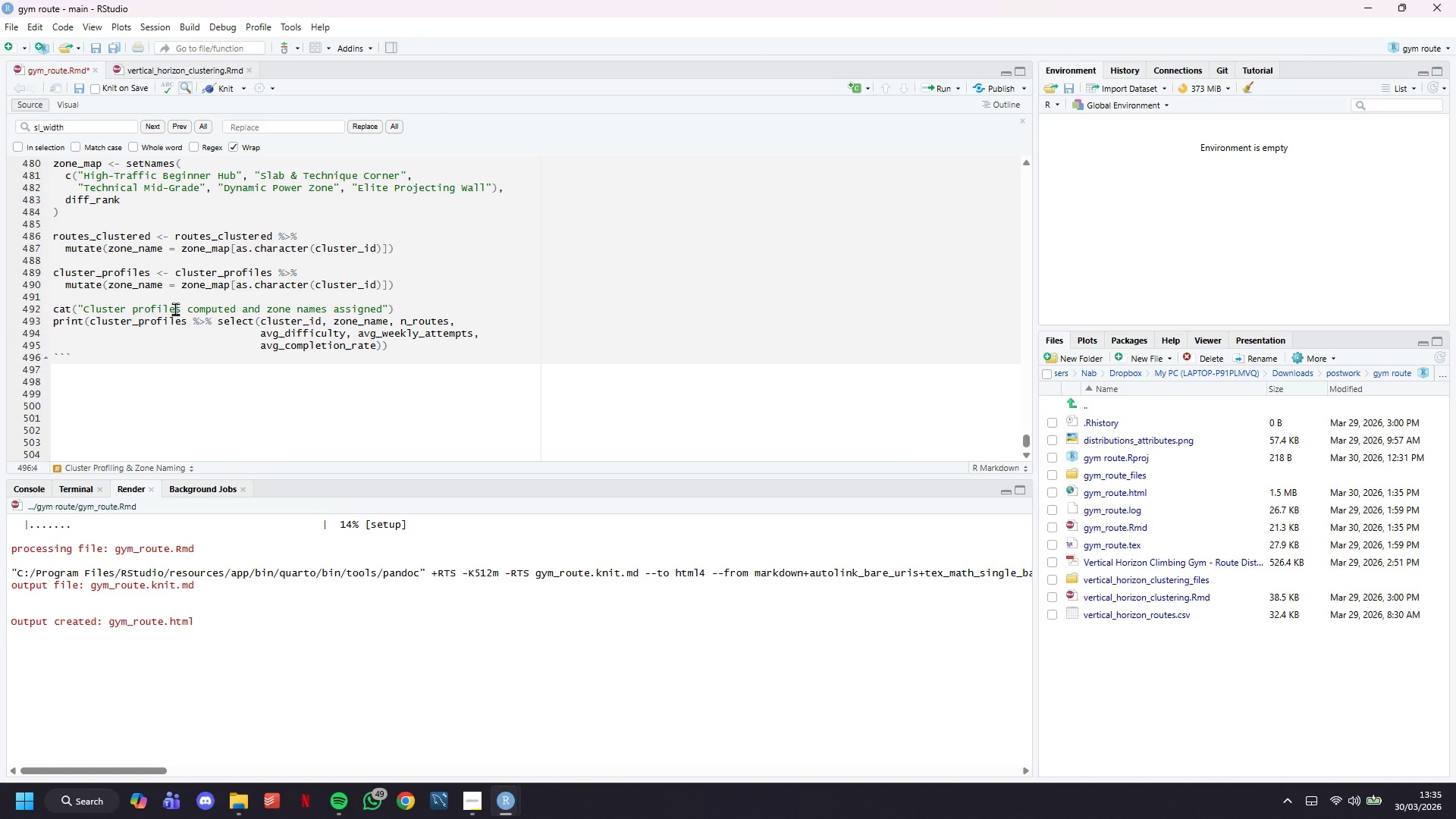 
key(Enter)
 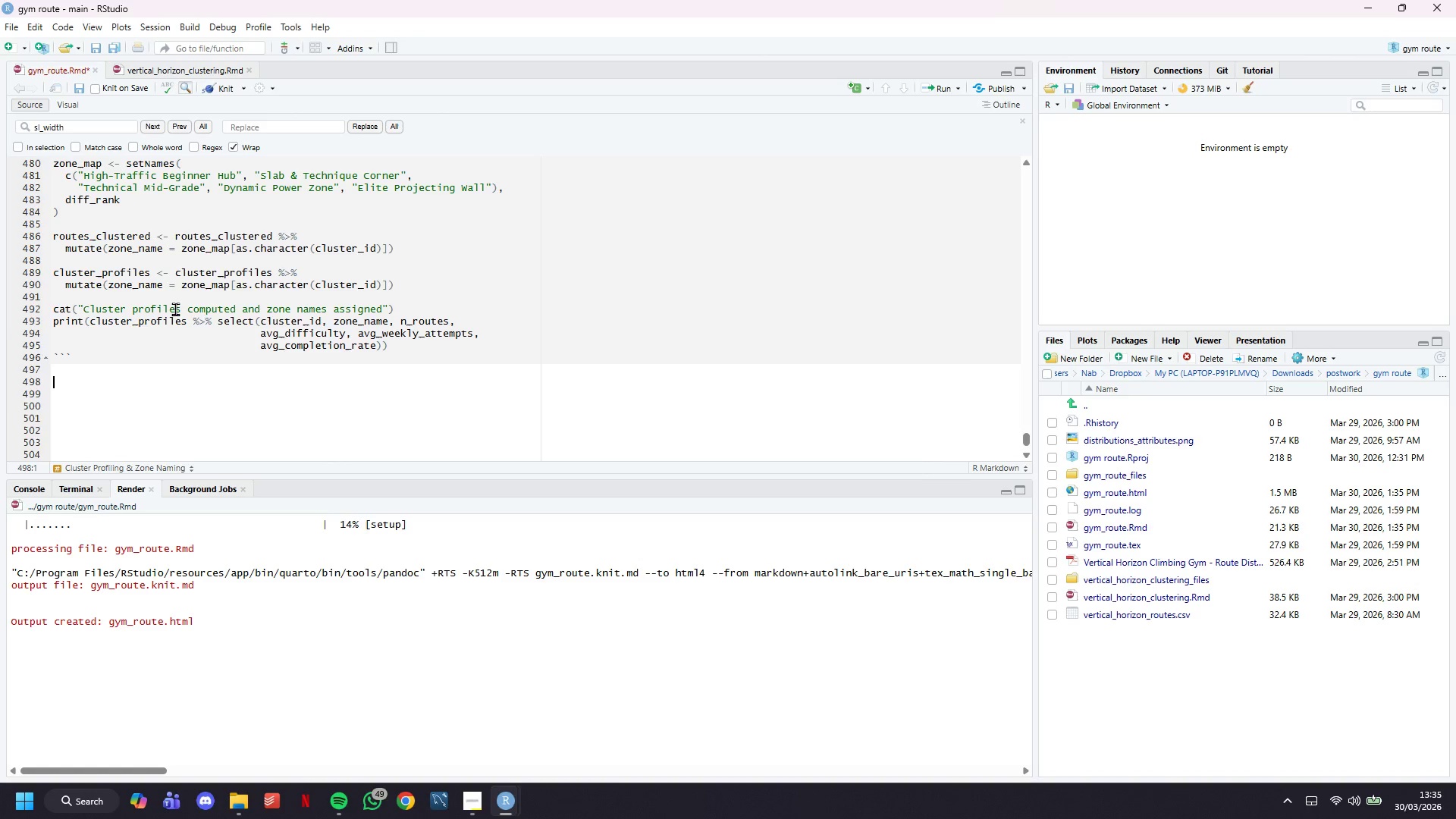 
key(Enter)
 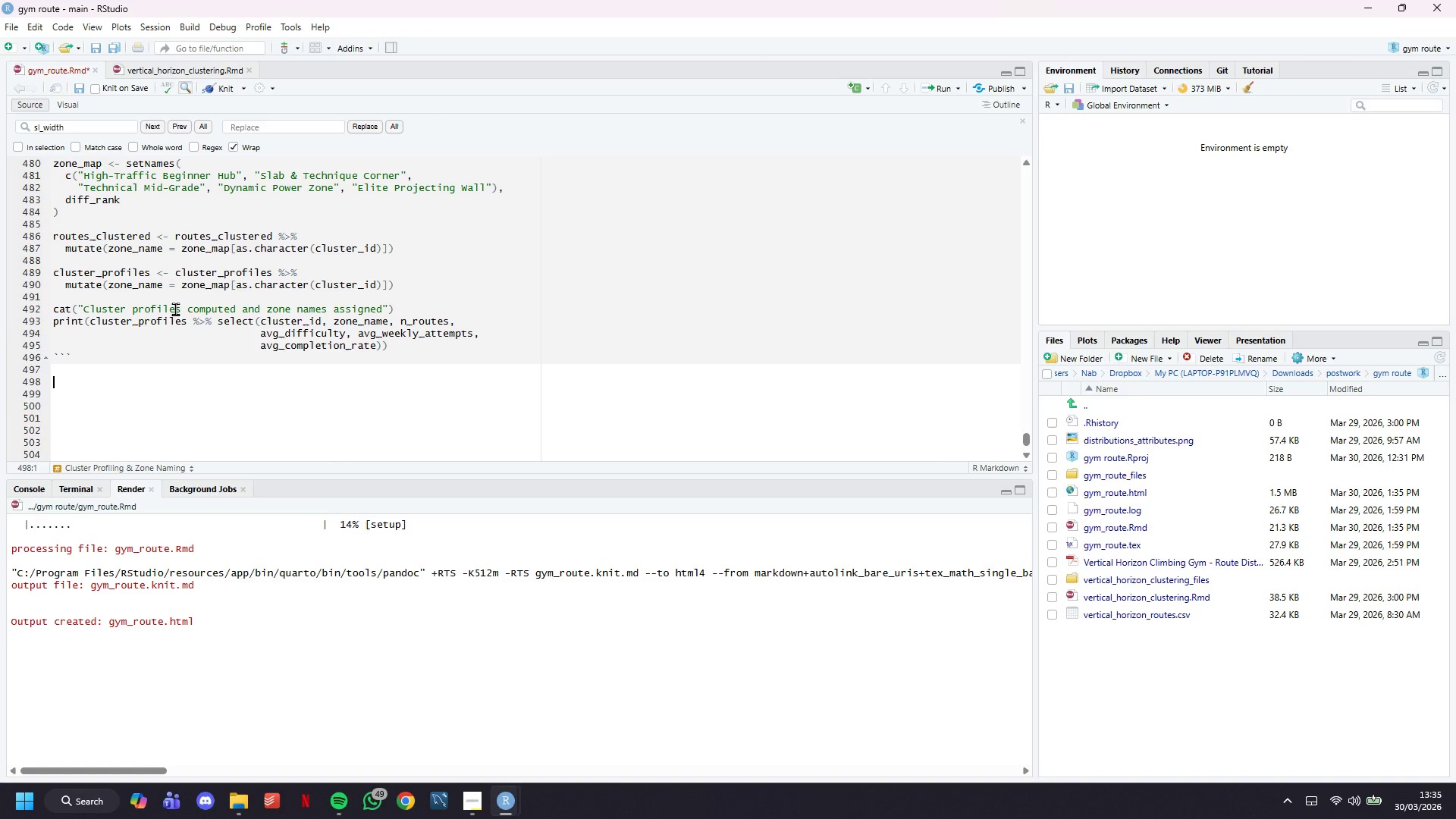 
wait(14.94)
 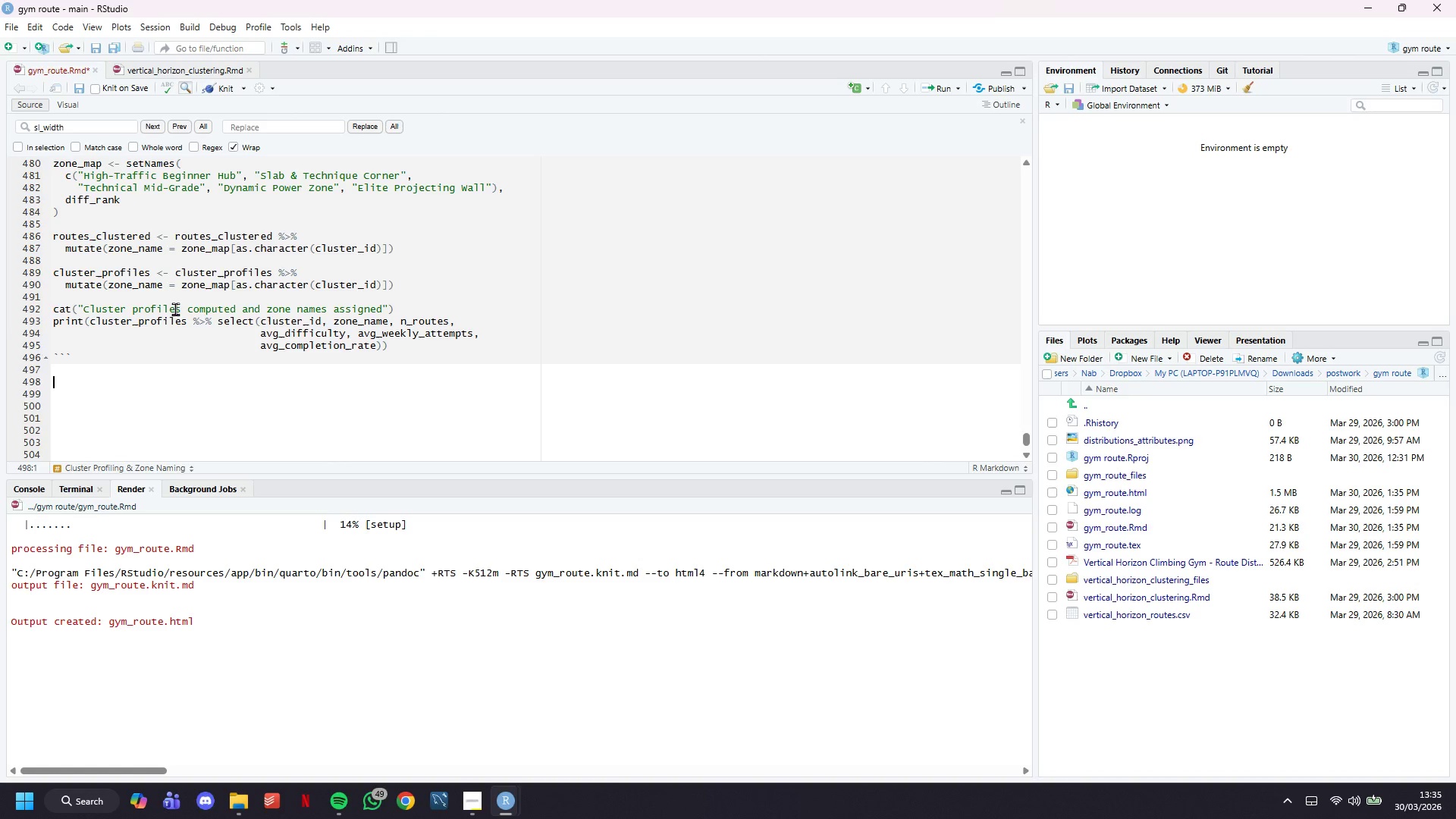 
key(Backquote)
 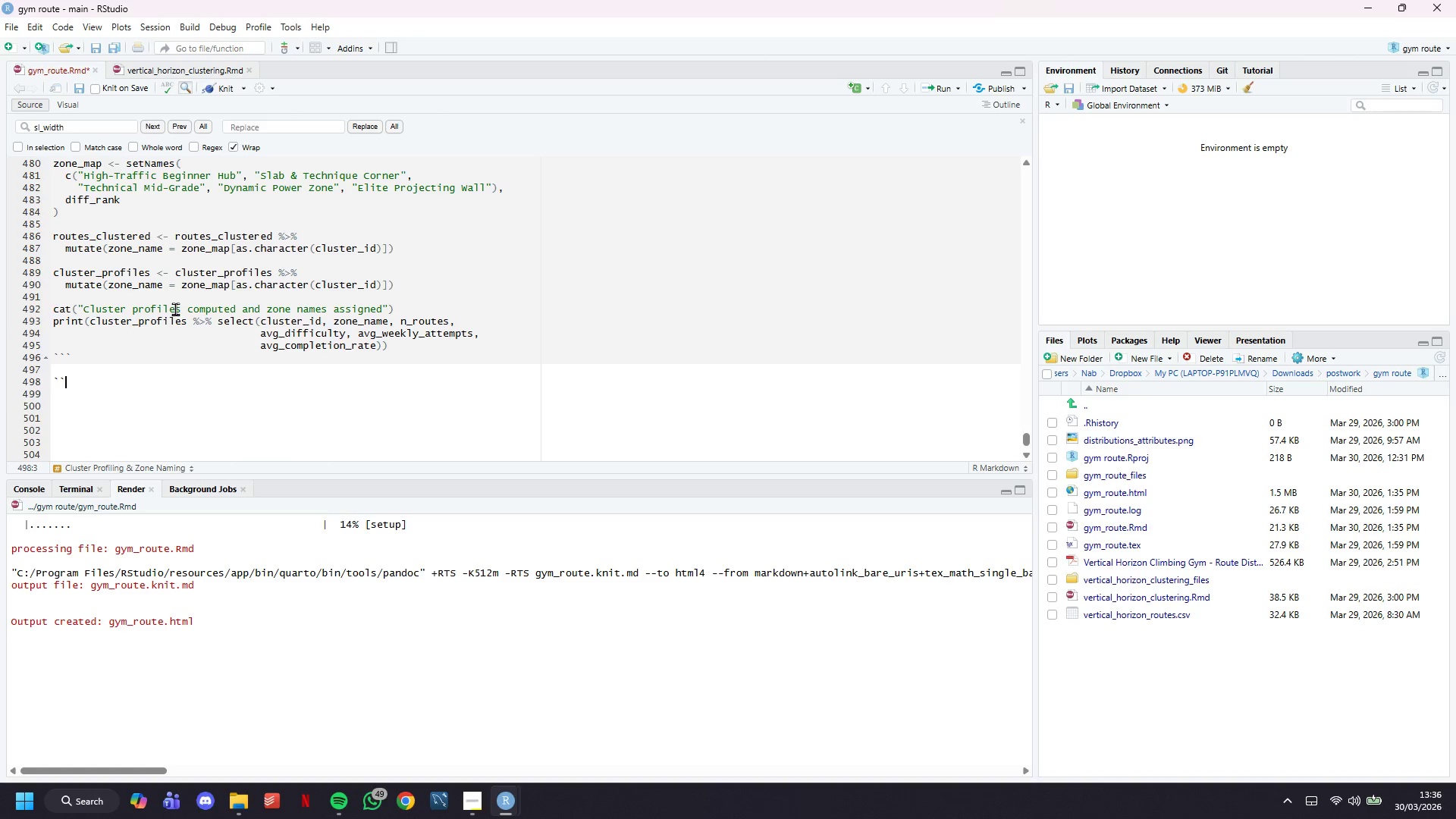 
key(Backquote)
 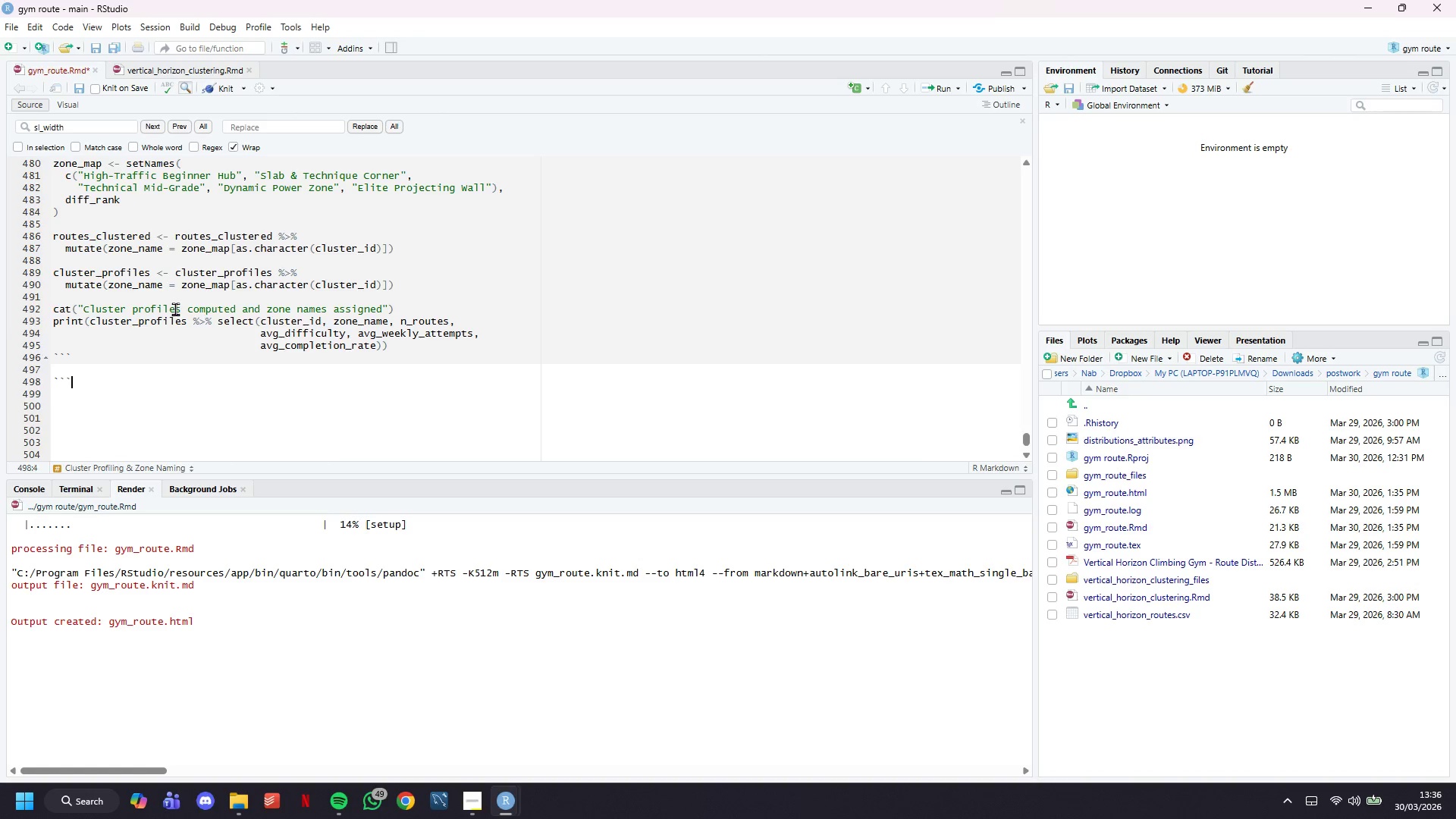 
key(Backquote)
 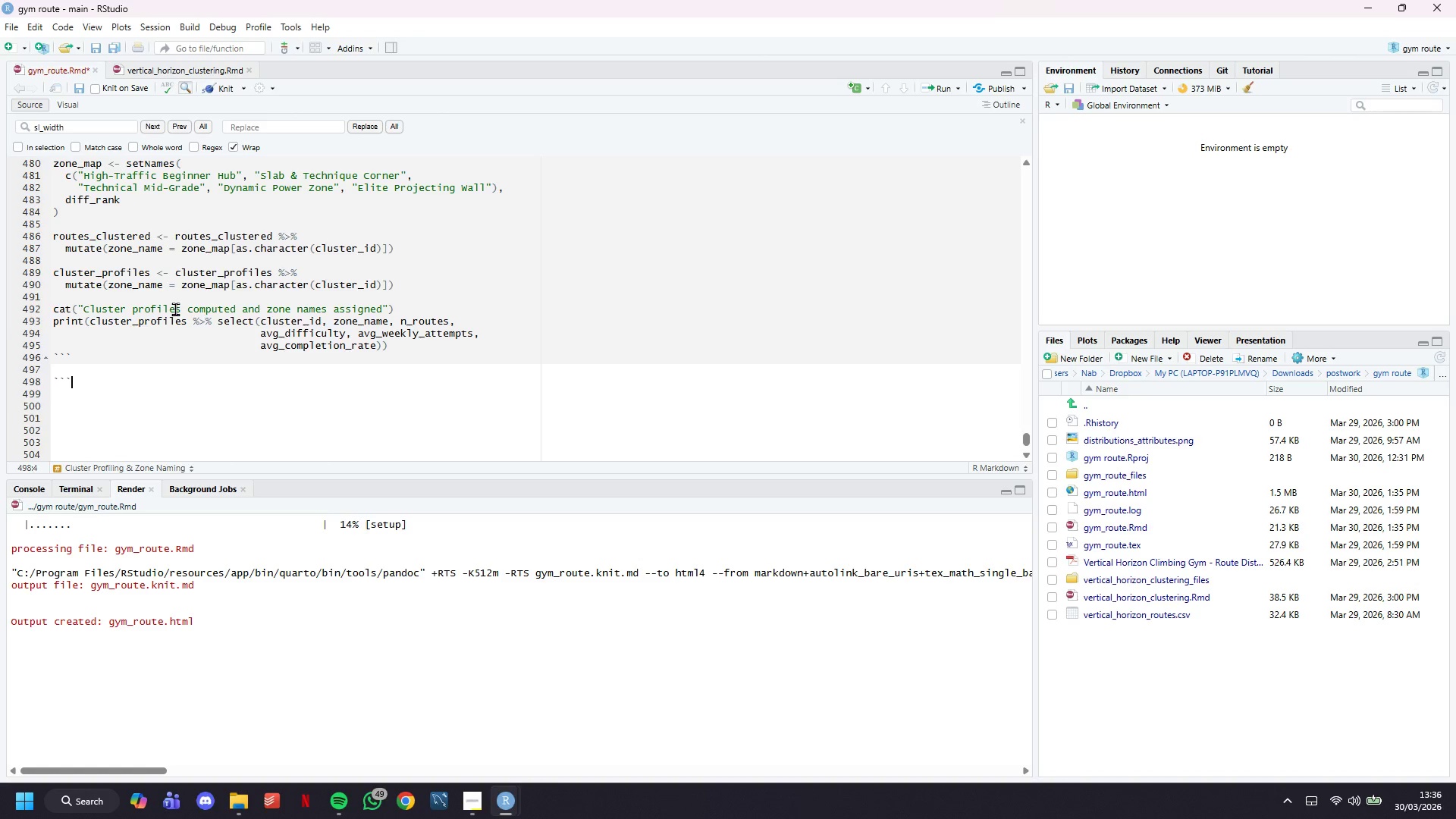 
key(Enter)
 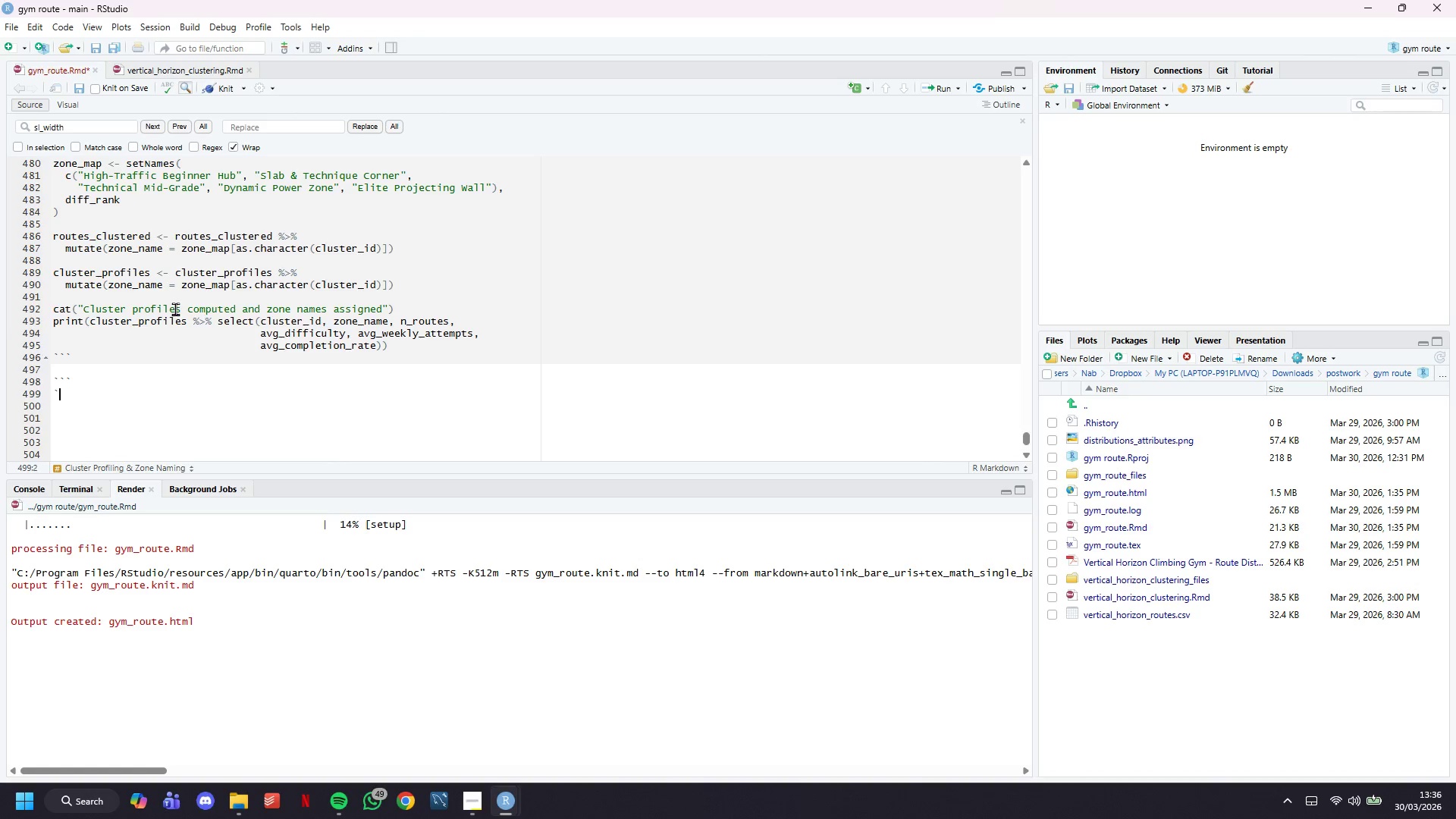 
key(Backquote)
 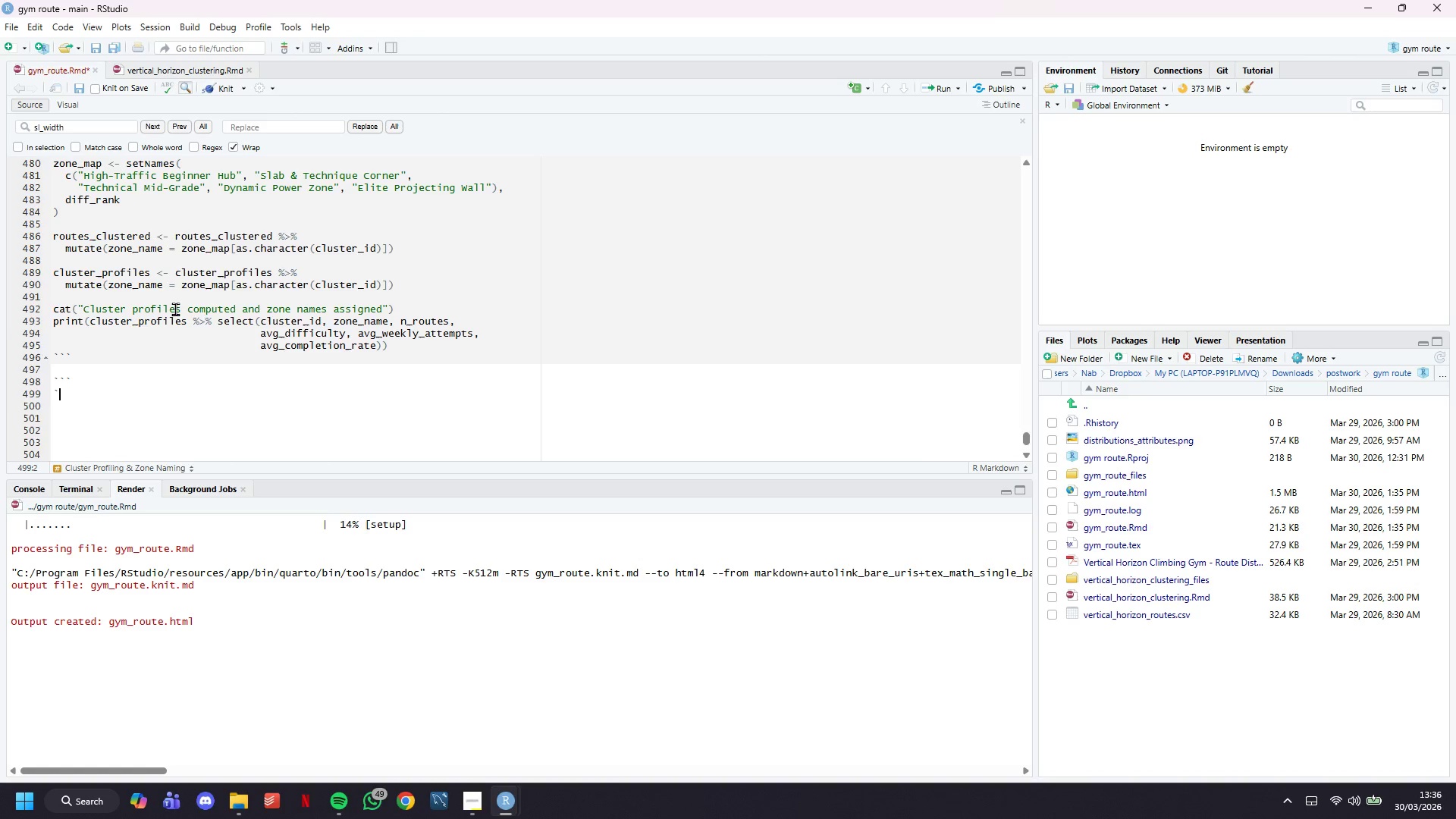 
key(Backquote)
 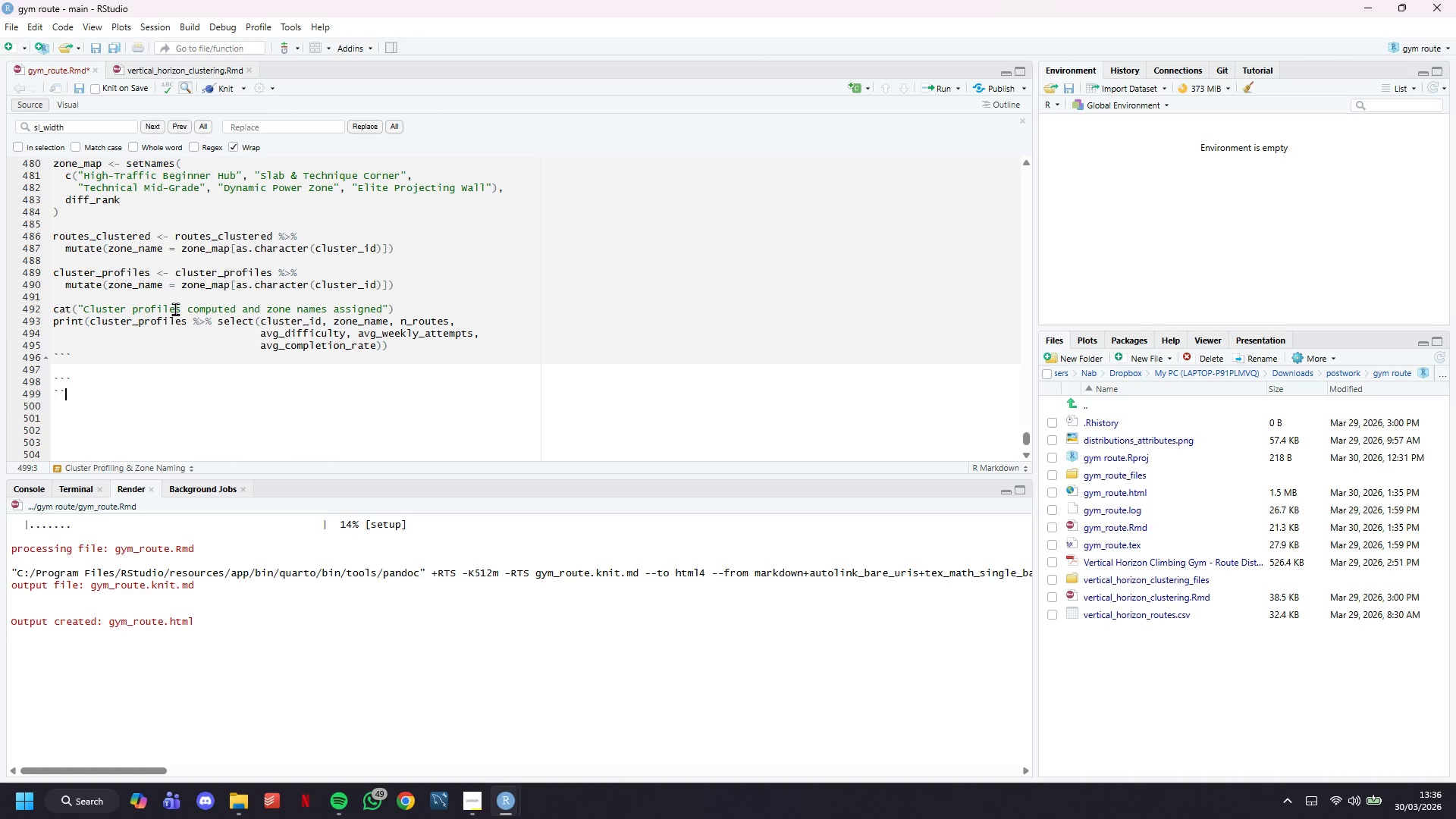 
key(Backquote)
 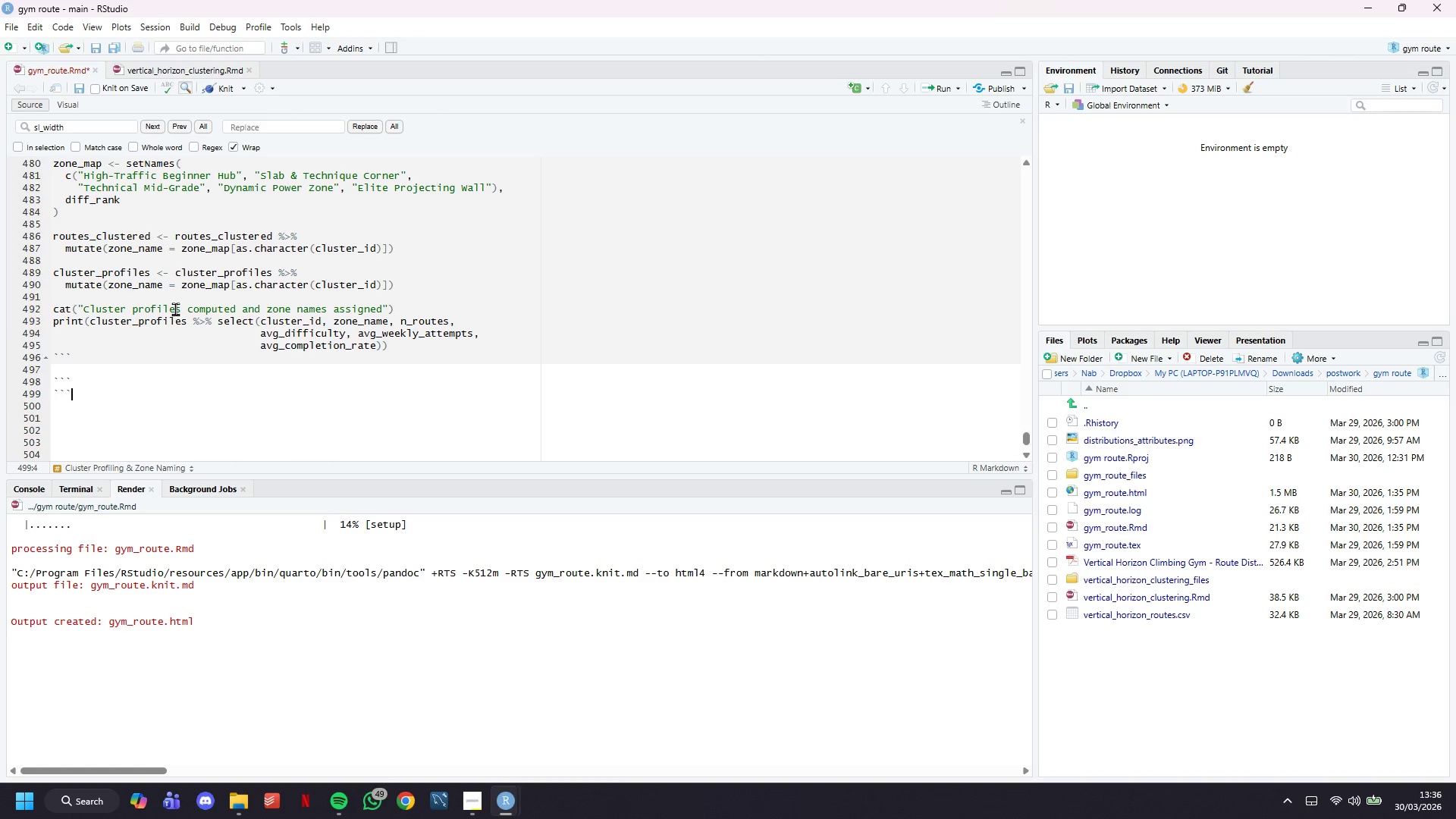 
key(ArrowUp)
 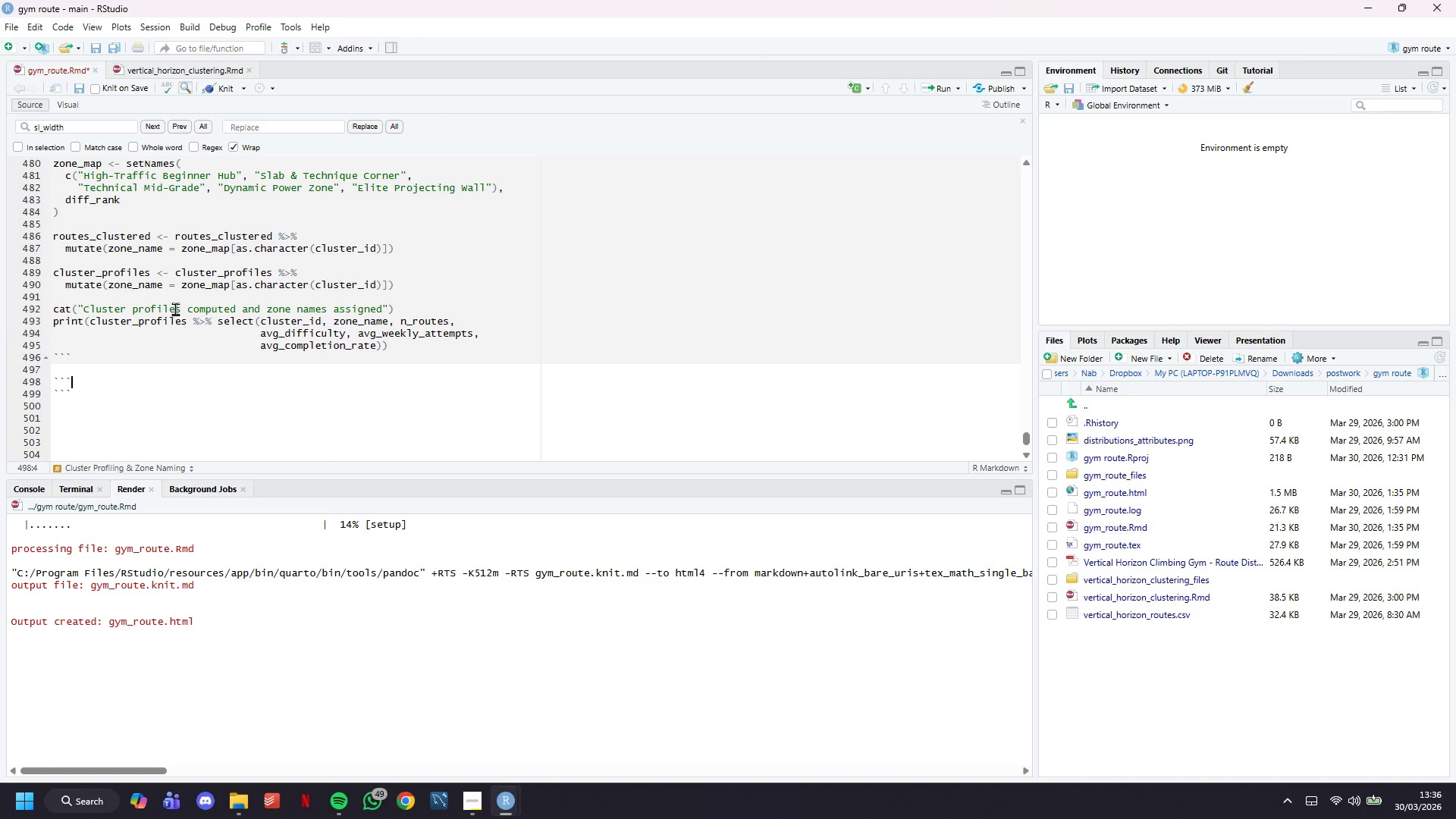 
type({r cluster-profile0)
key(Backspace)
type(-table)
 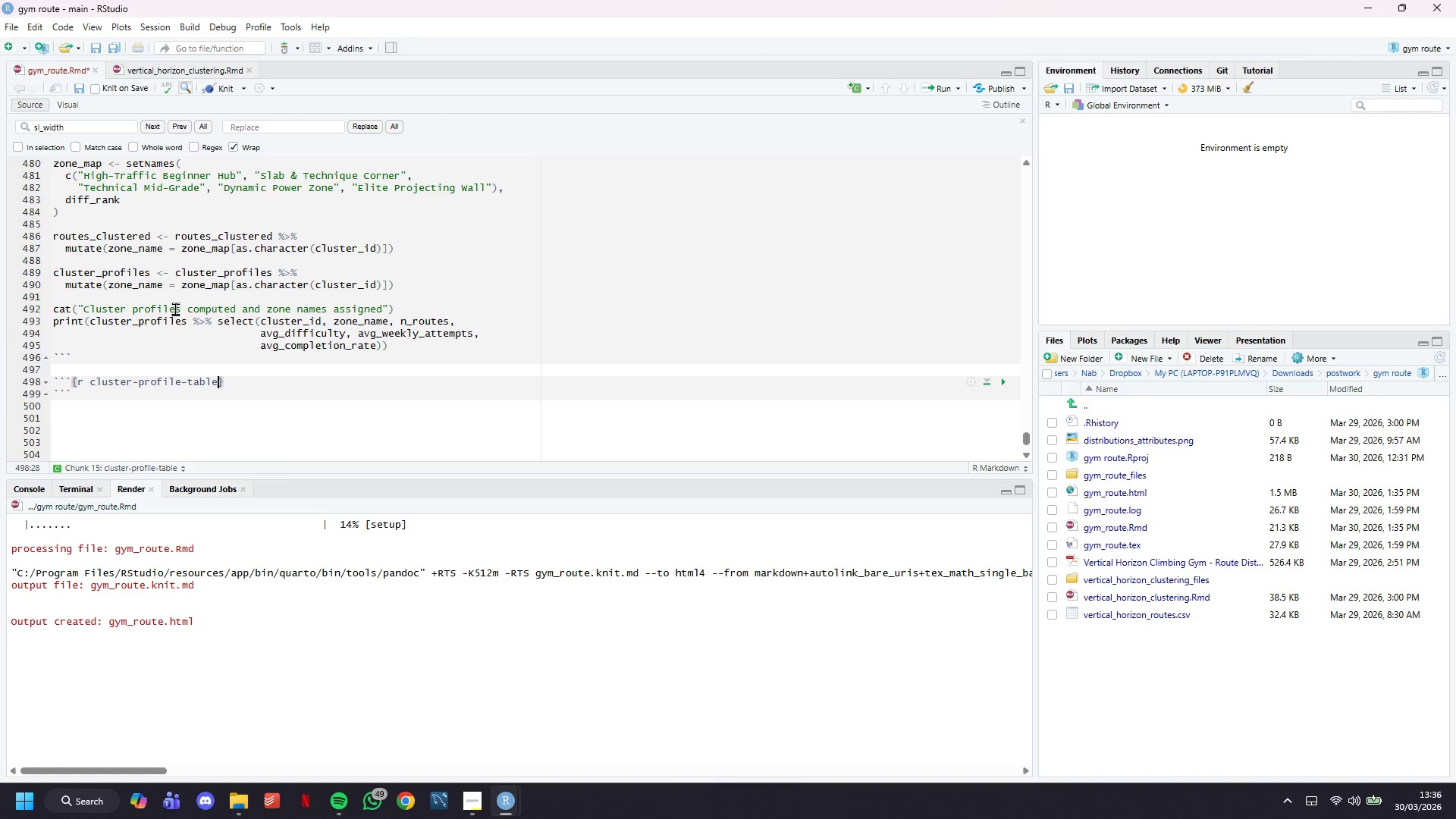 
key(ArrowRight)
 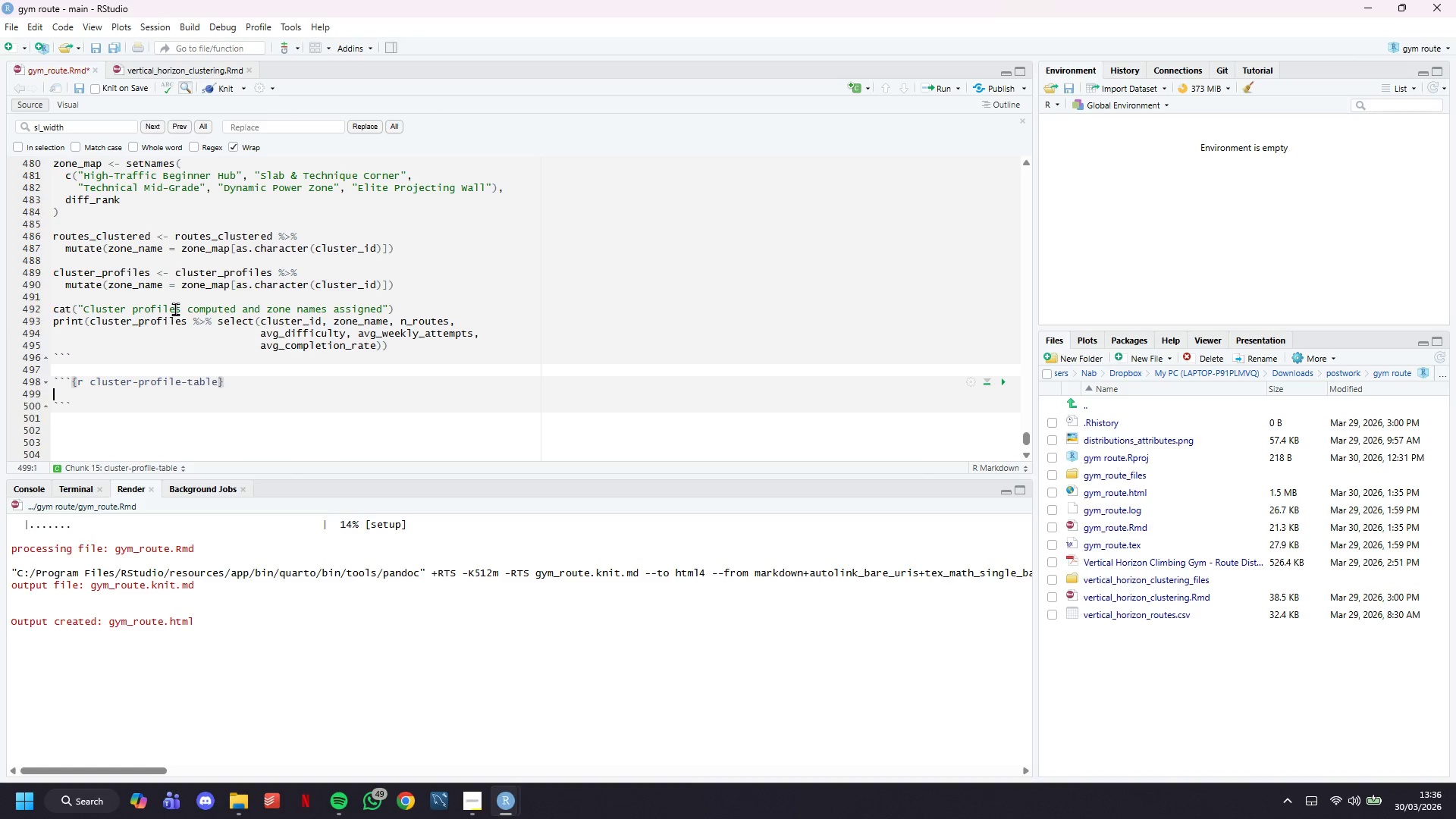 
key(Enter)
 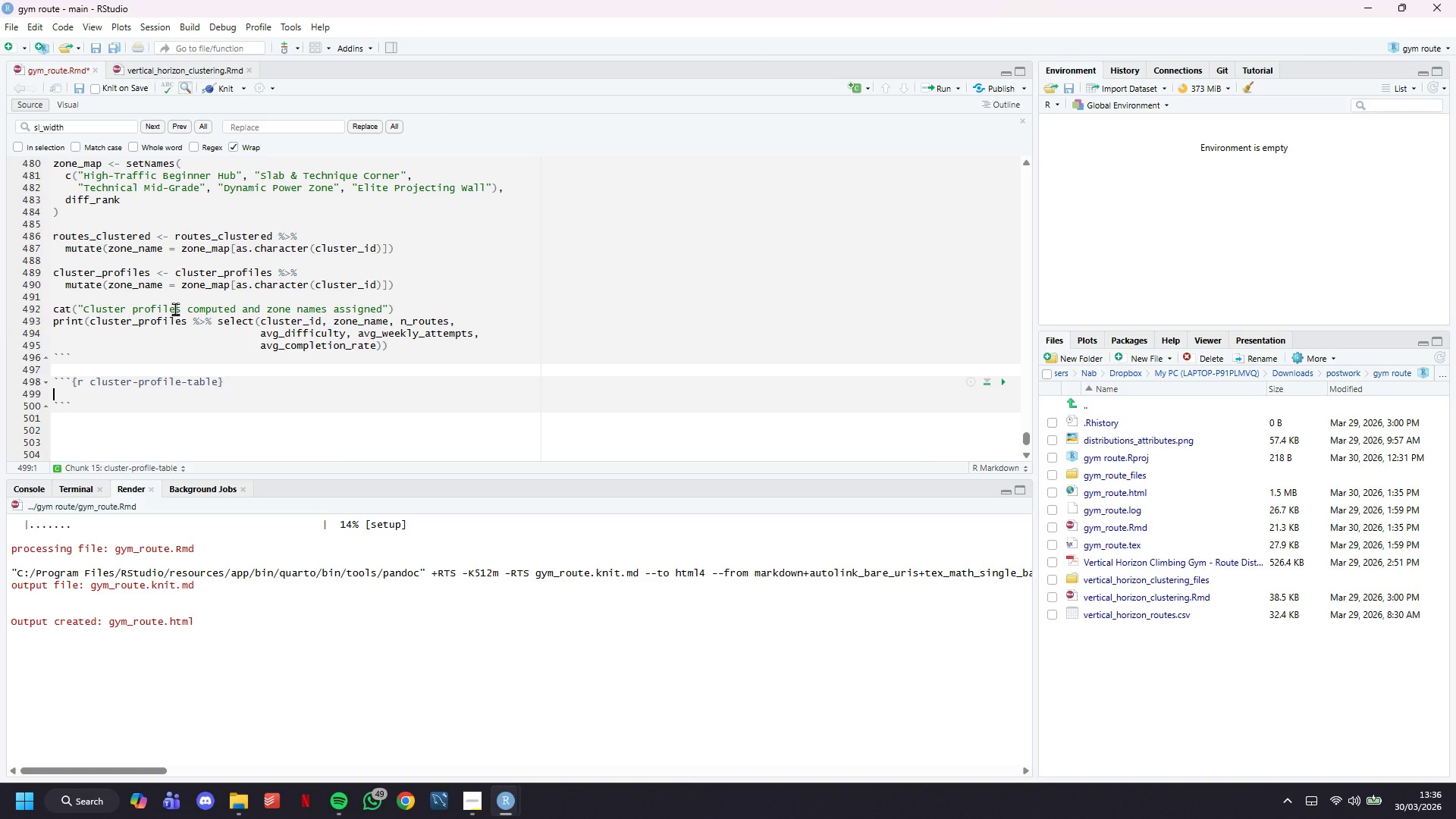 
key(Enter)
 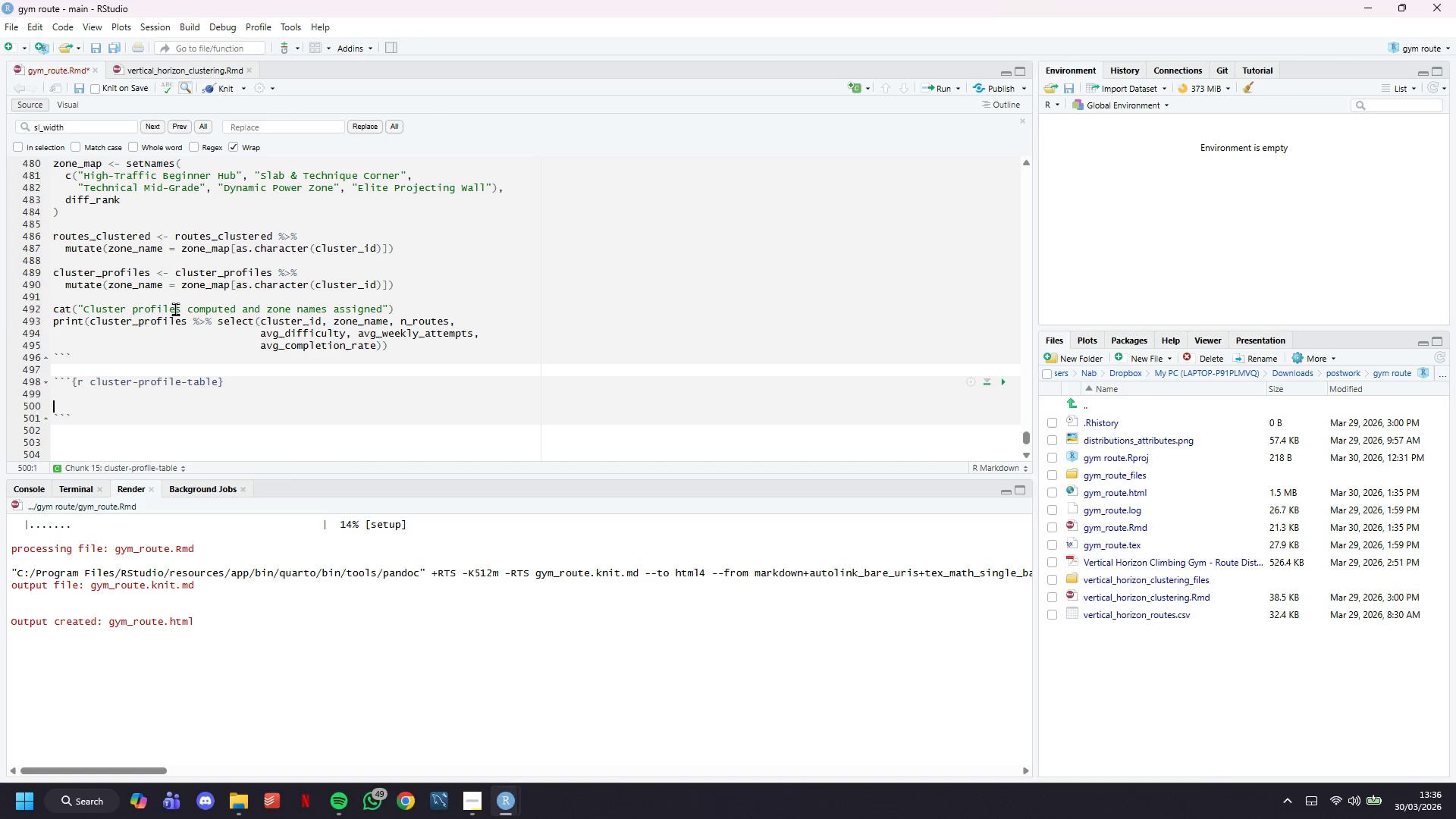 
key(ArrowUp)
 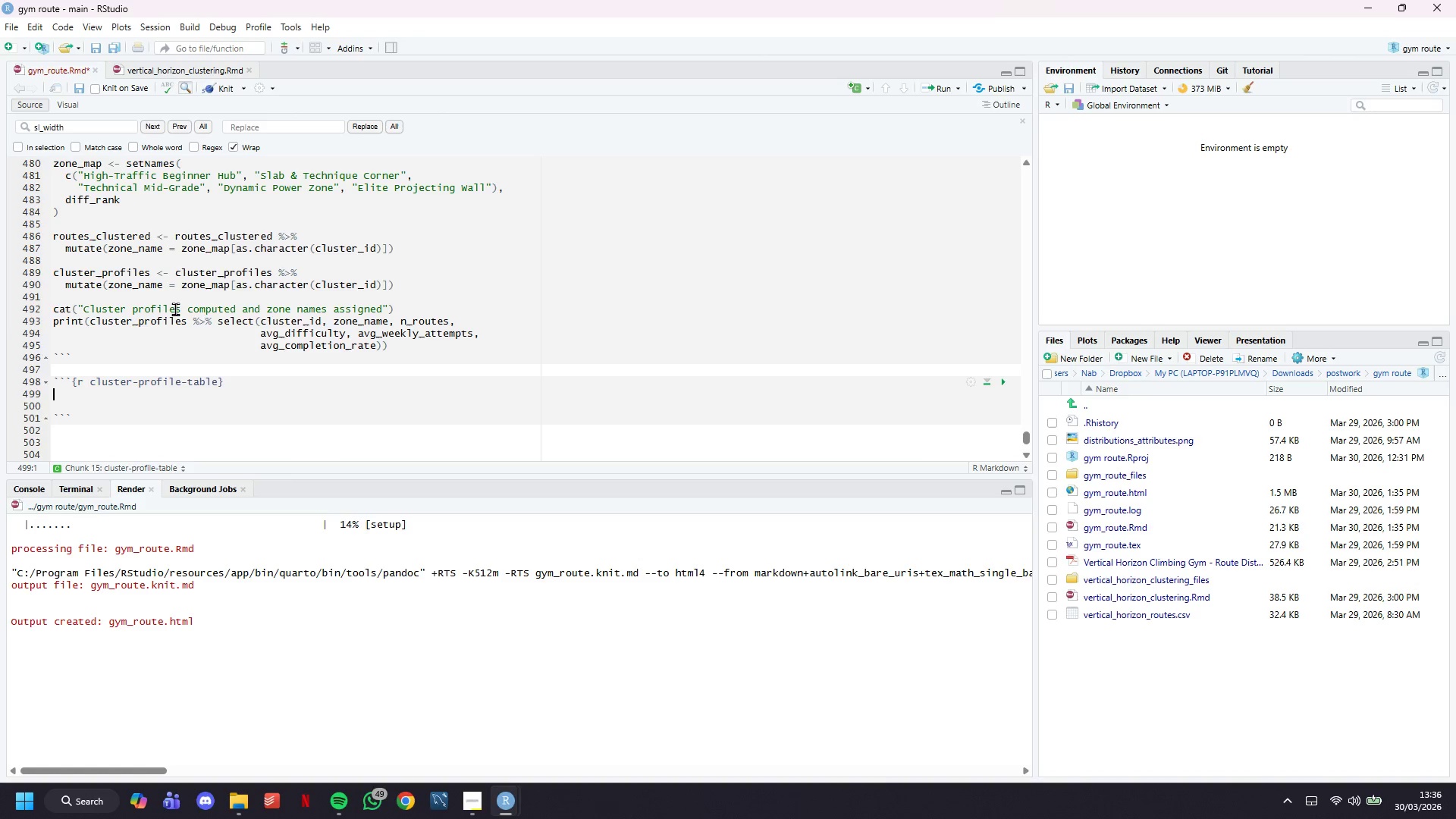 
type(# Formatted Summary Table)
 